 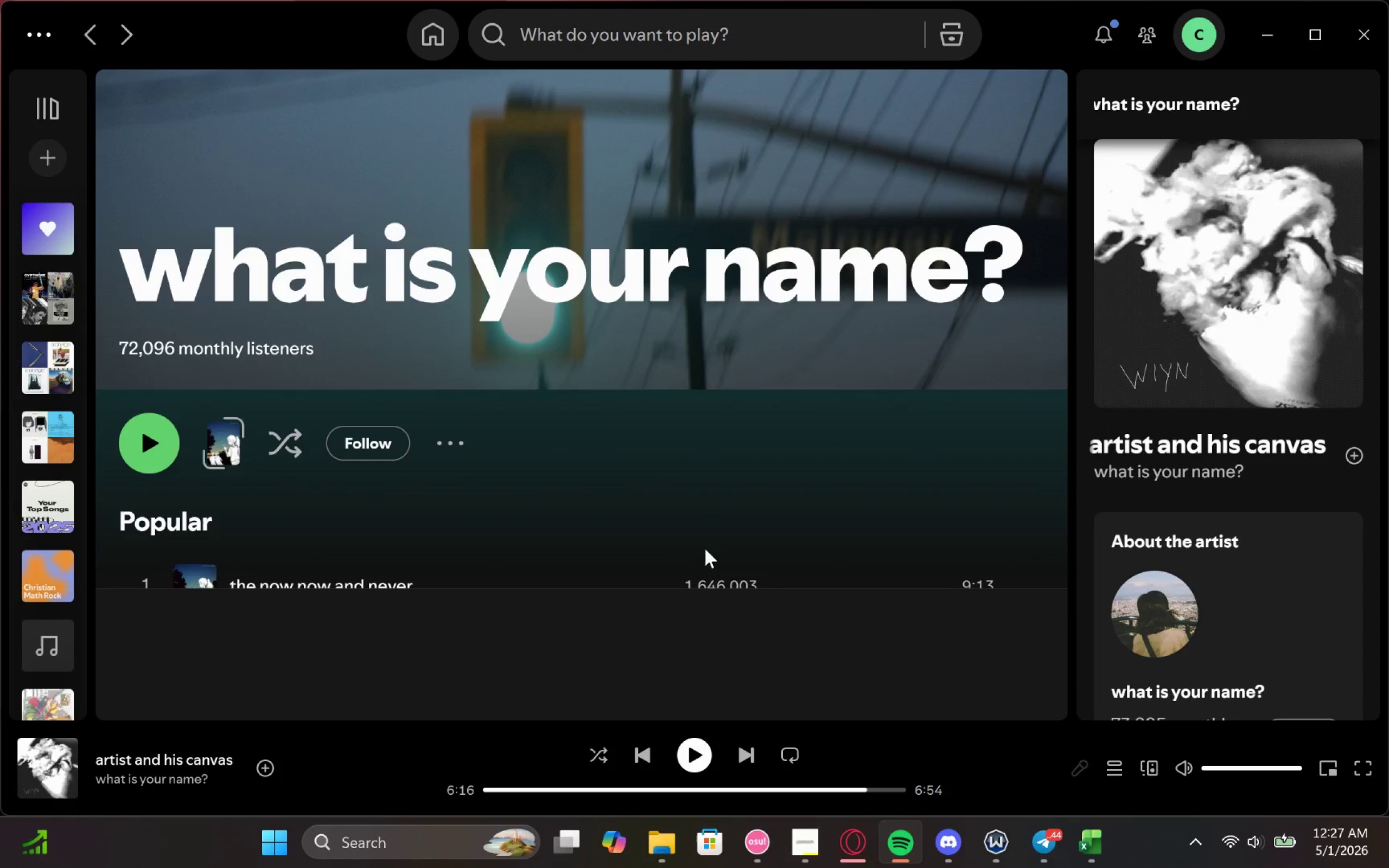 
left_click([562, 19])
 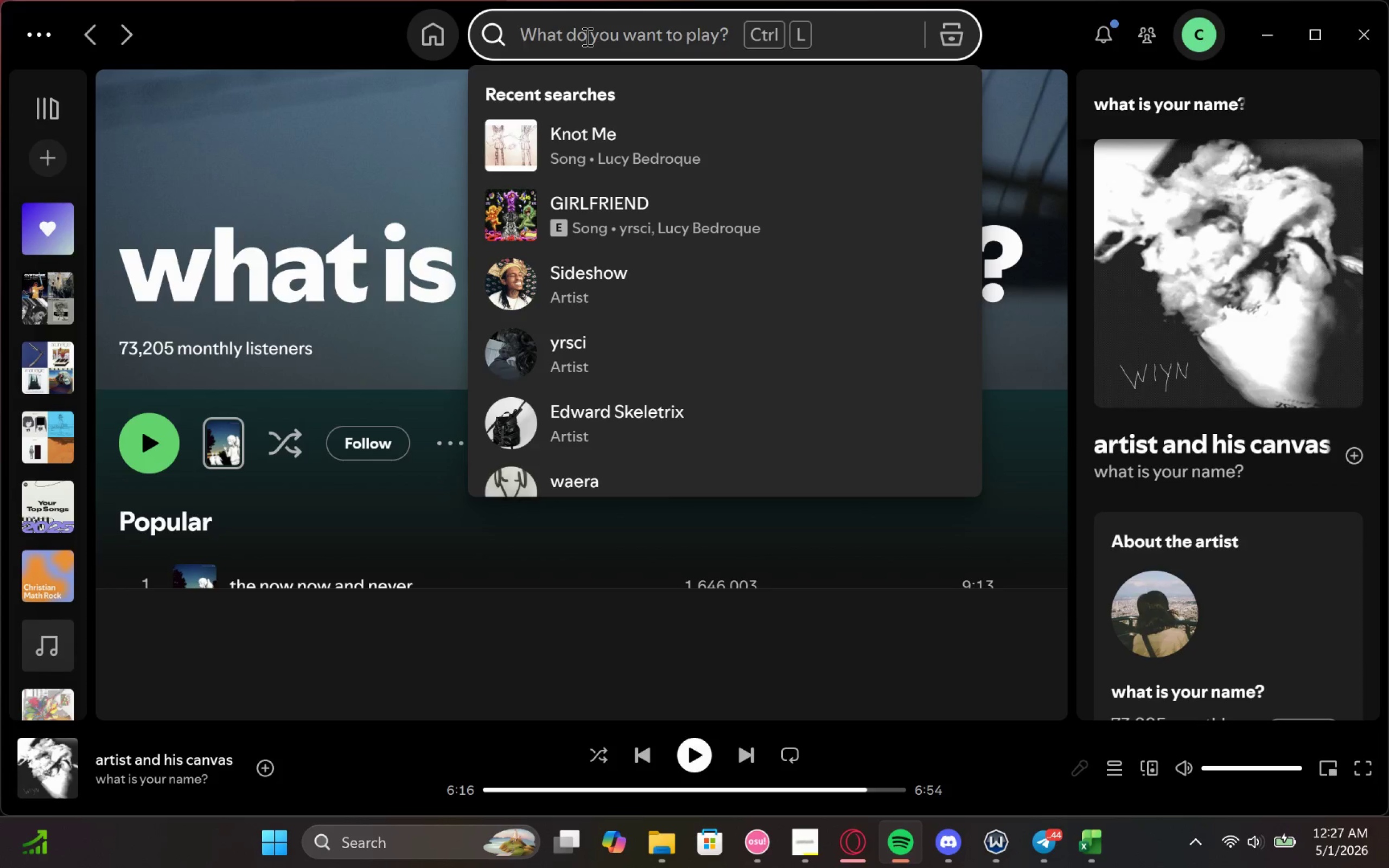 
left_click([600, 268])
 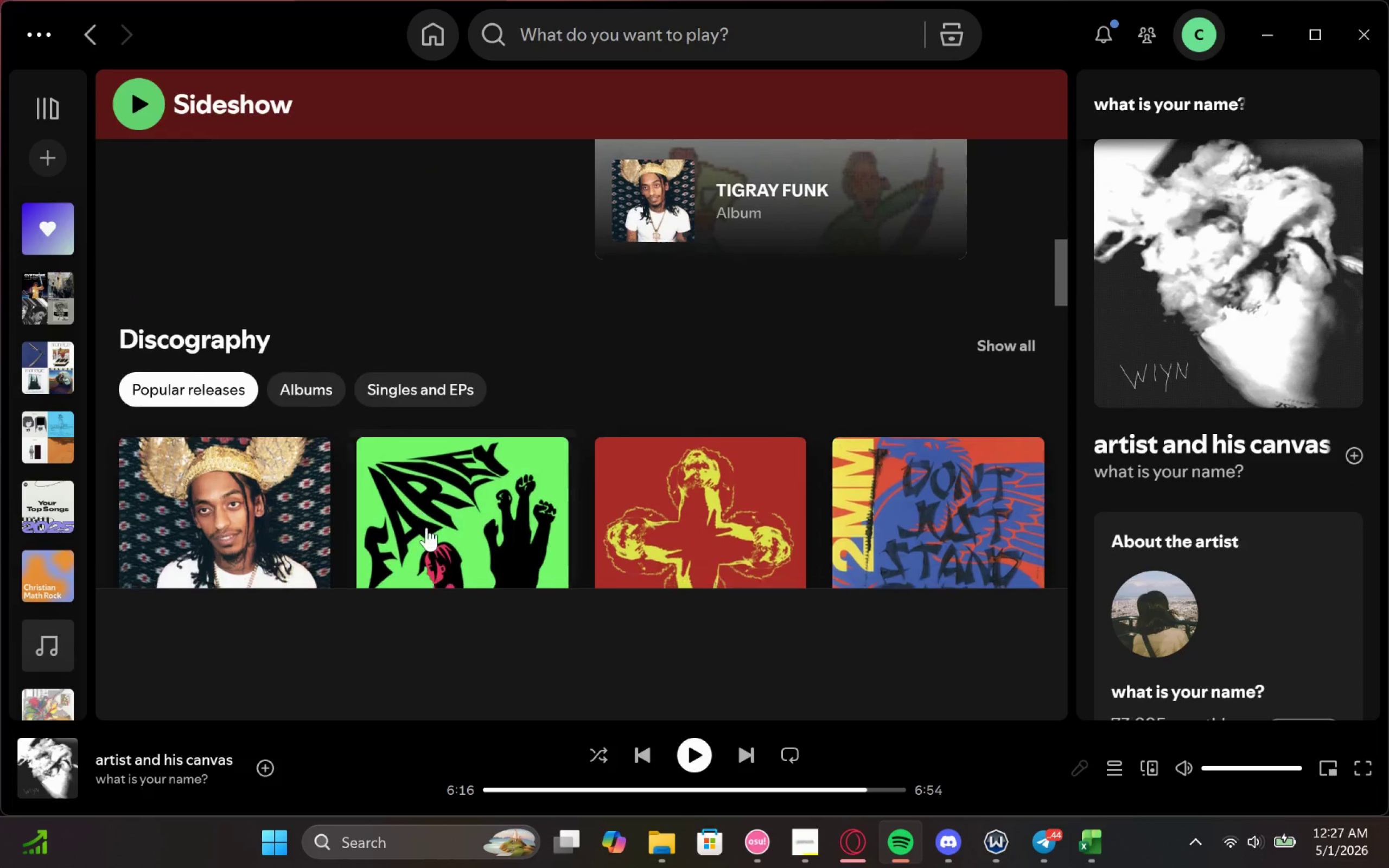 
left_click([286, 483])
 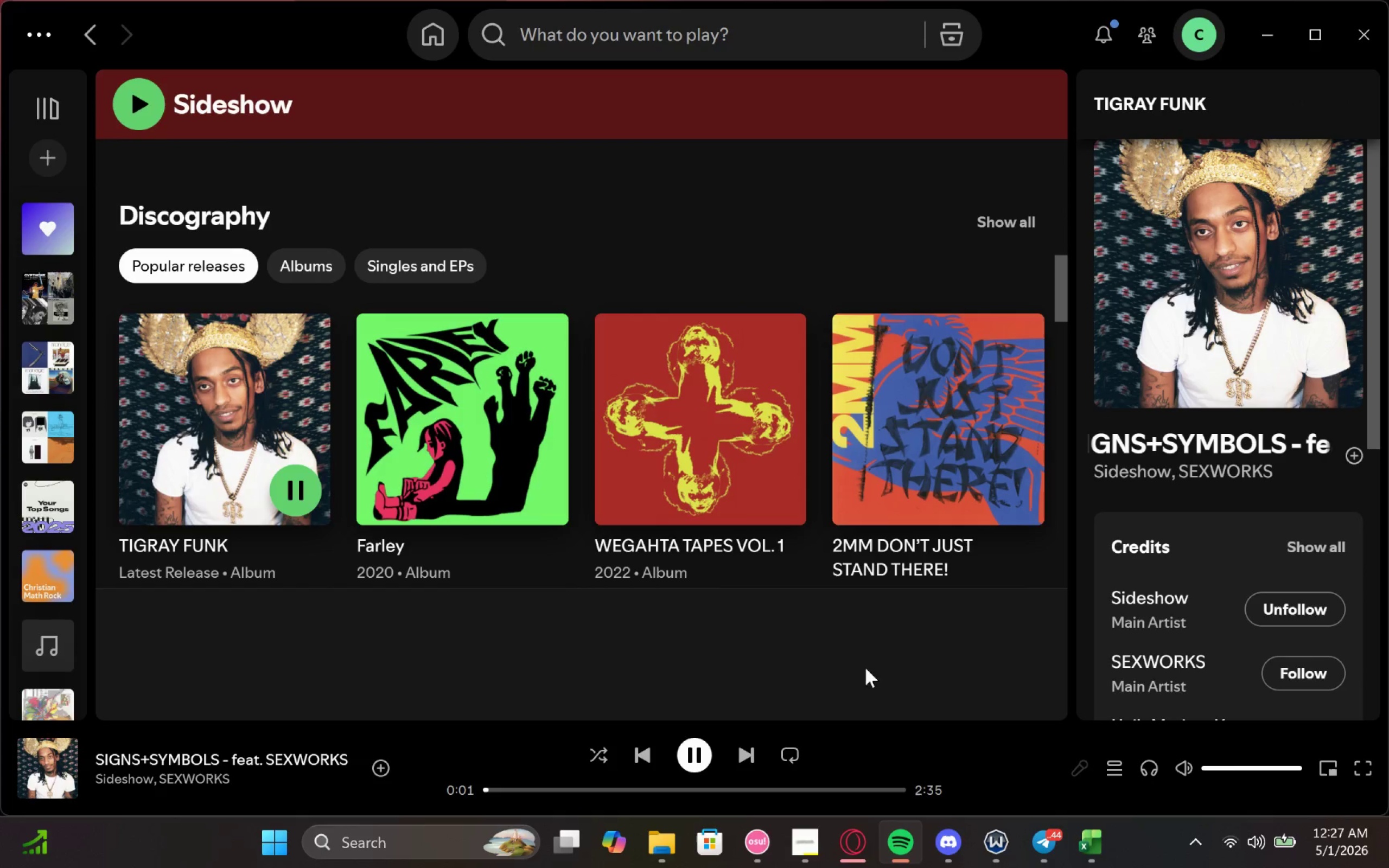 
wait(5.2)
 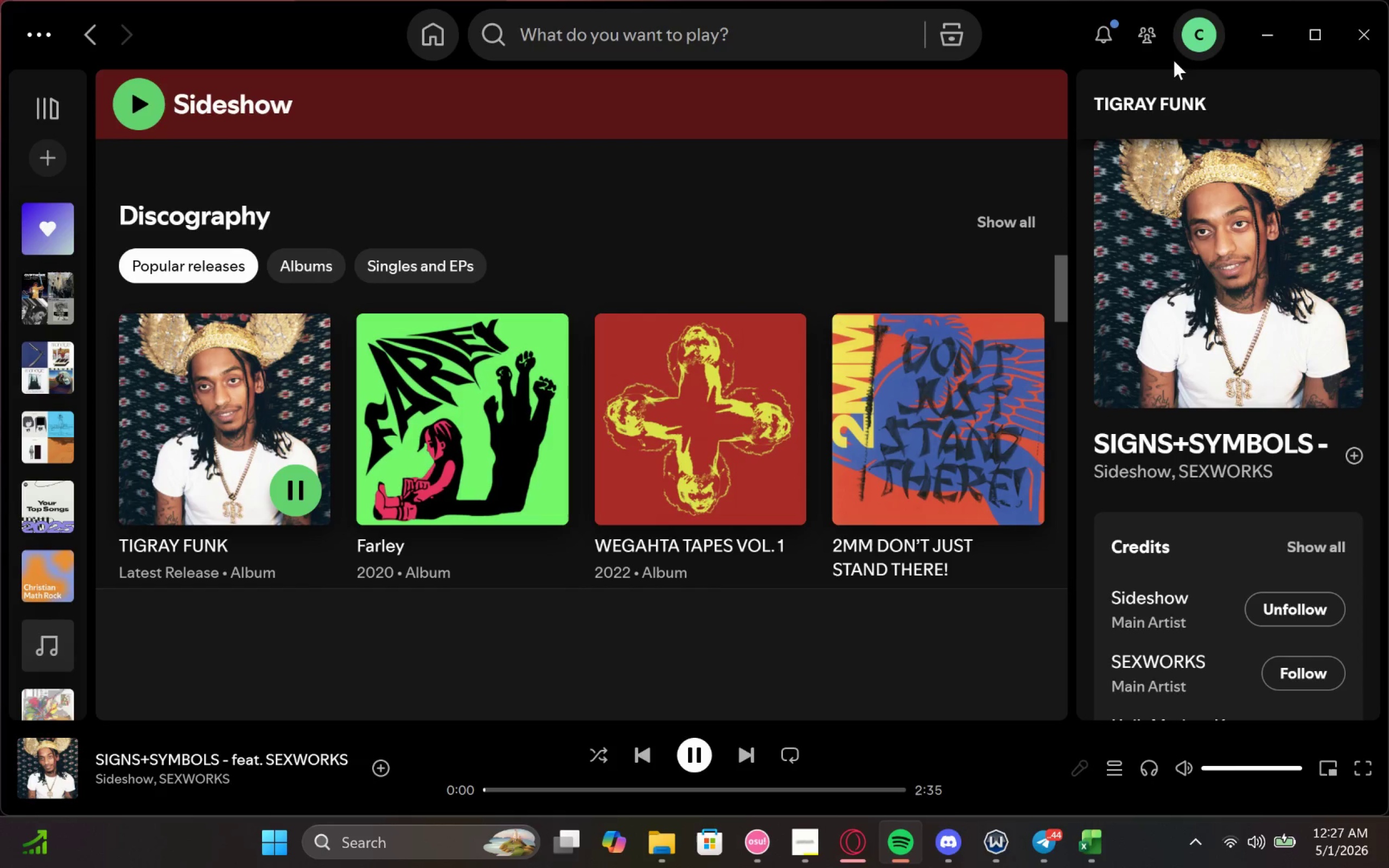 
left_click([1271, 57])
 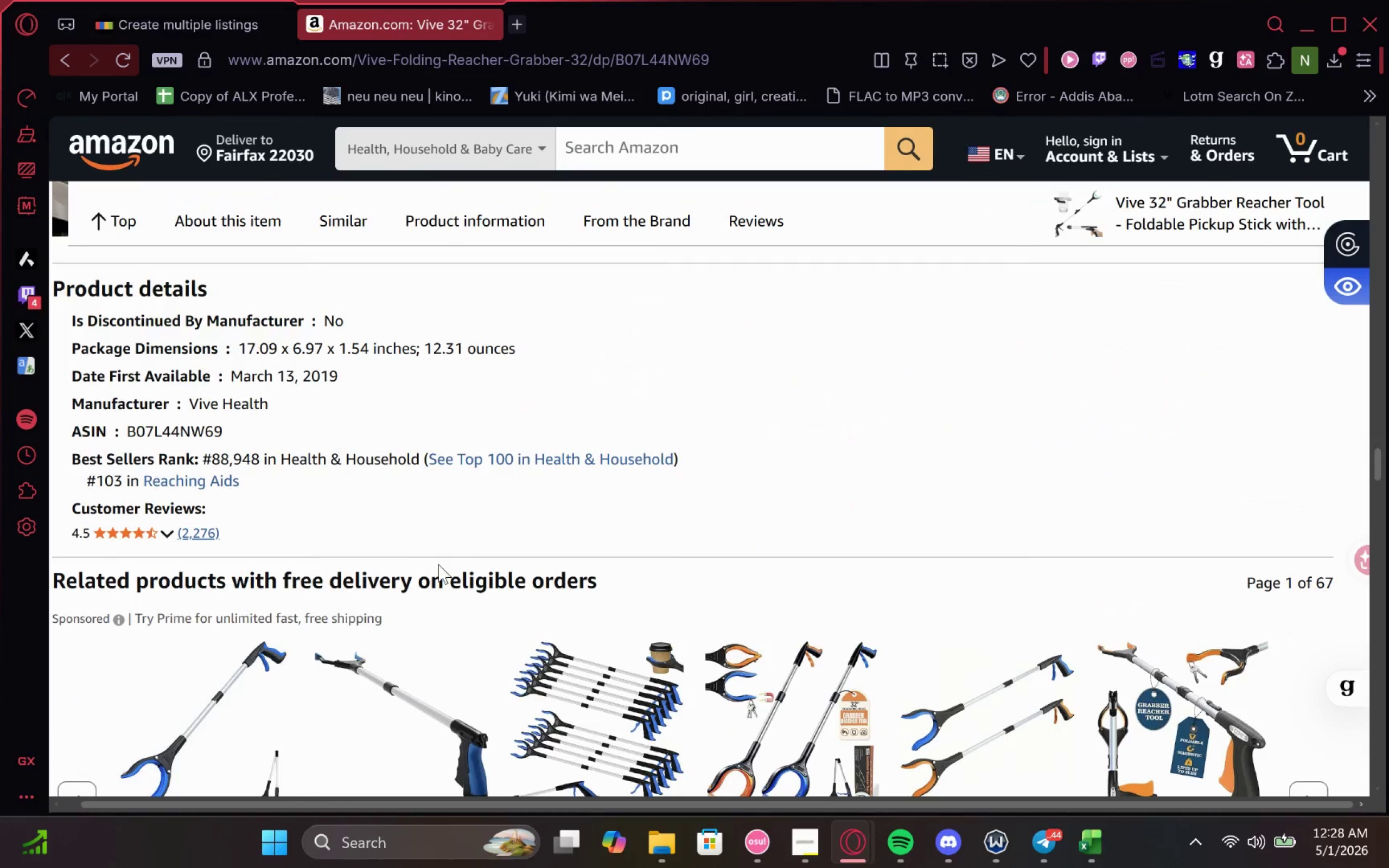 
wait(44.34)
 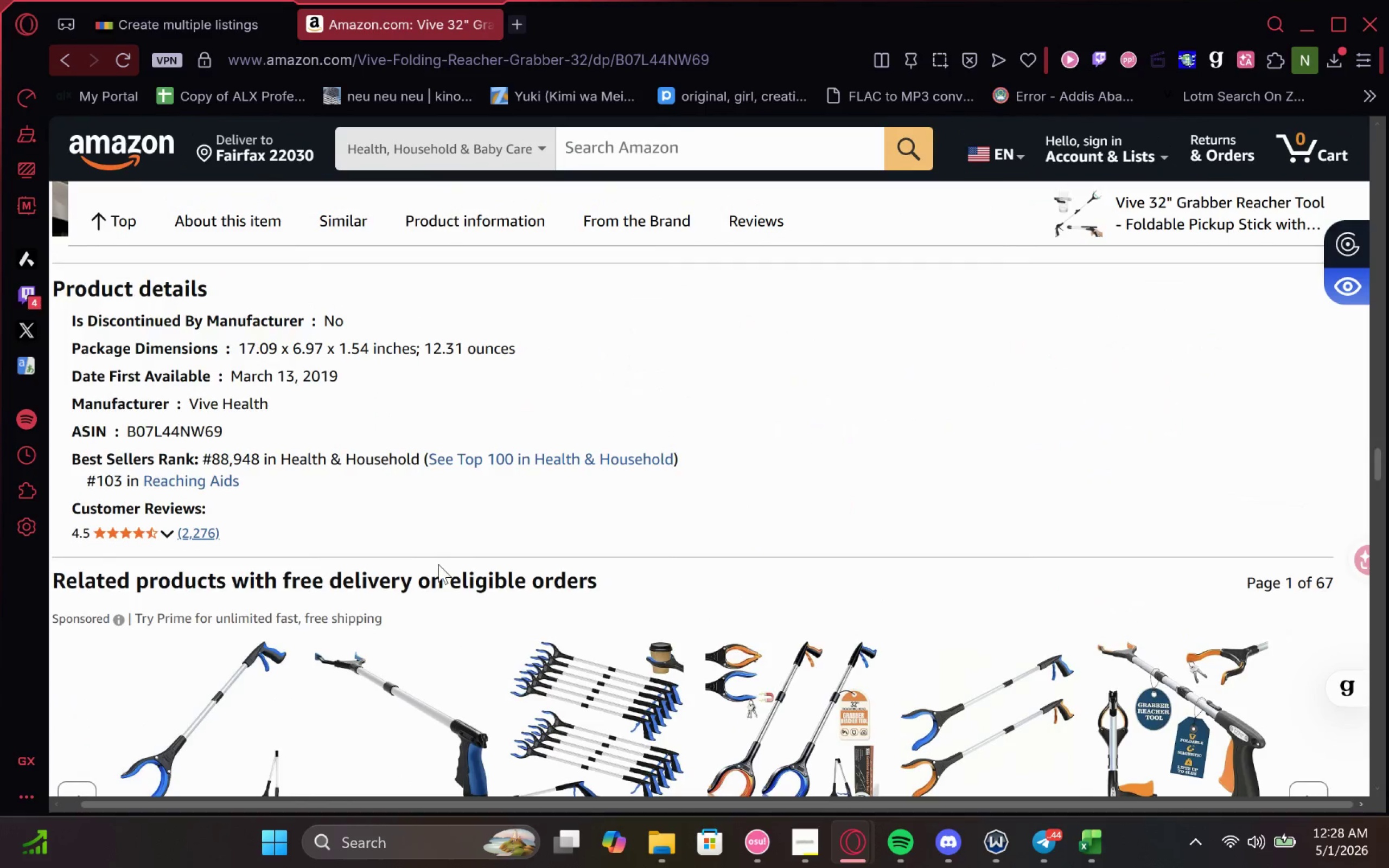 
double_click([191, 517])
 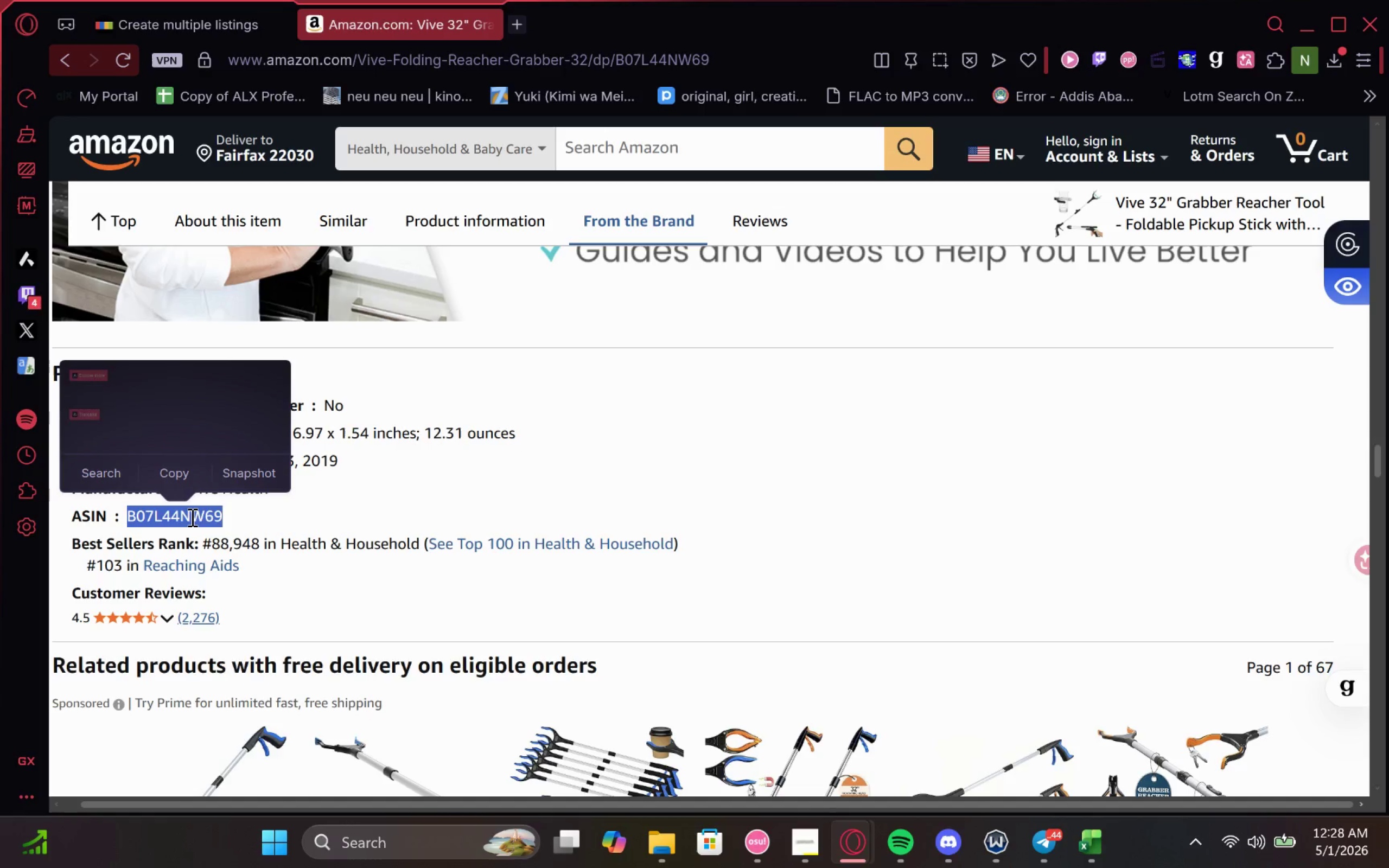 
key(Control+C)
 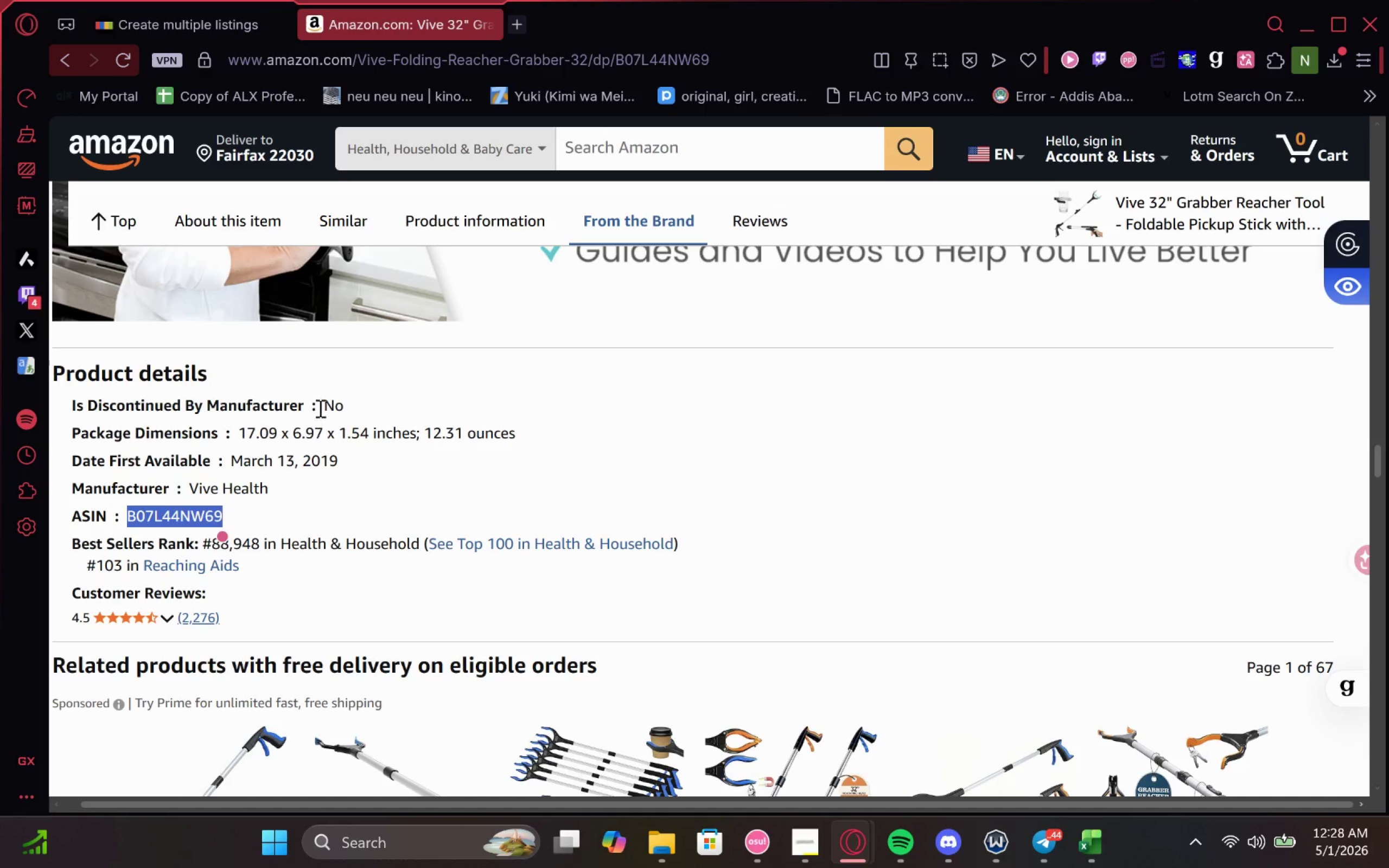 
key(Control+C)
 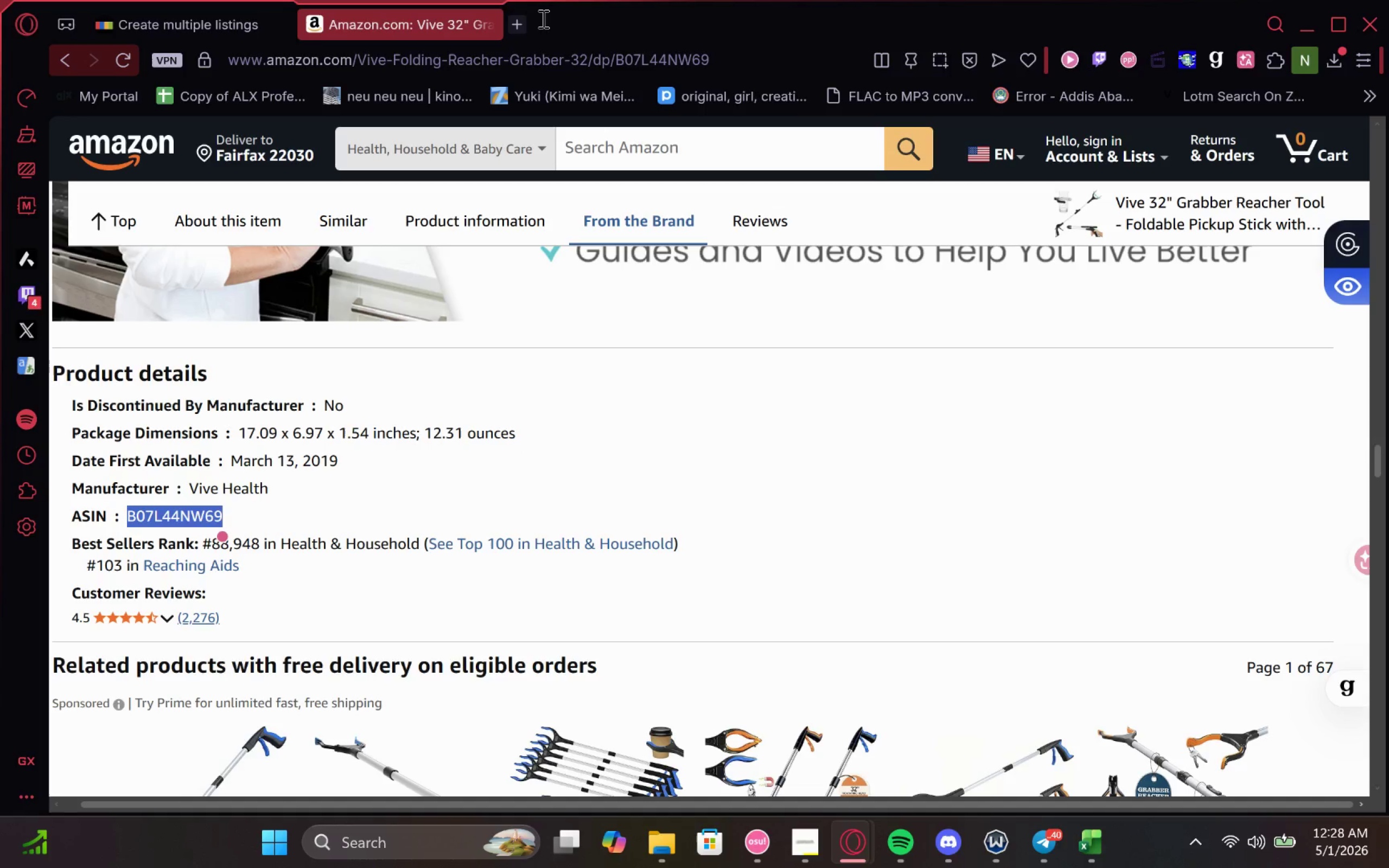 
left_click([527, 28])
 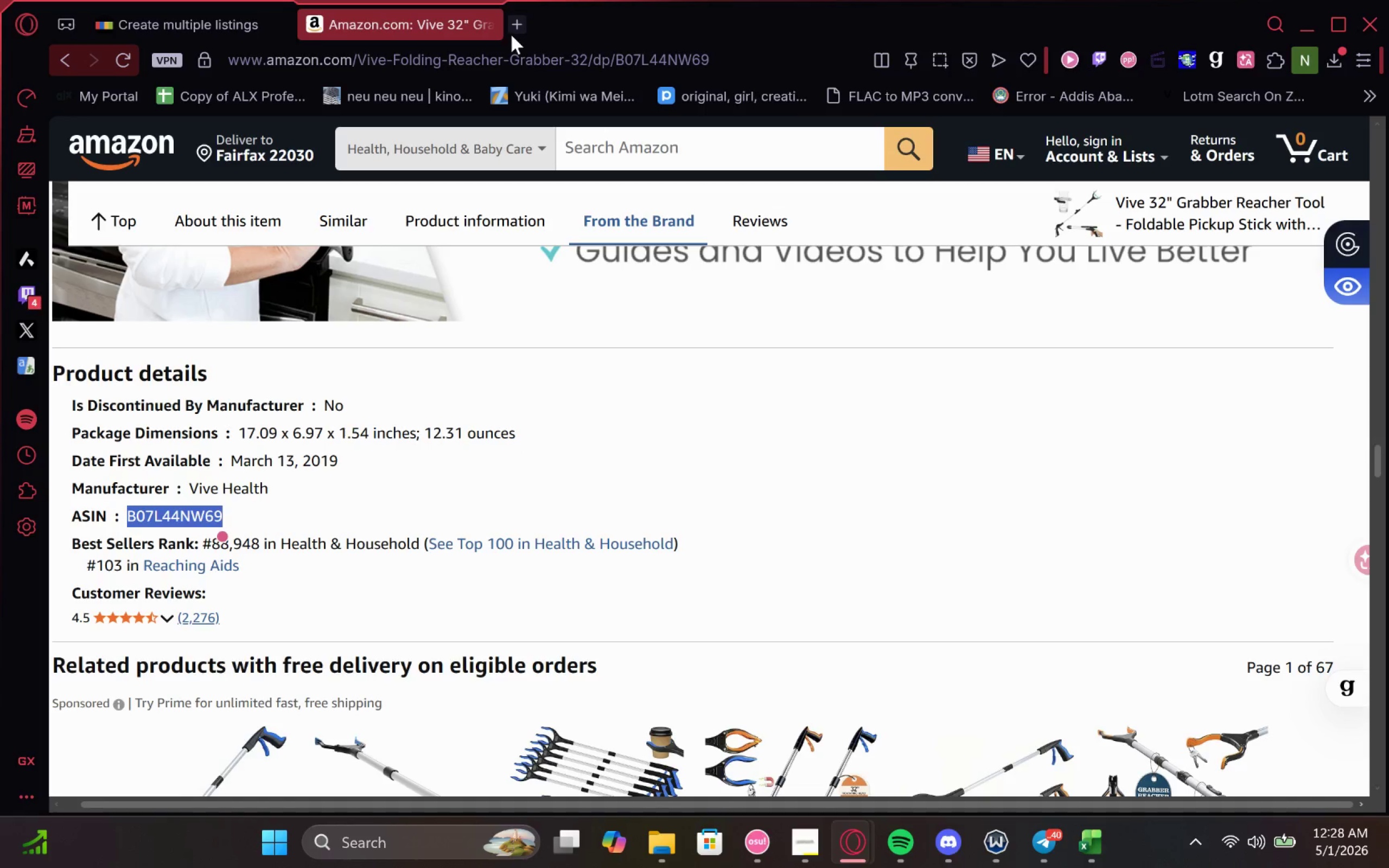 
left_click([511, 28])
 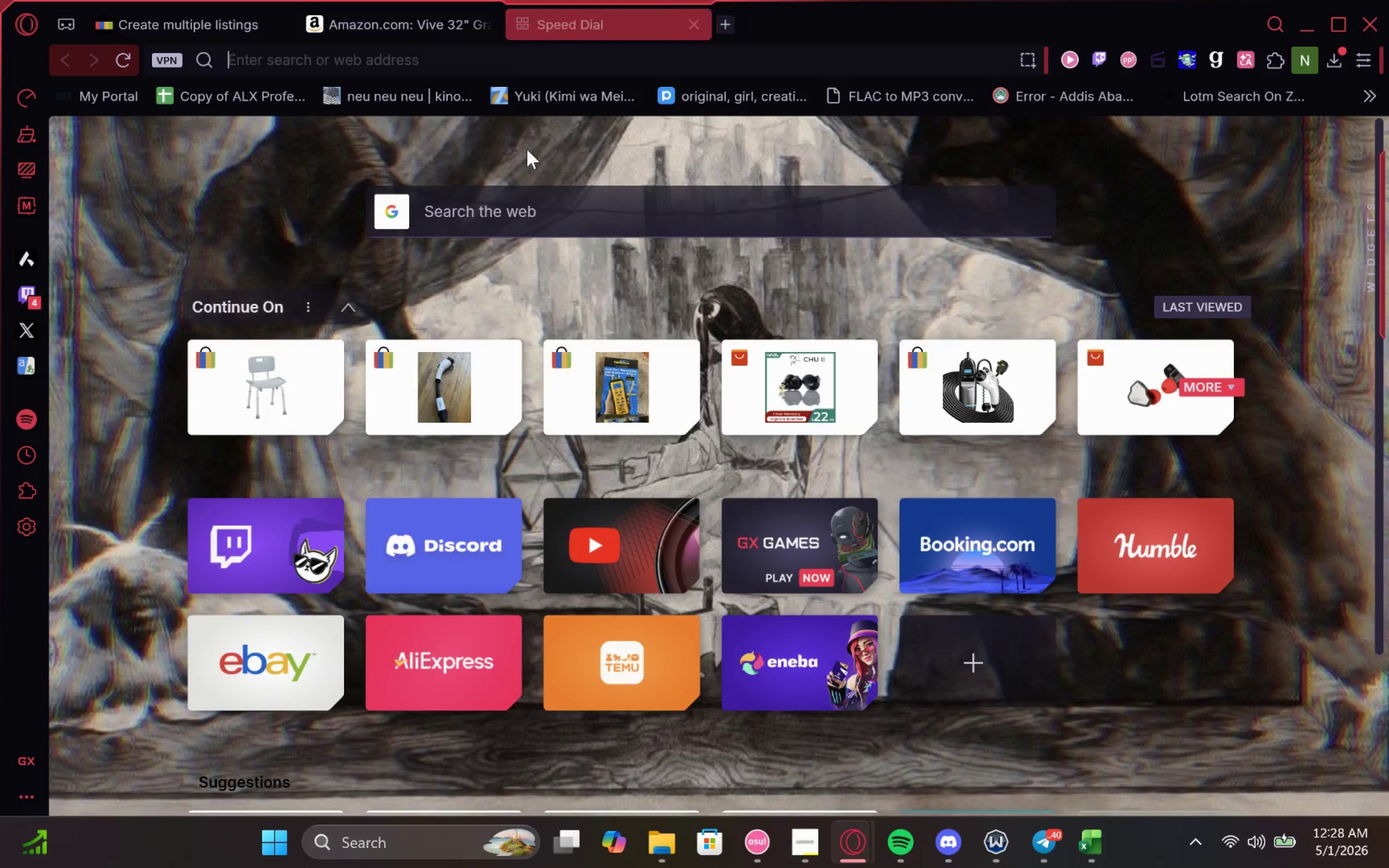 
key(Control+V)
 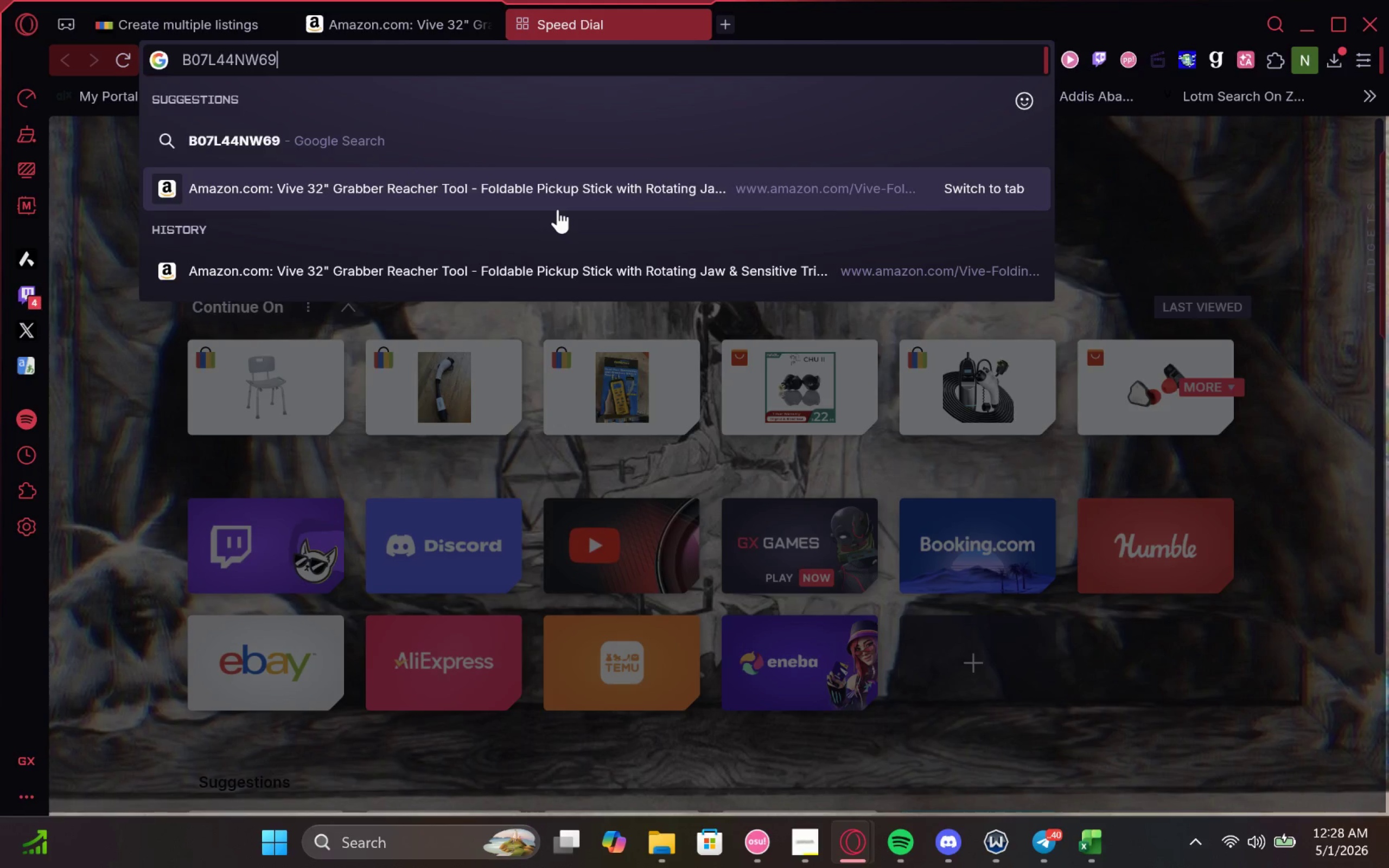 
key(Enter)
 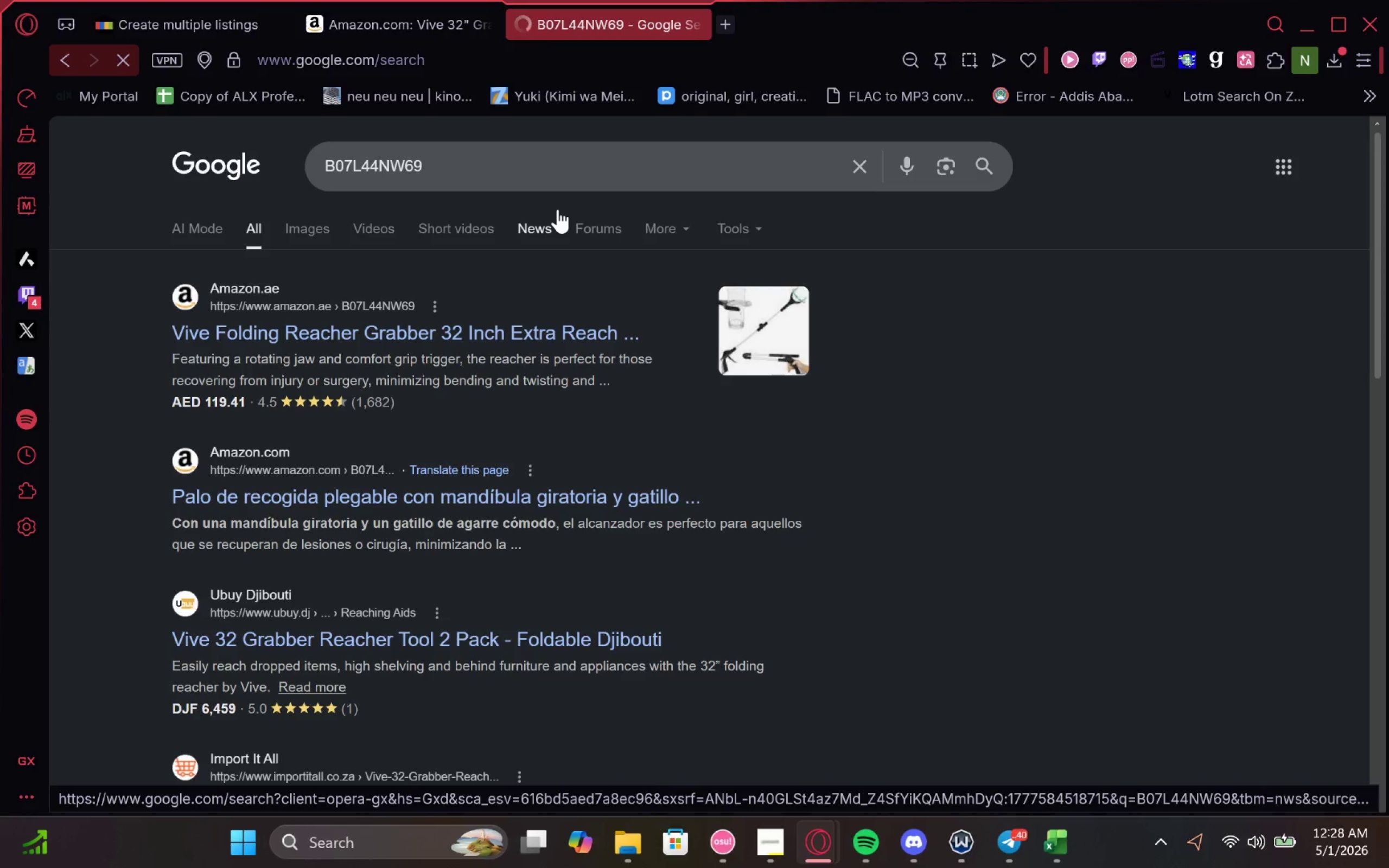 
right_click([447, 338])
 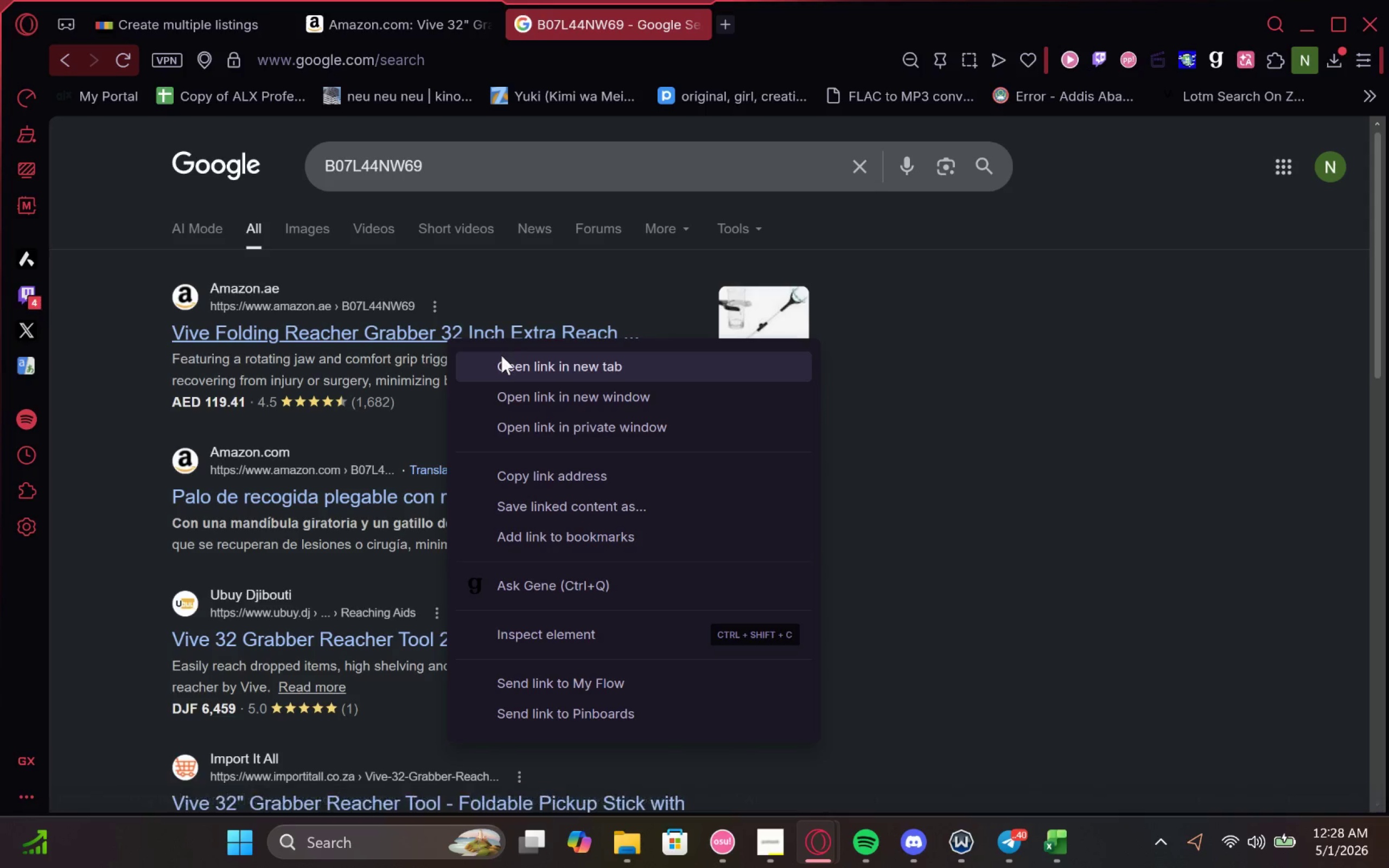 
left_click([501, 356])
 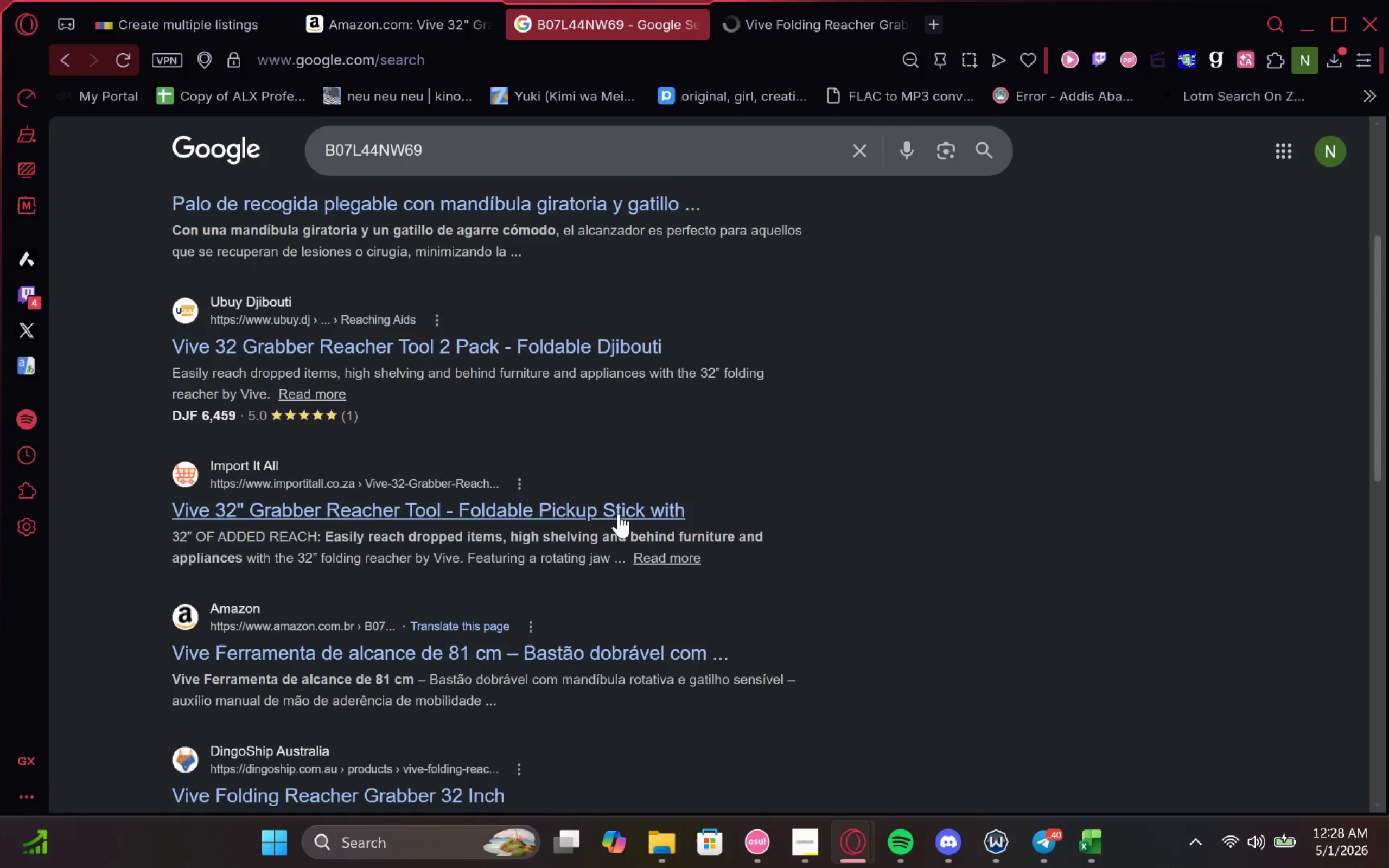 
right_click([606, 509])
 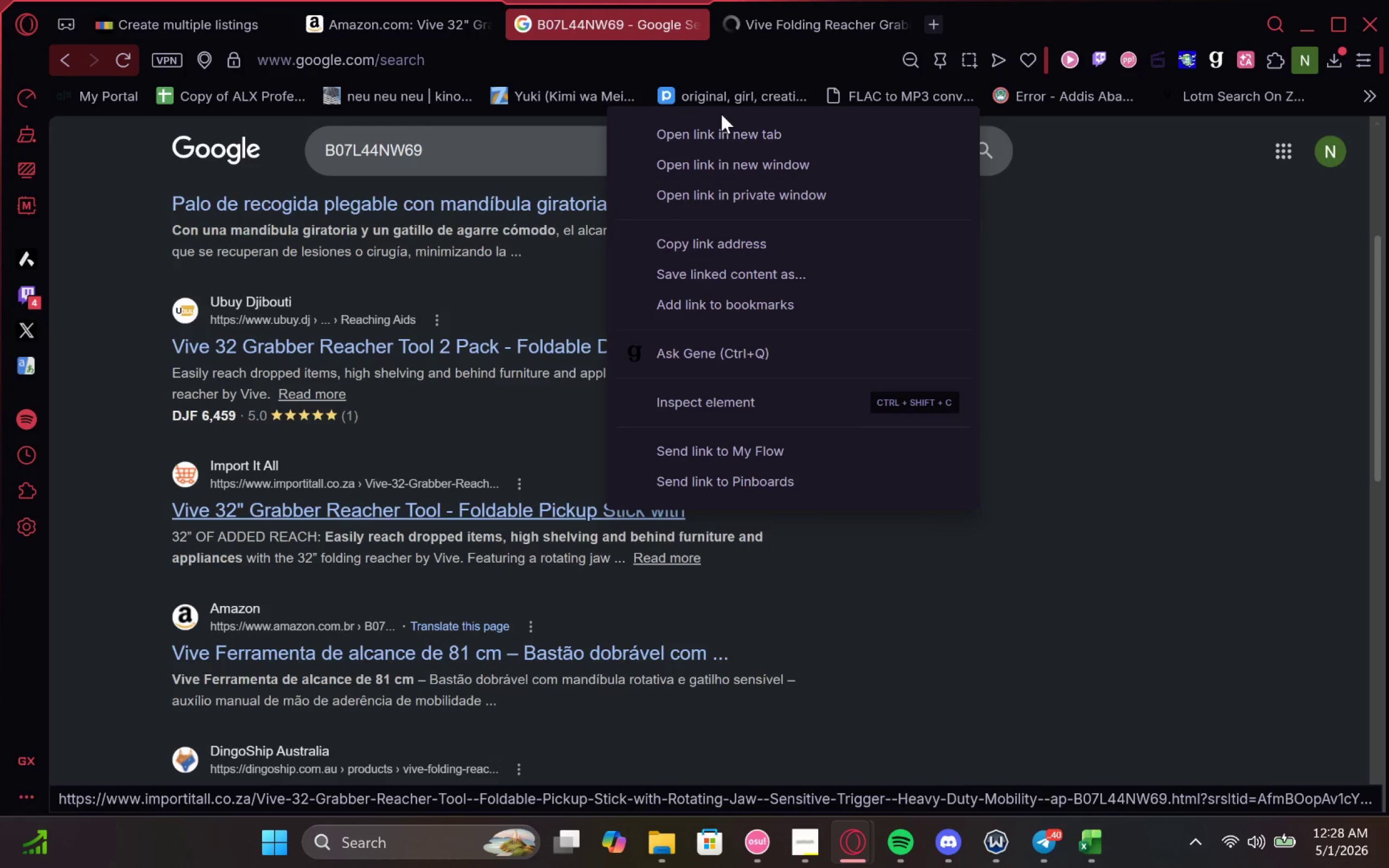 
left_click([718, 122])
 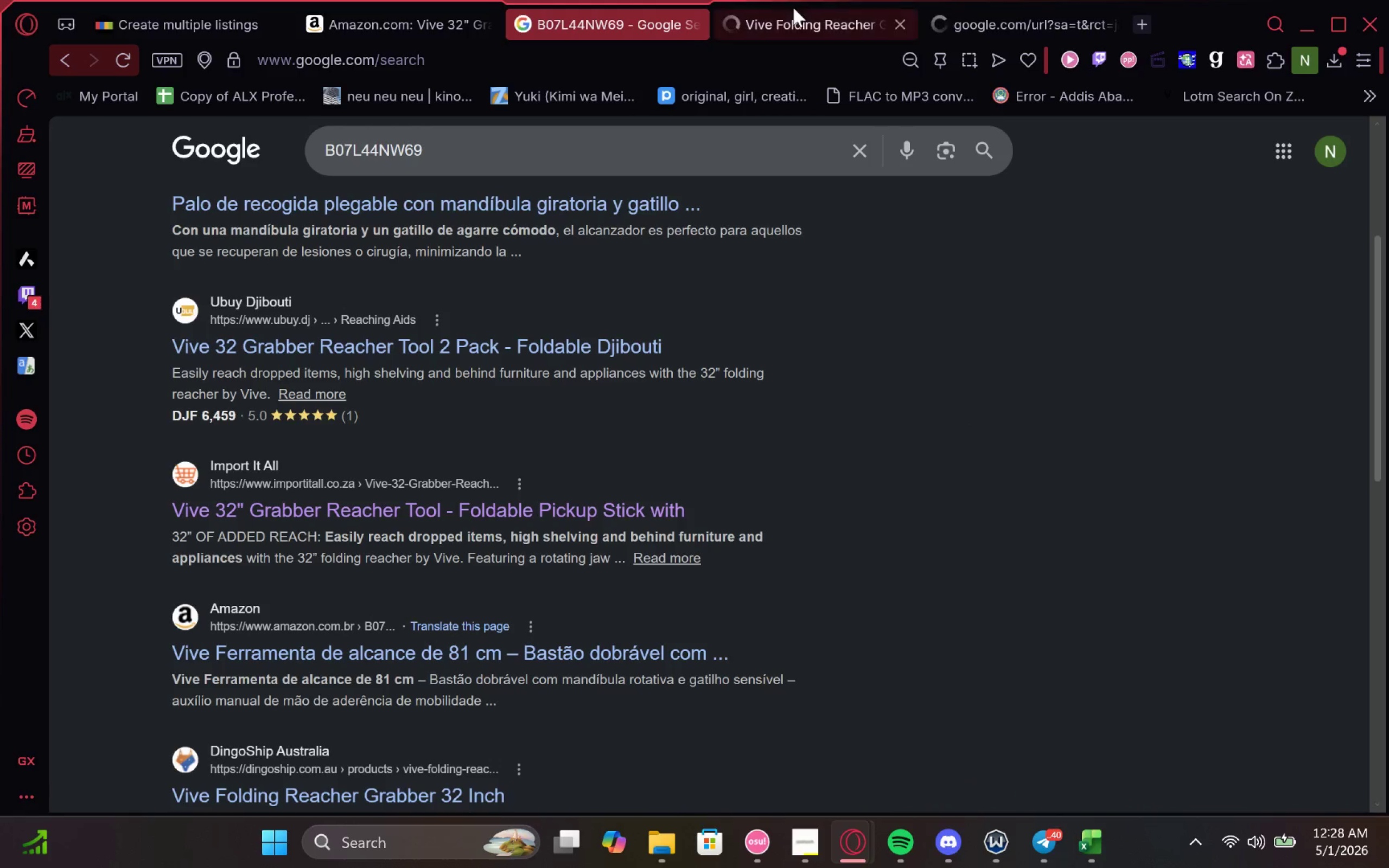 
left_click([791, 12])
 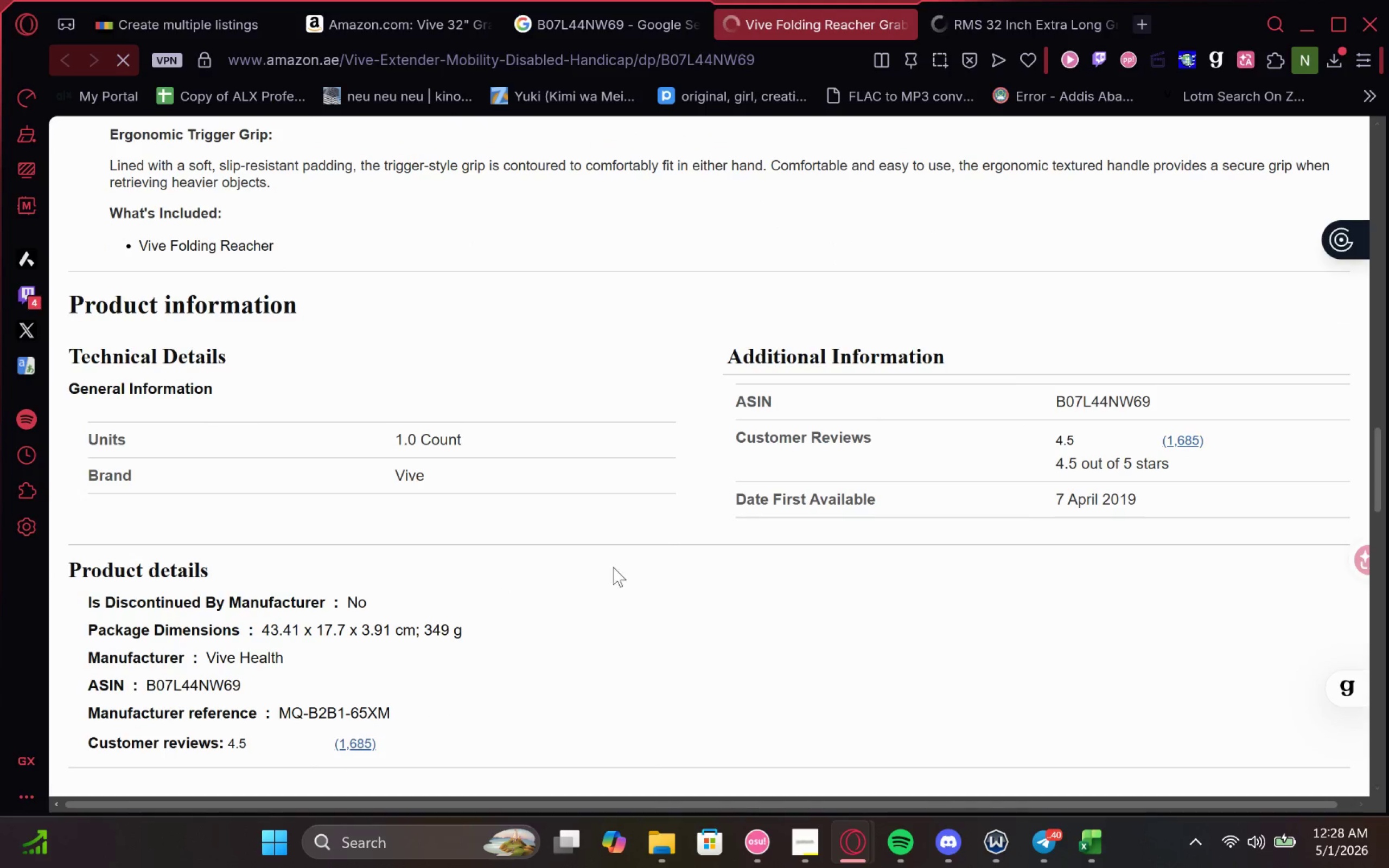 
wait(11.32)
 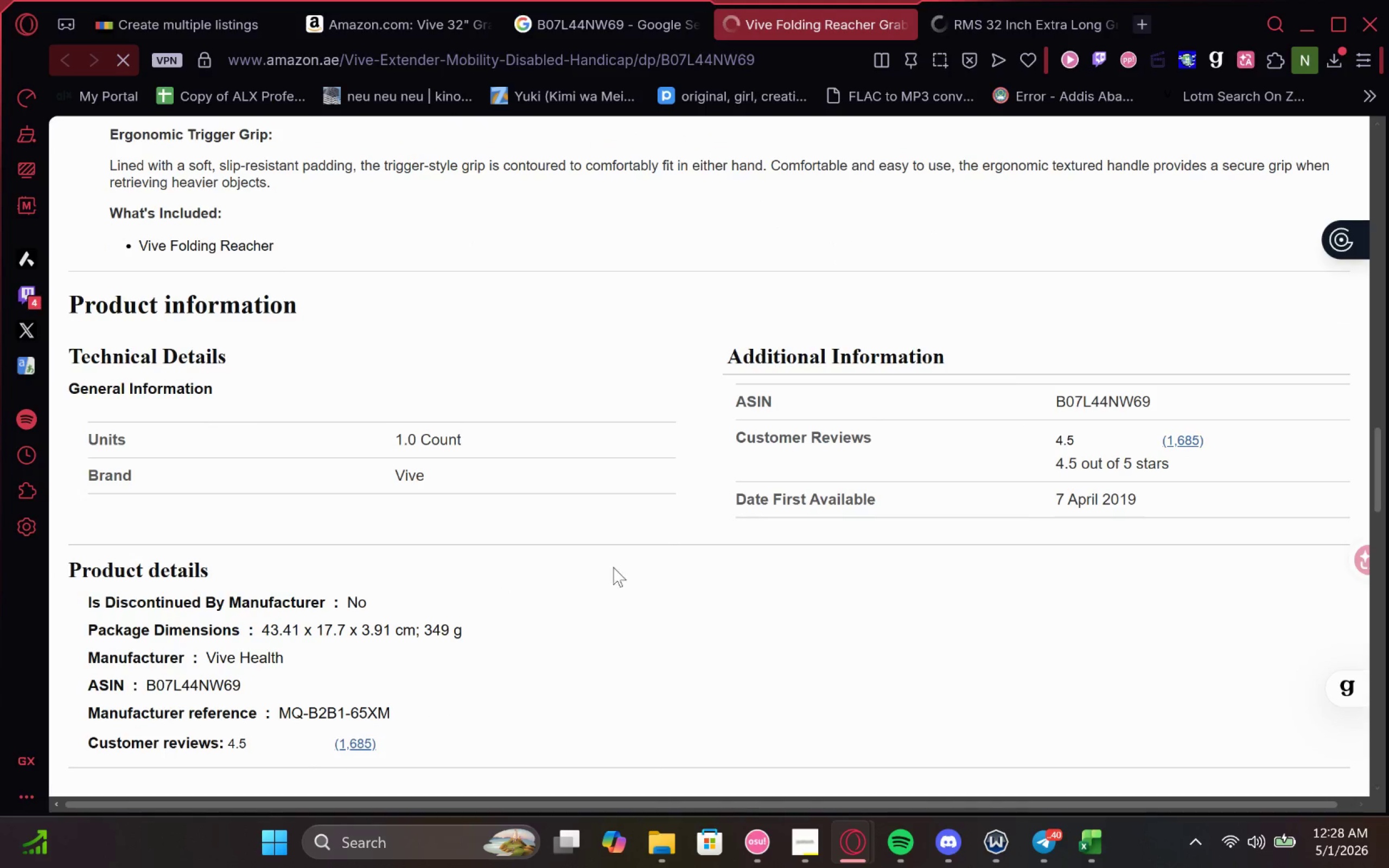 
left_click_drag(start_coordinate=[390, 658], to_coordinate=[283, 666])
 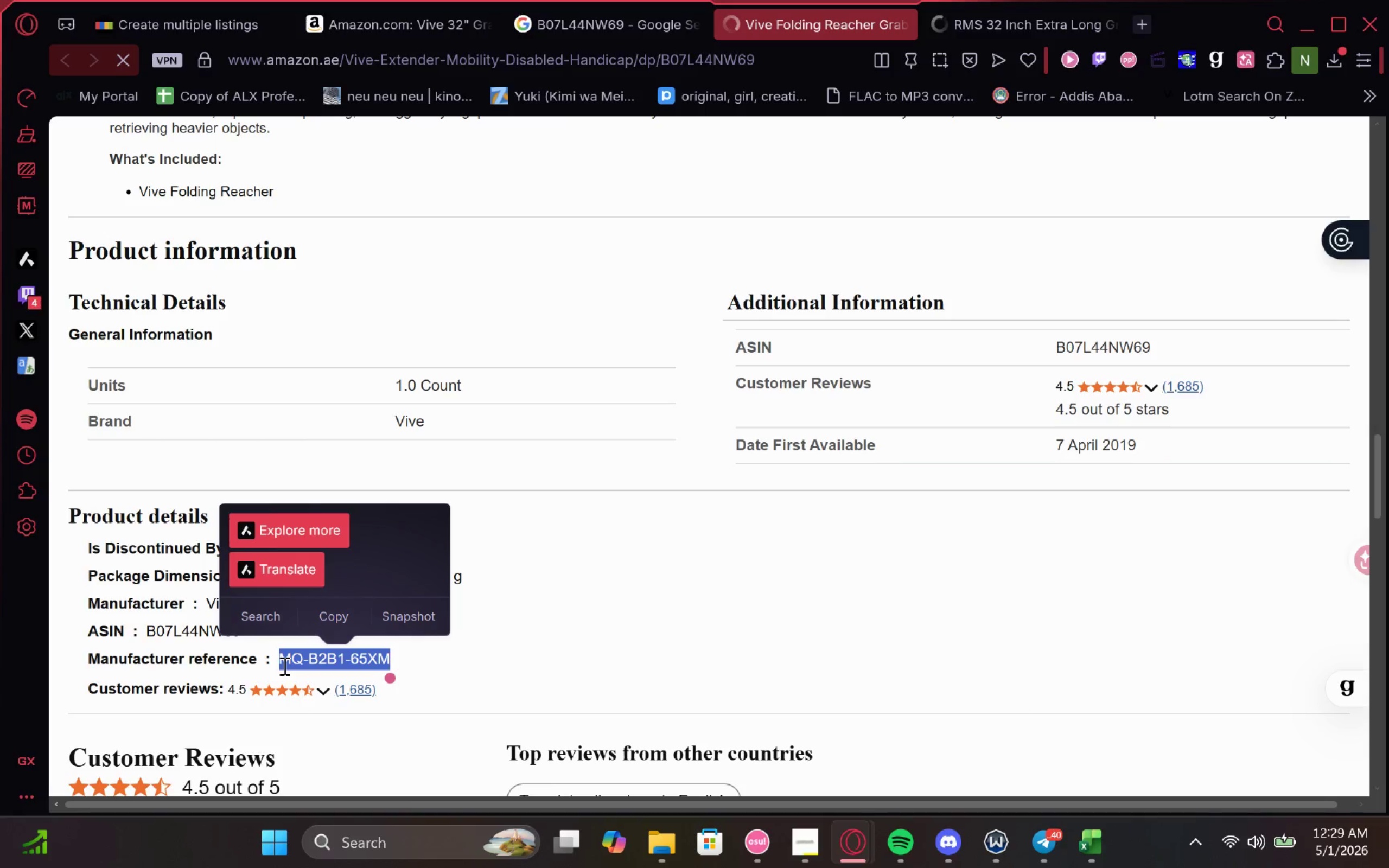 
key(Control+C)
 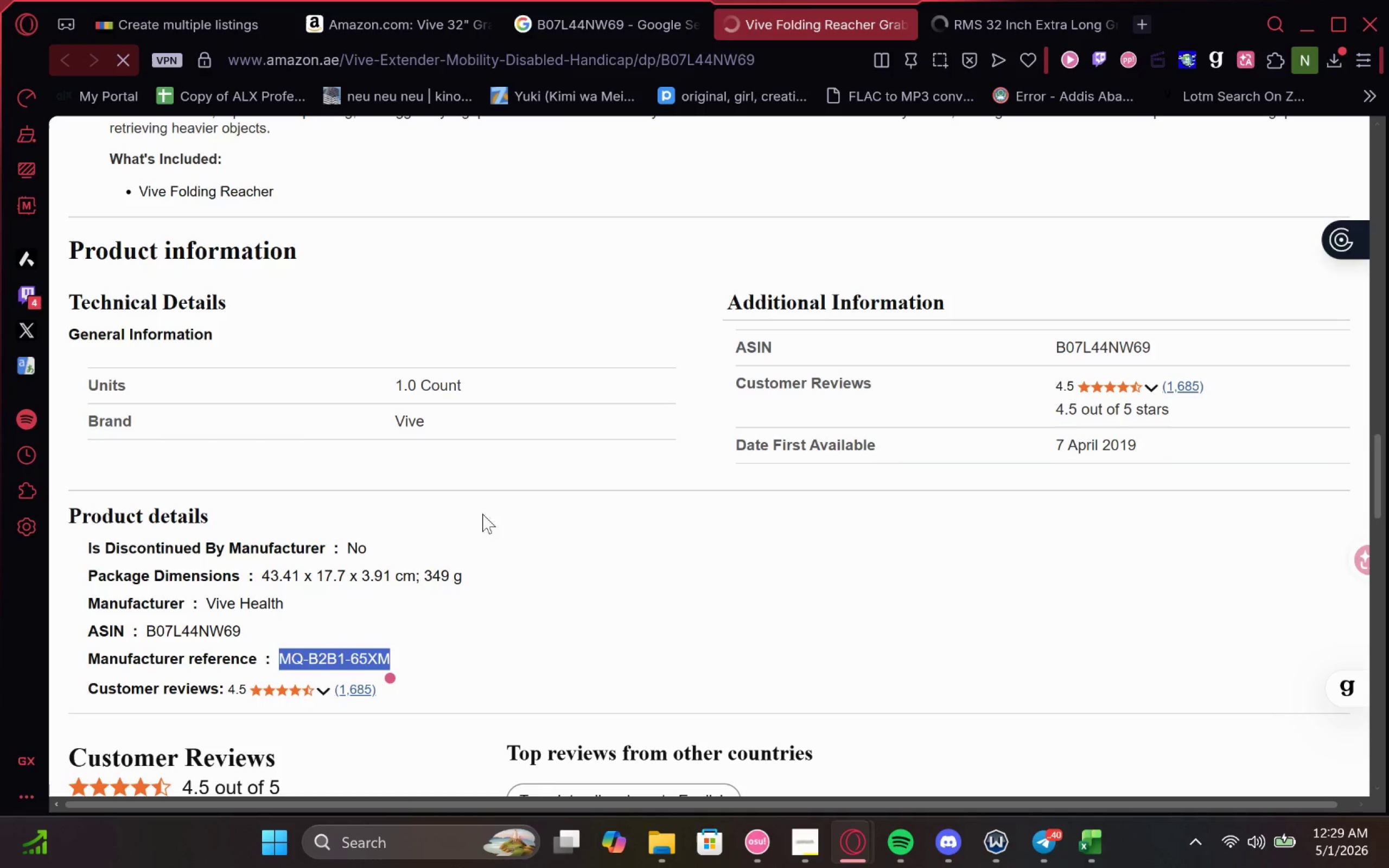 
key(Control+C)
 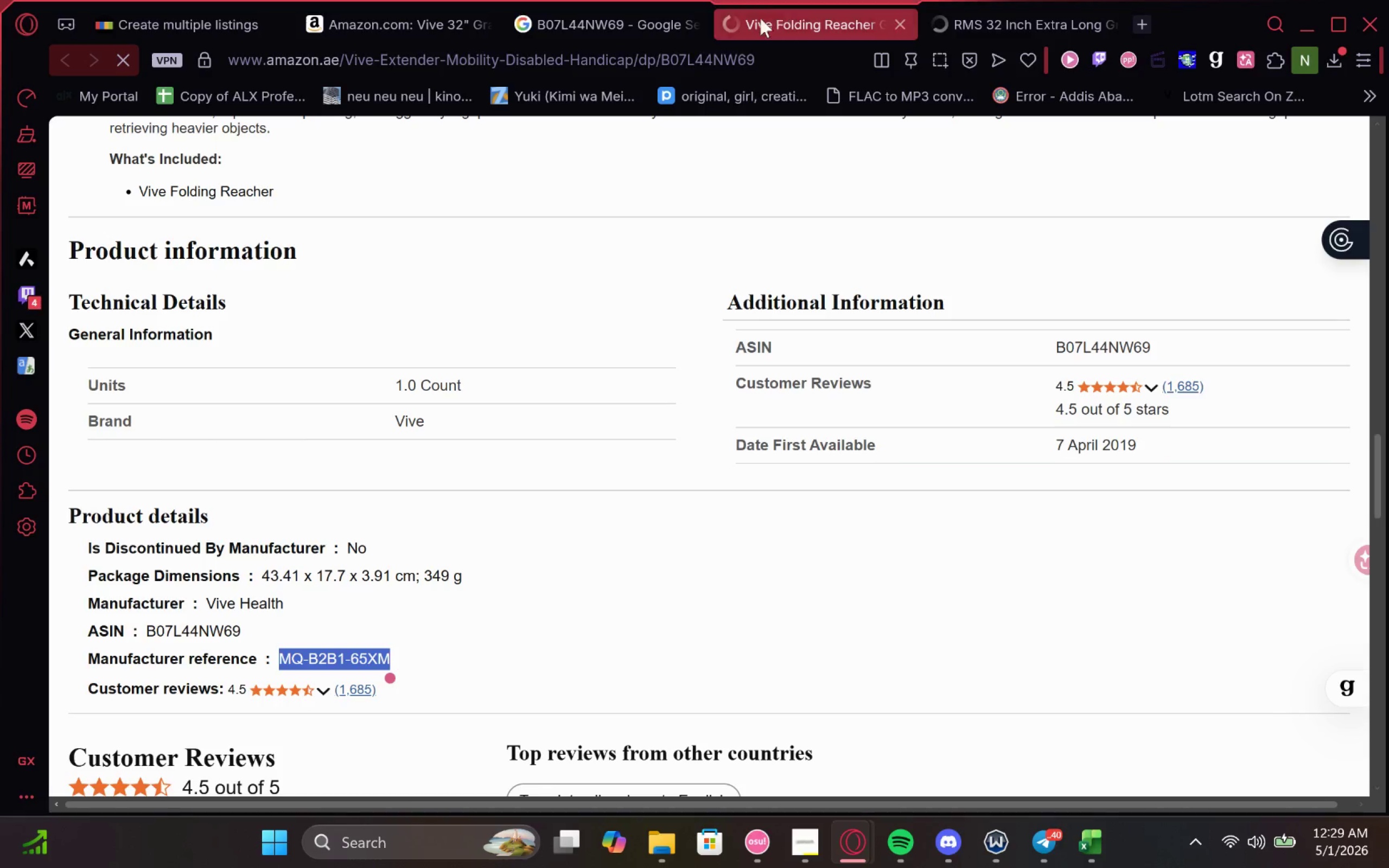 
key(Control+C)
 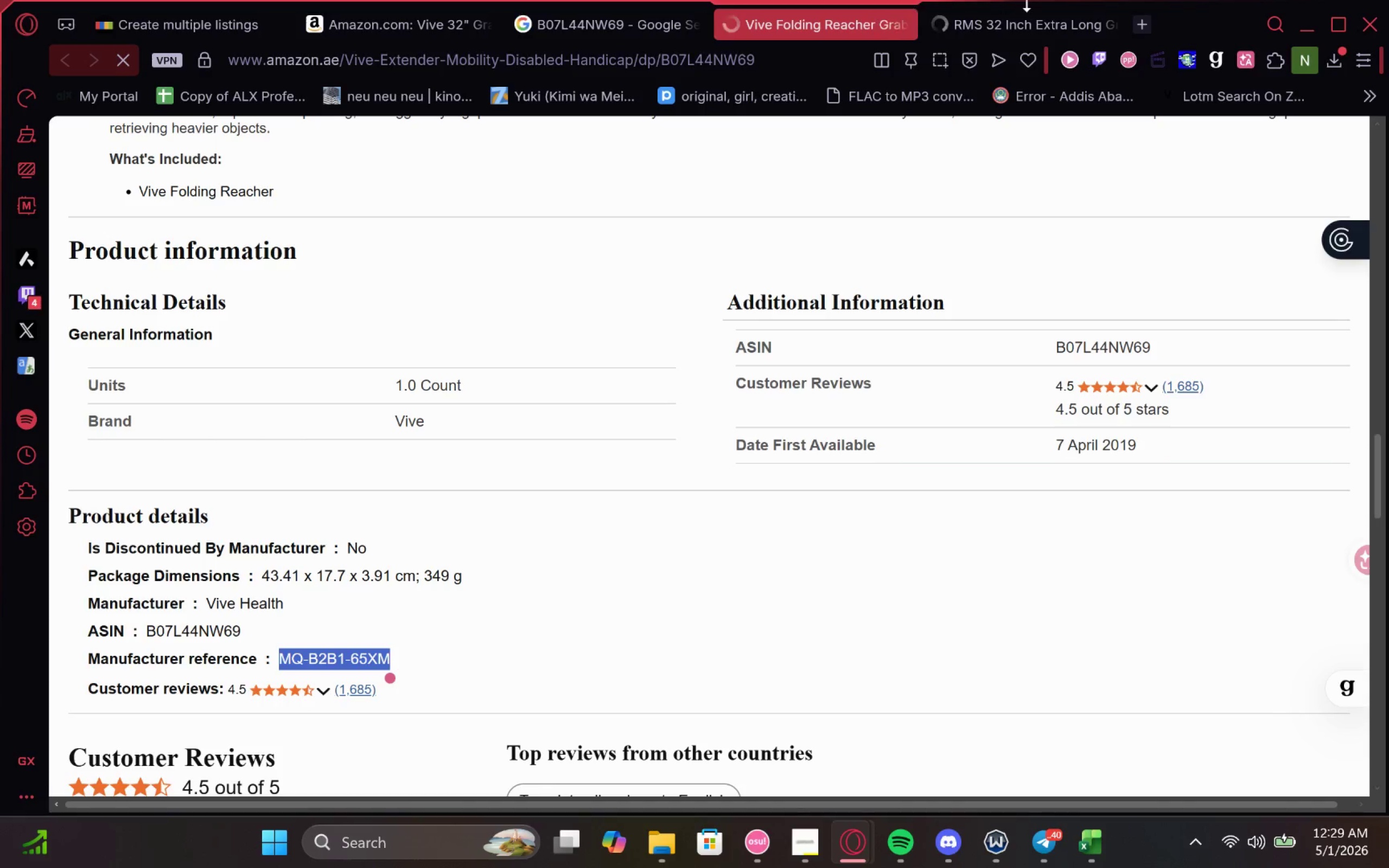 
left_click([1018, 25])
 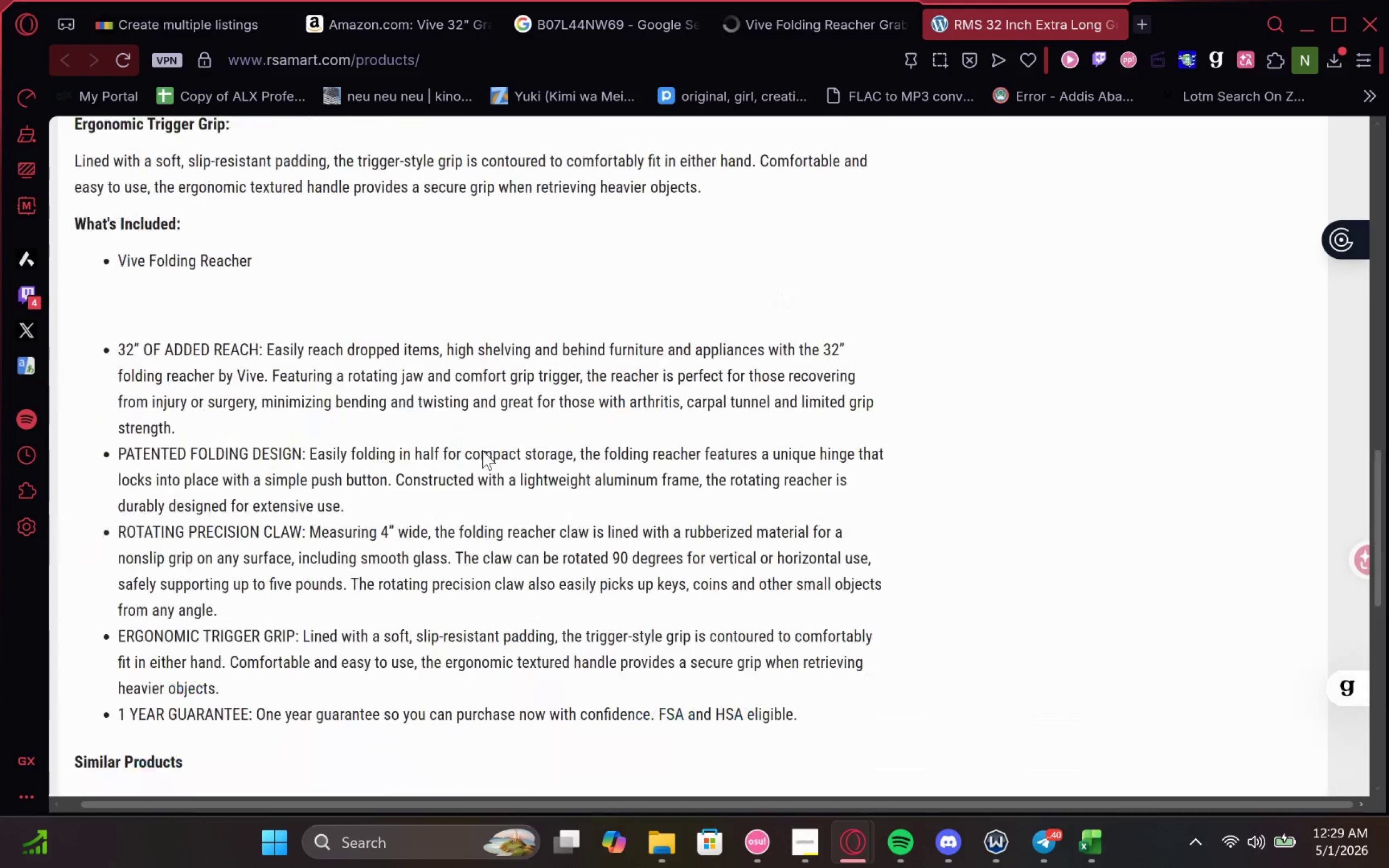 
left_click([436, 63])
 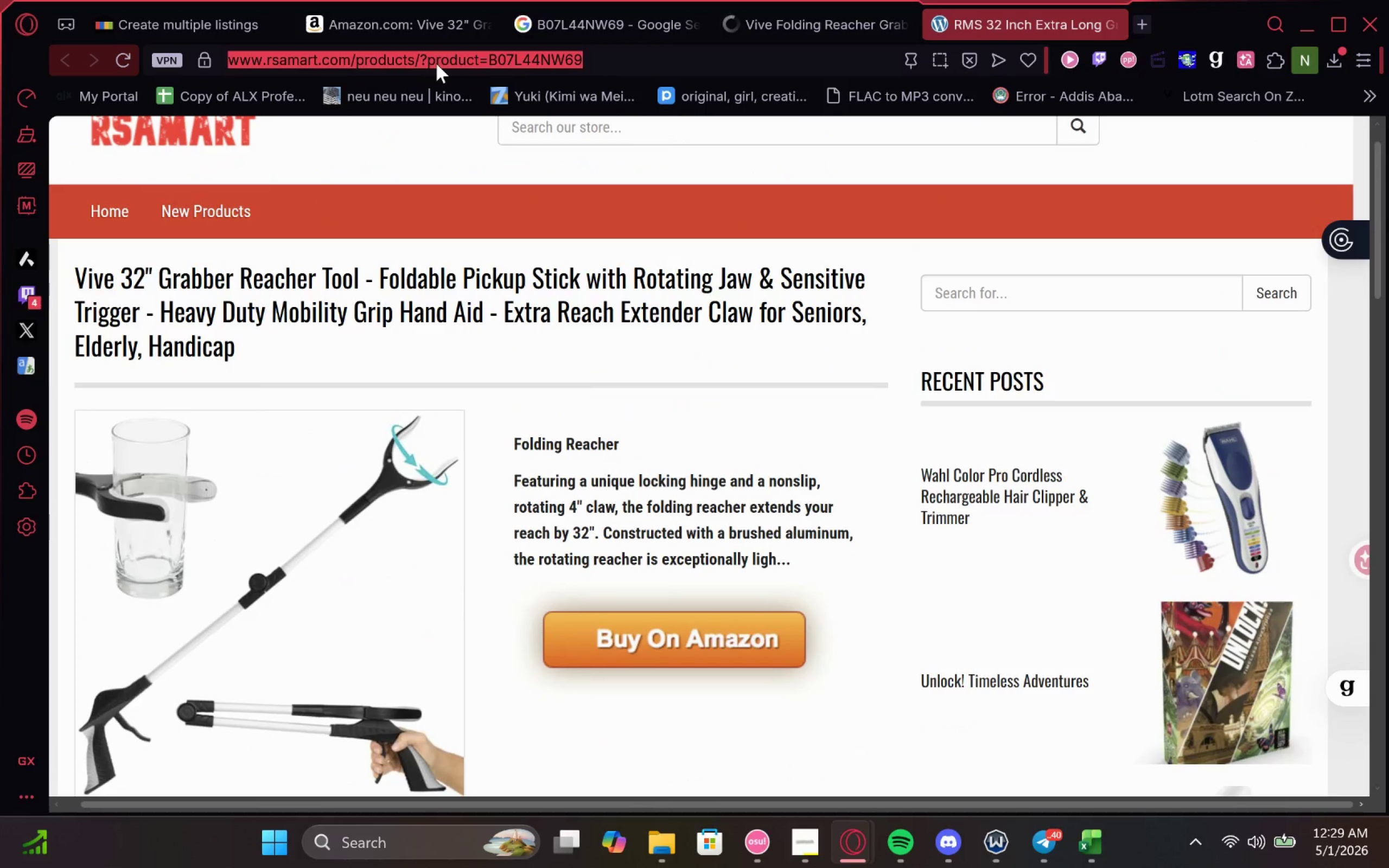 
key(Control+V)
 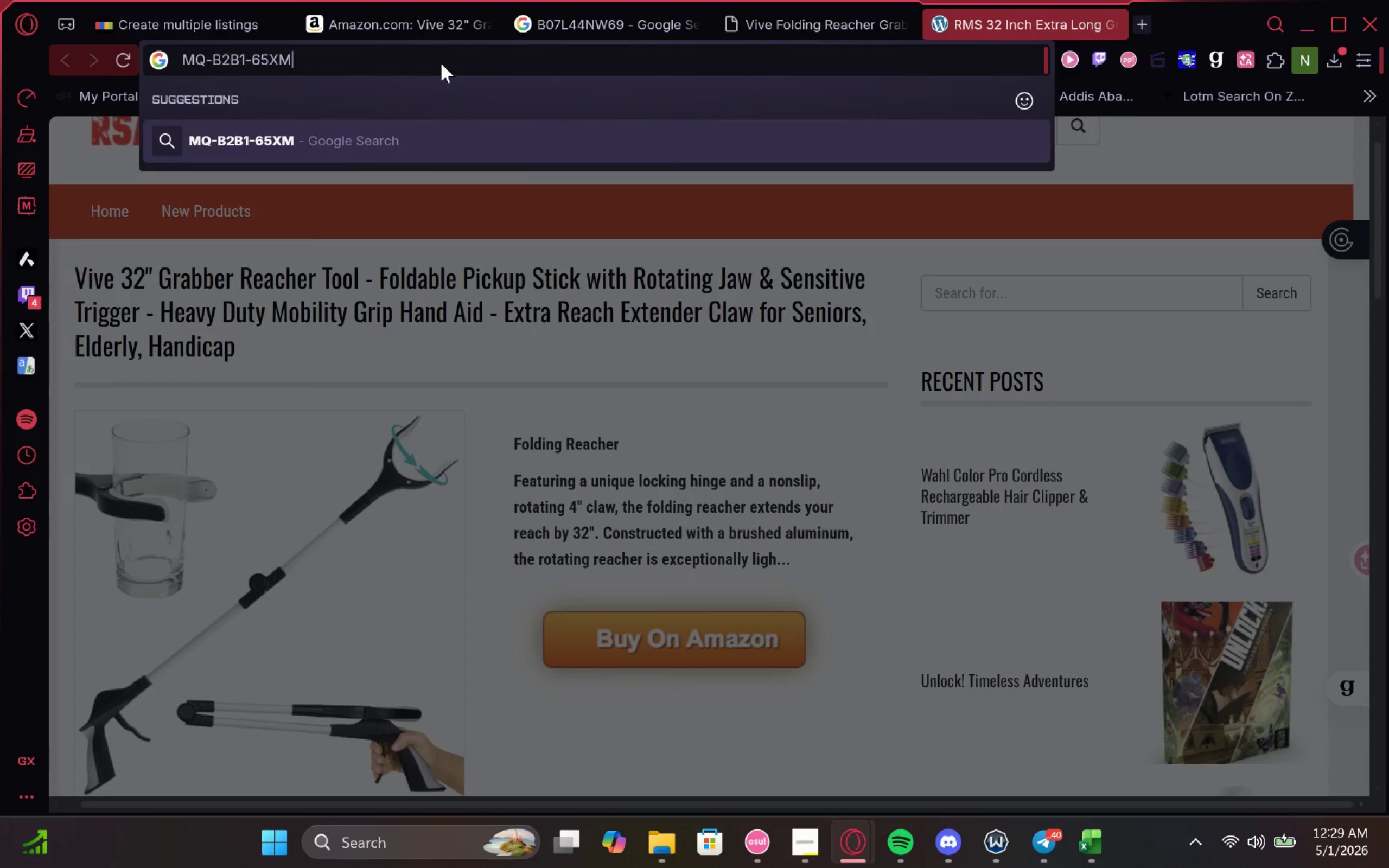 
key(Enter)
 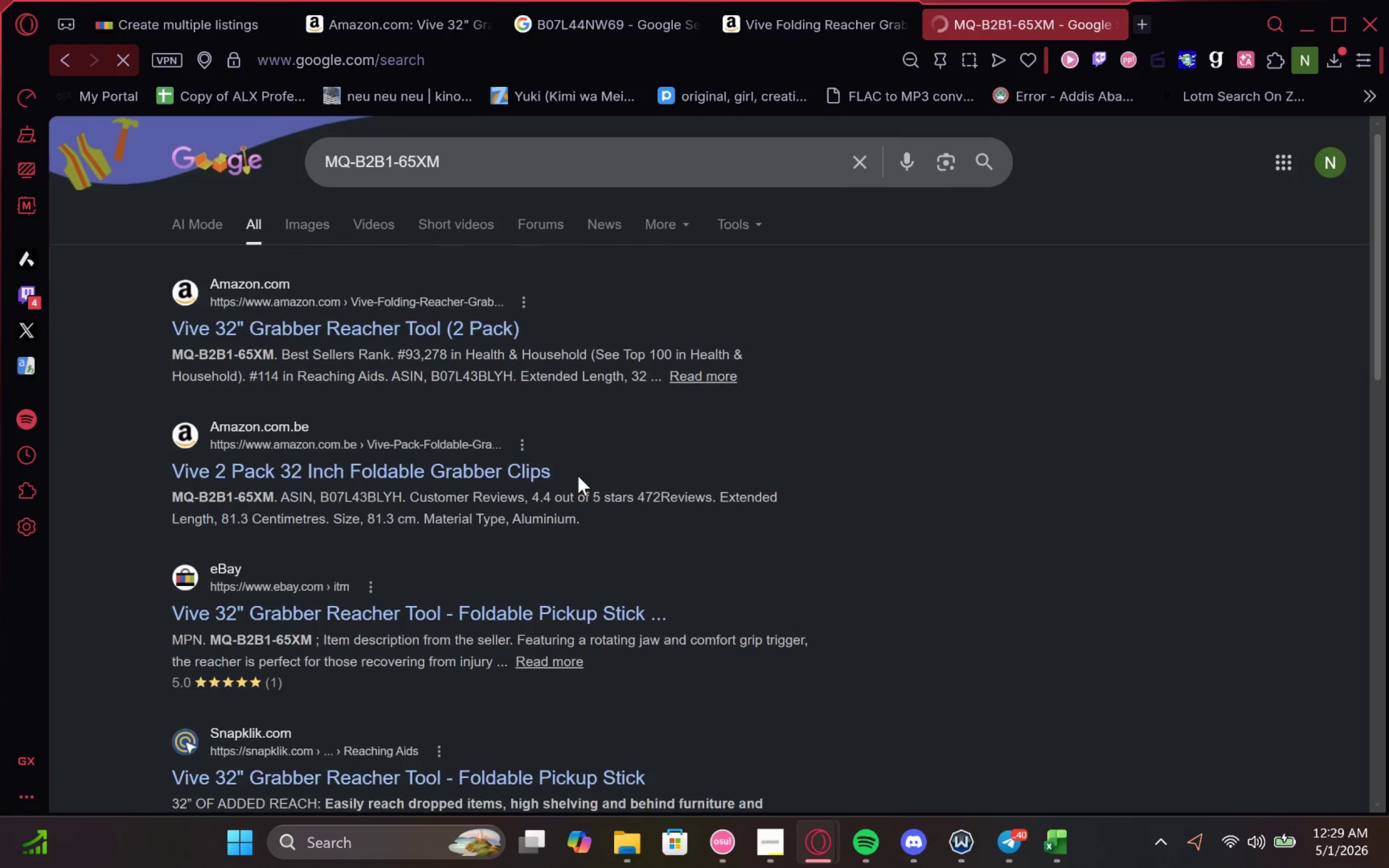 
wait(6.05)
 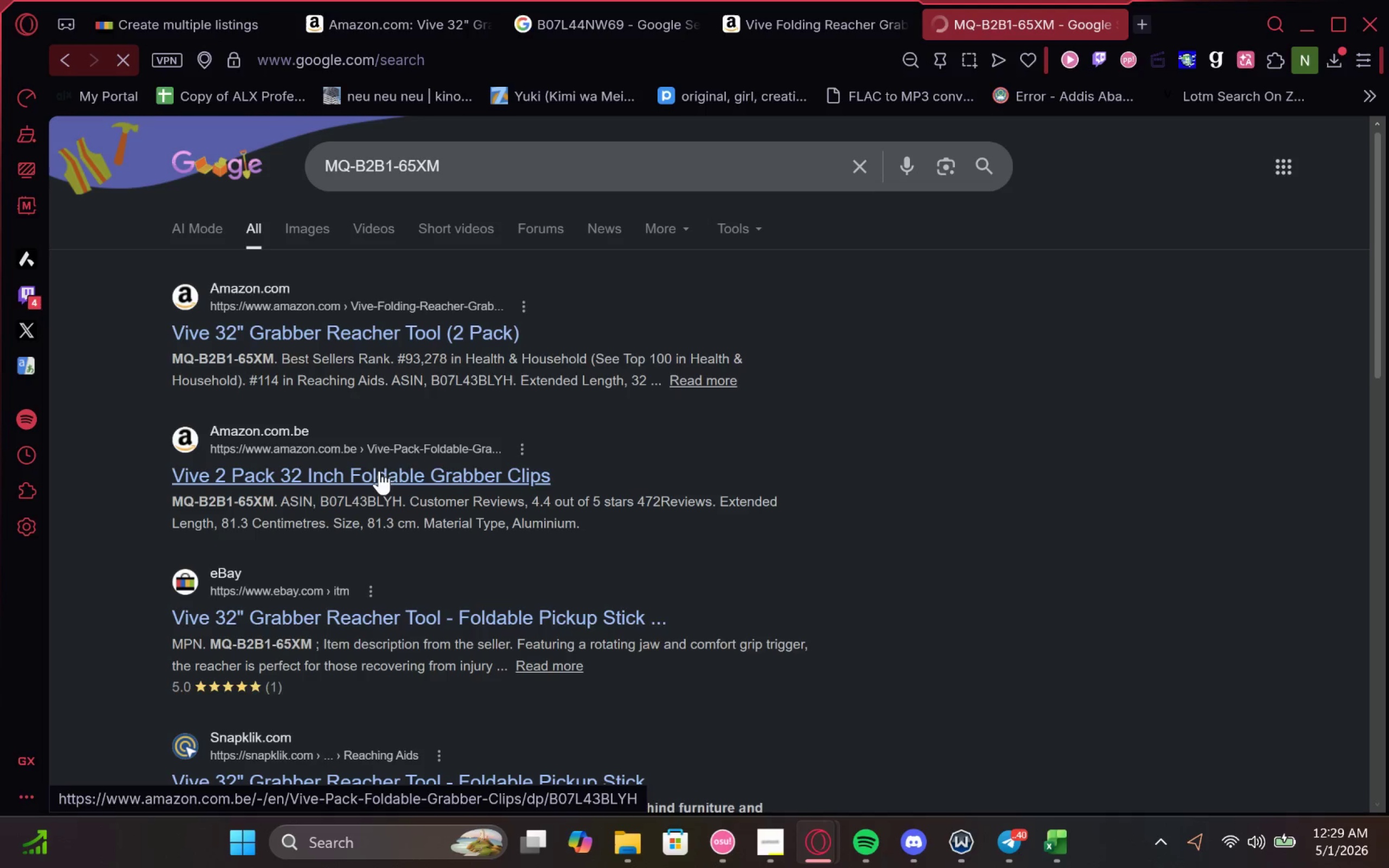 
left_click([451, 436])
 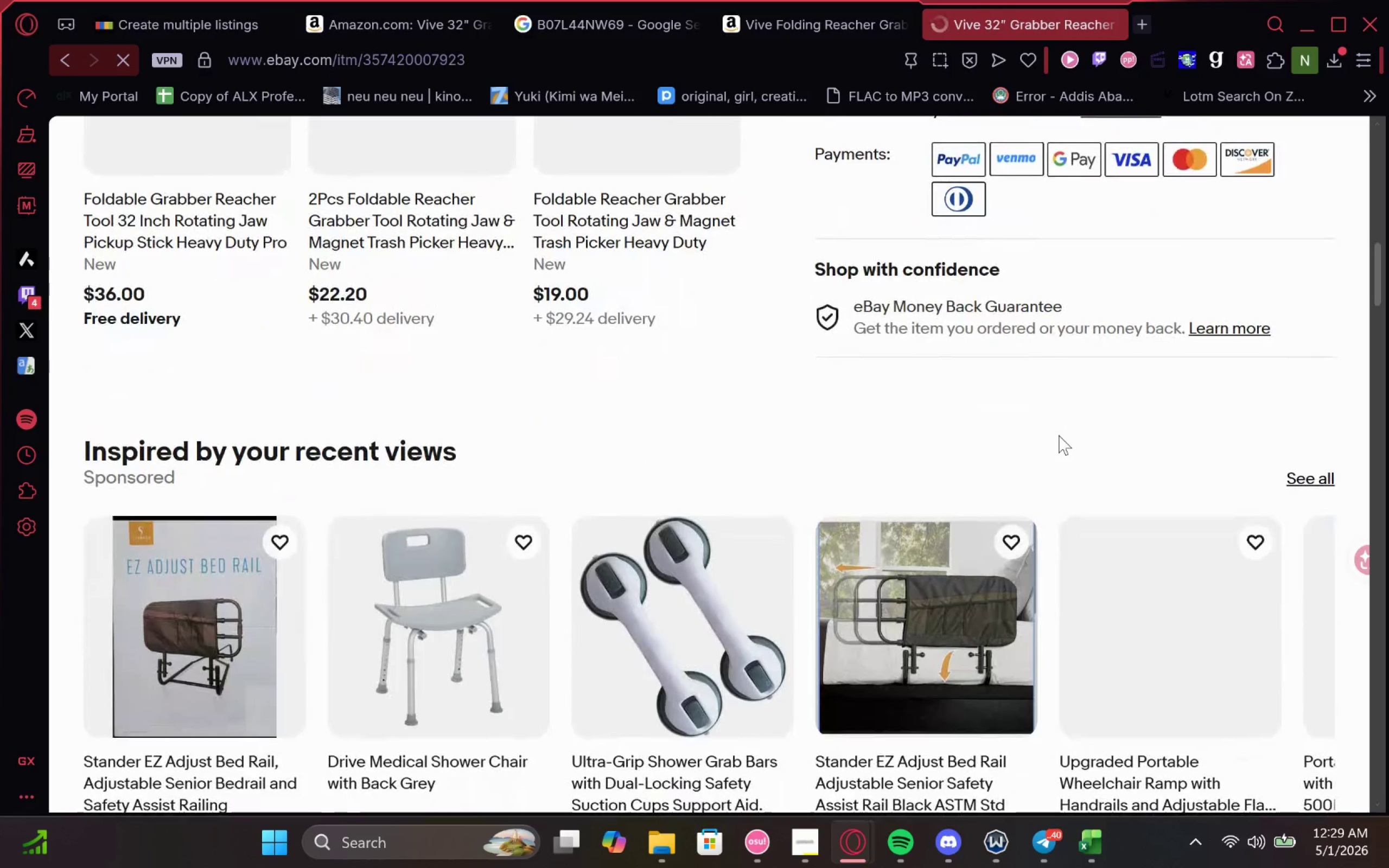 
wait(14.73)
 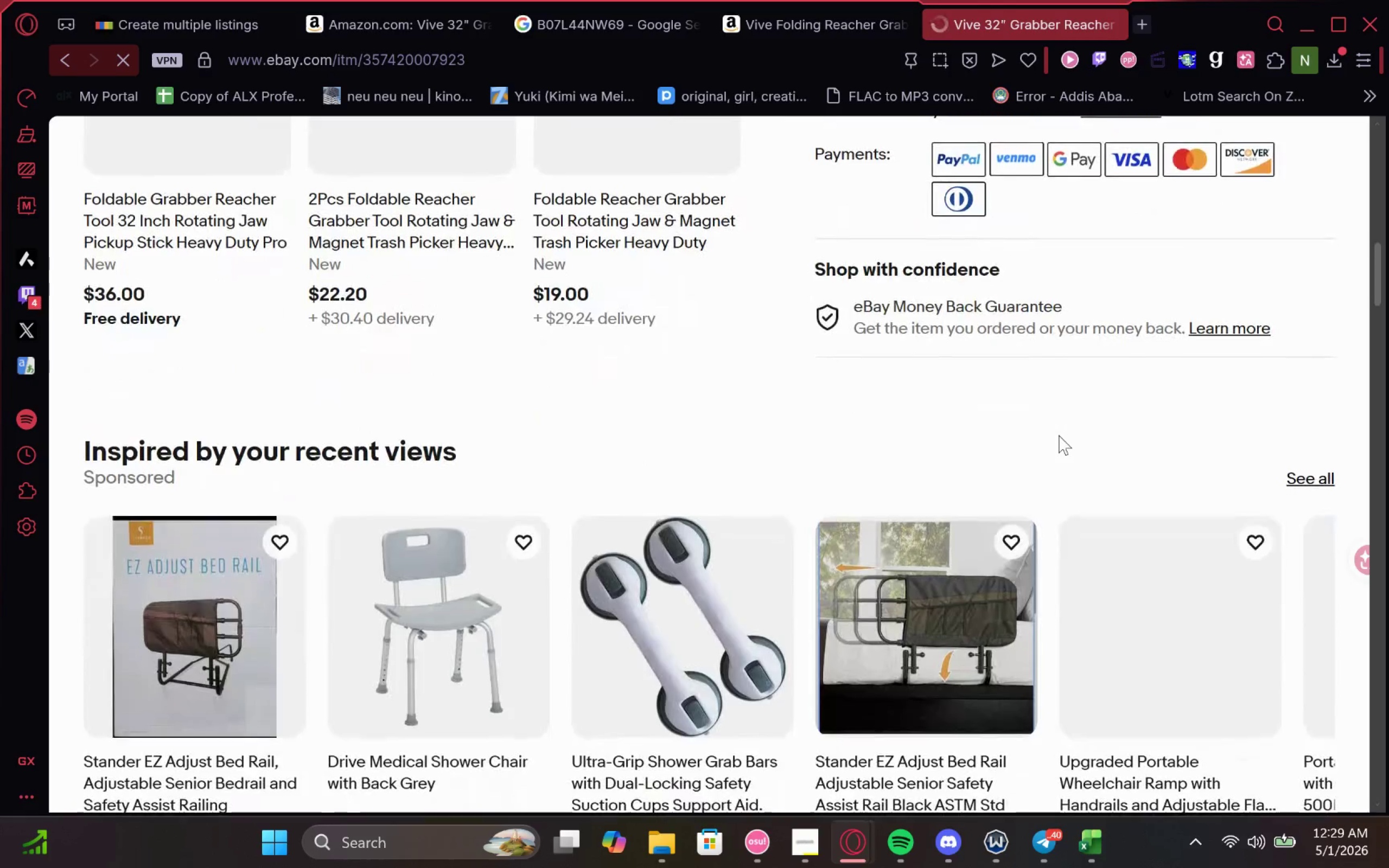 
double_click([954, 516])
 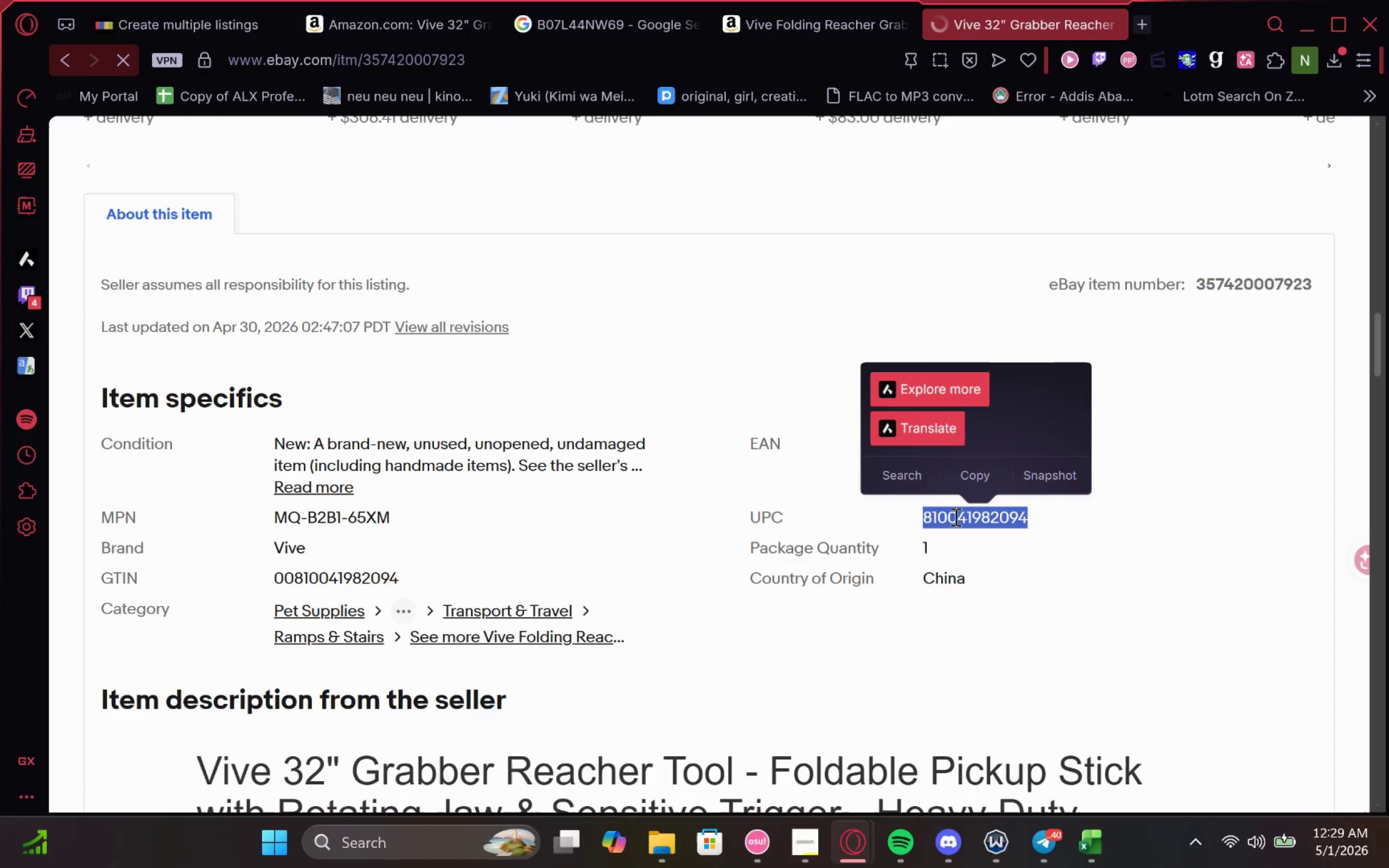 
key(Control+C)
 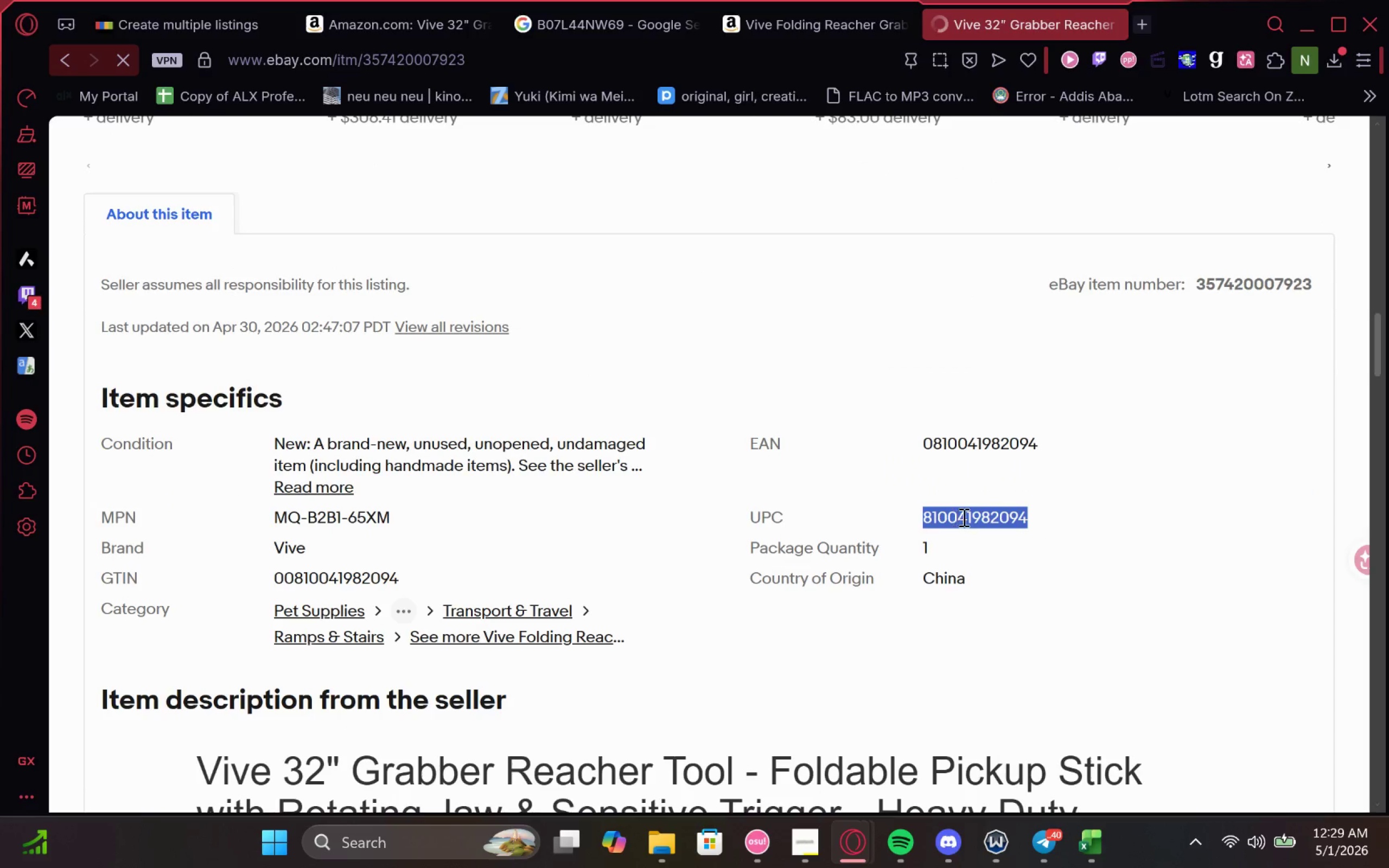 
key(Control+C)
 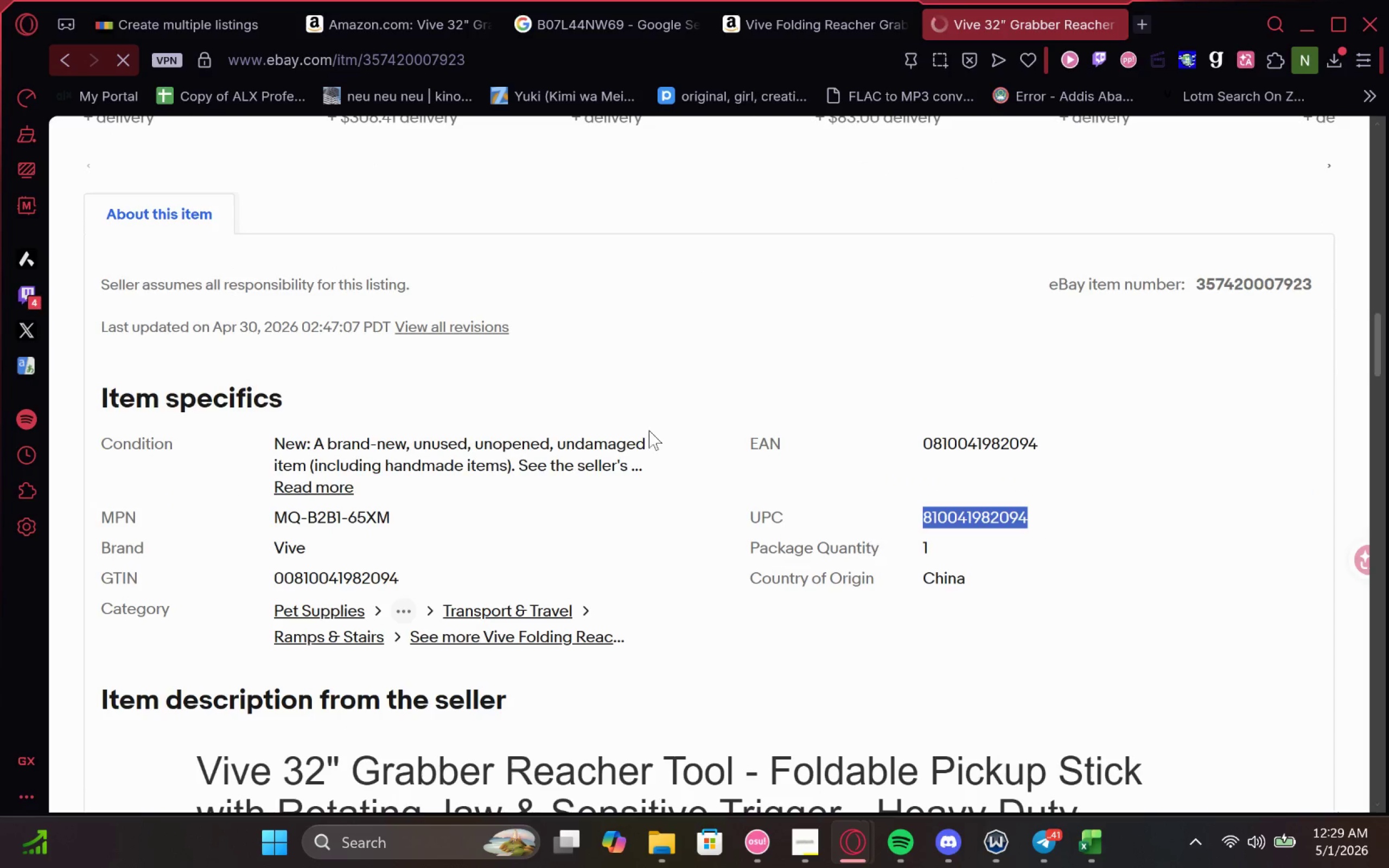 
key(Control+C)
 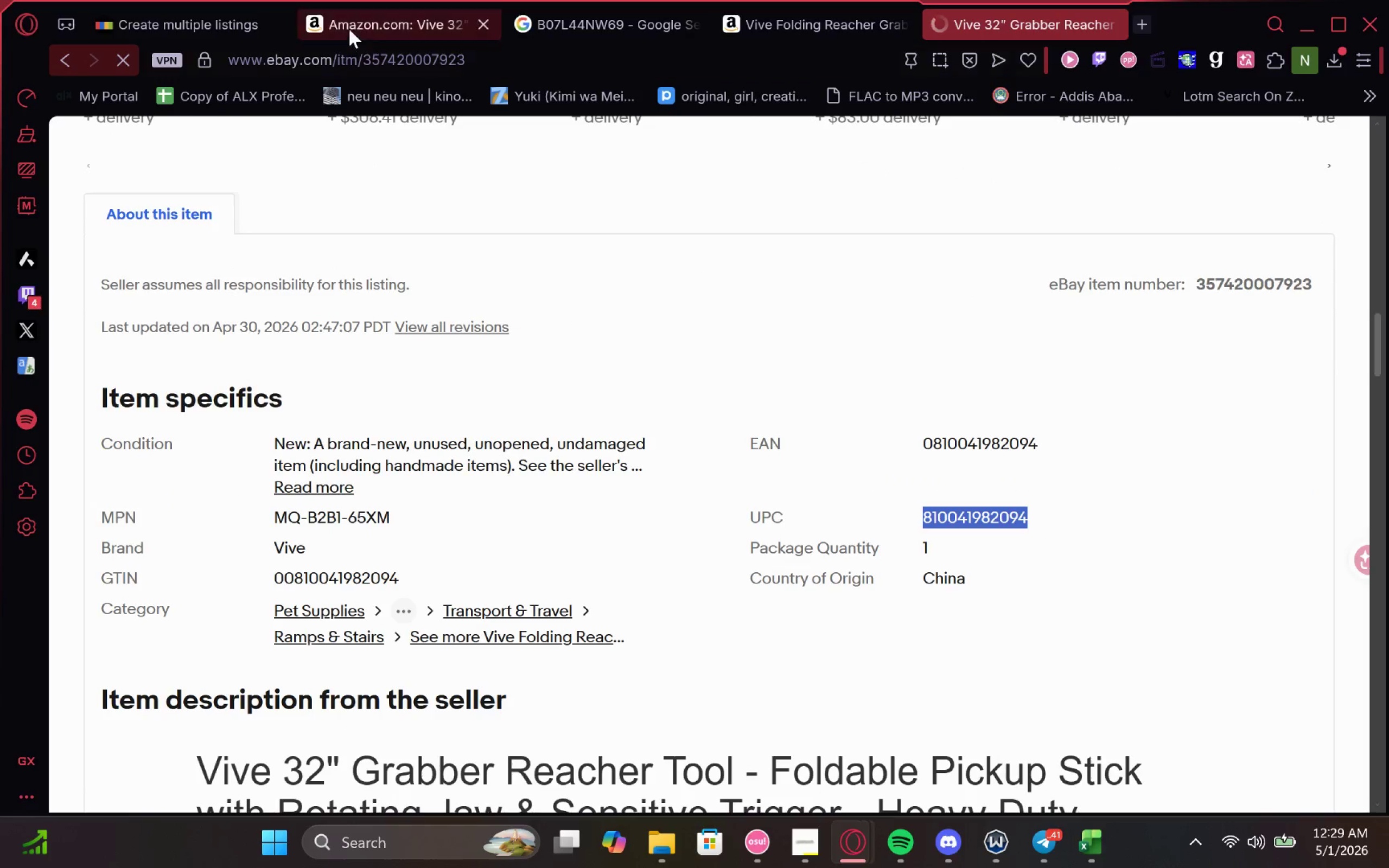 
left_click([361, 22])
 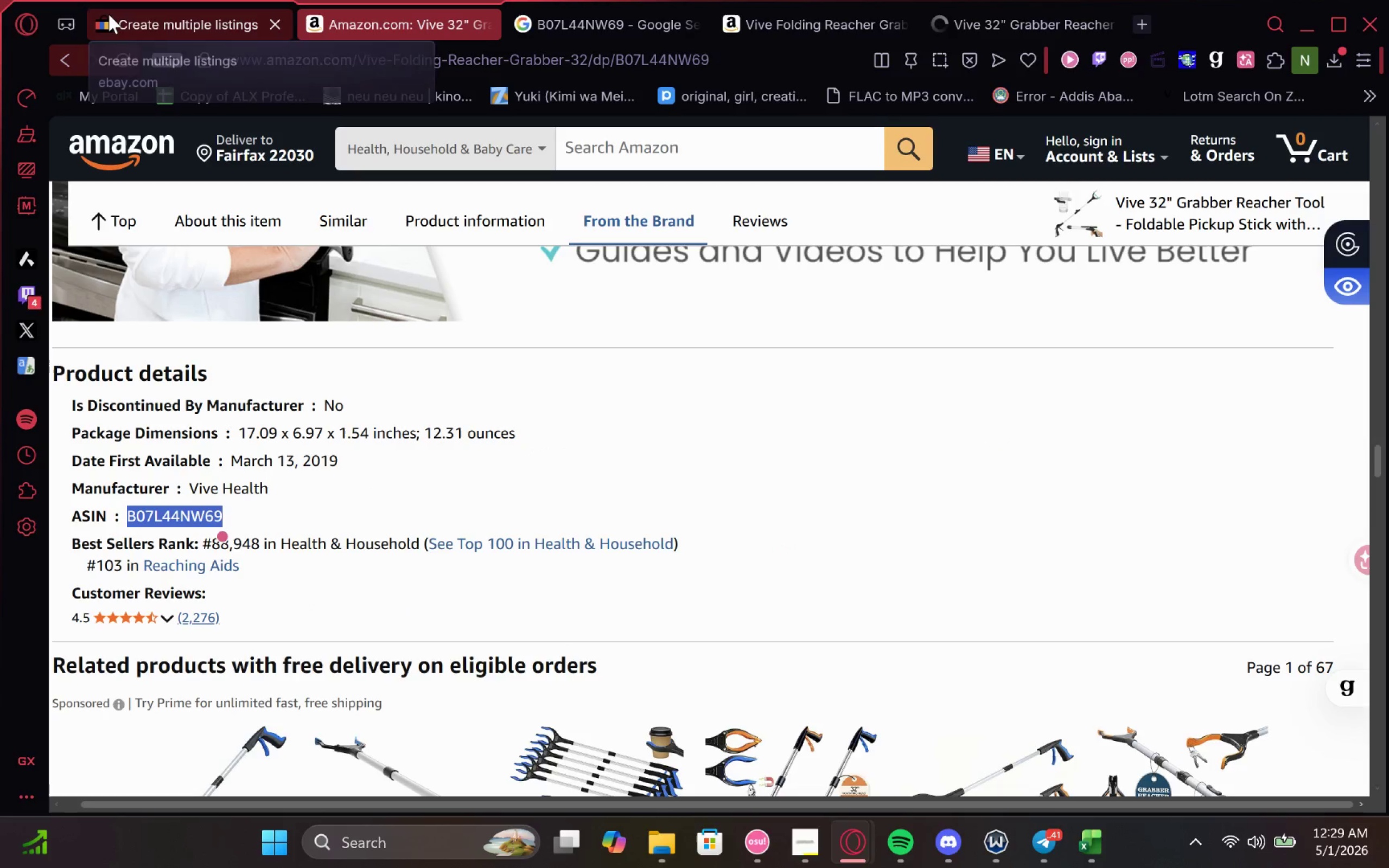 
left_click([109, 14])
 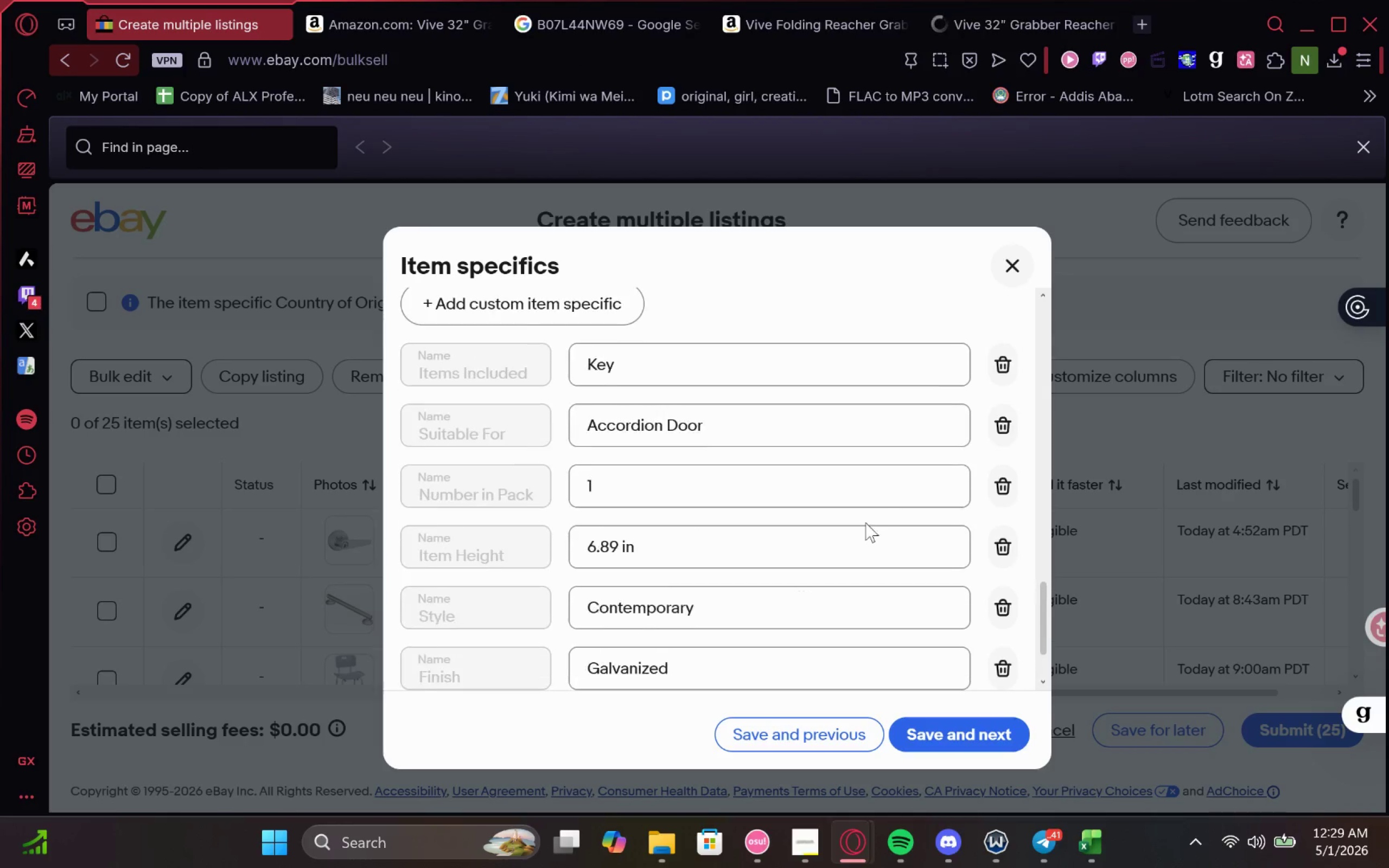 
left_click([1009, 354])
 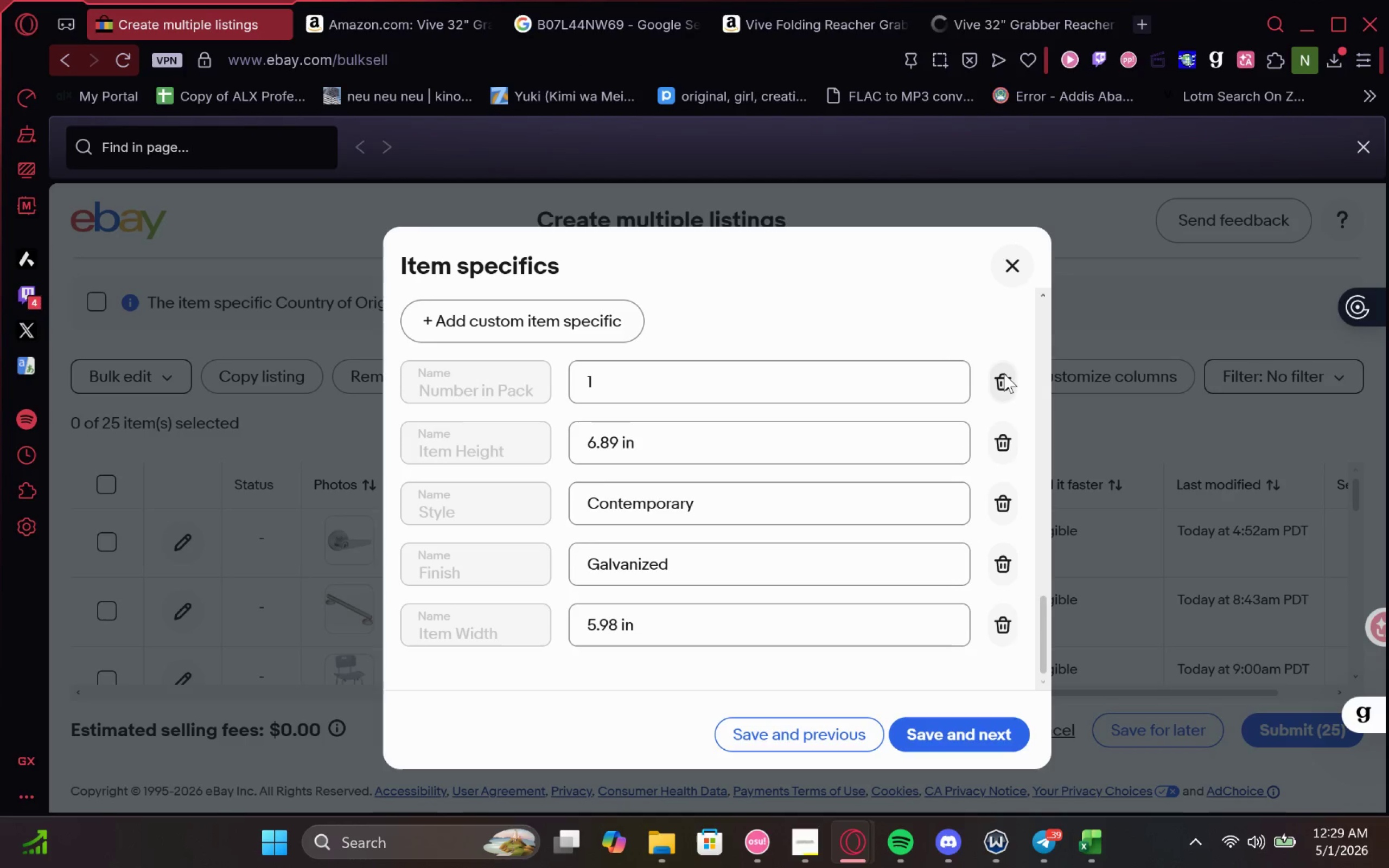 
triple_click([1004, 367])
 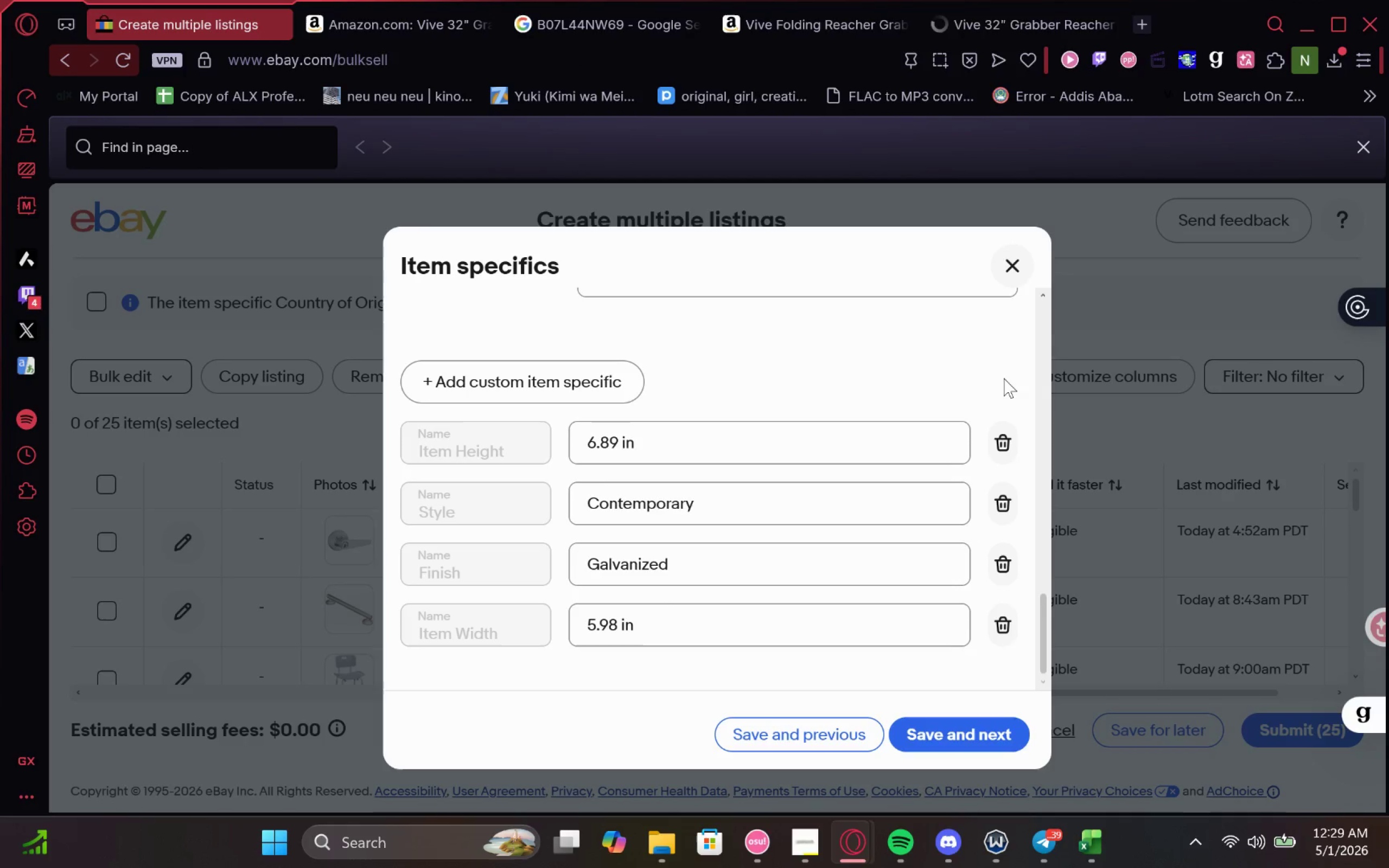 
triple_click([1004, 380])
 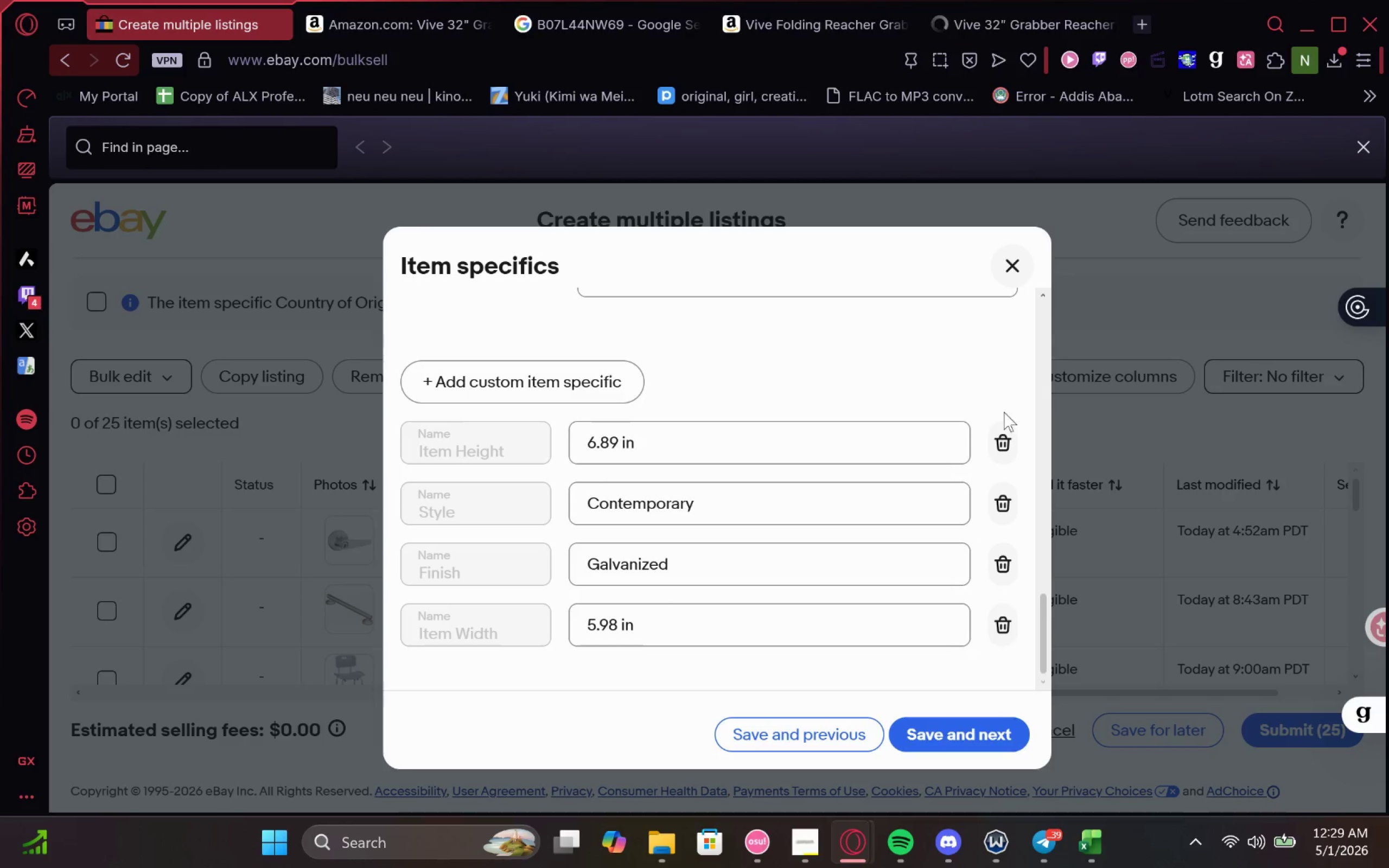 
left_click_drag(start_coordinate=[1005, 451], to_coordinate=[1005, 455])
 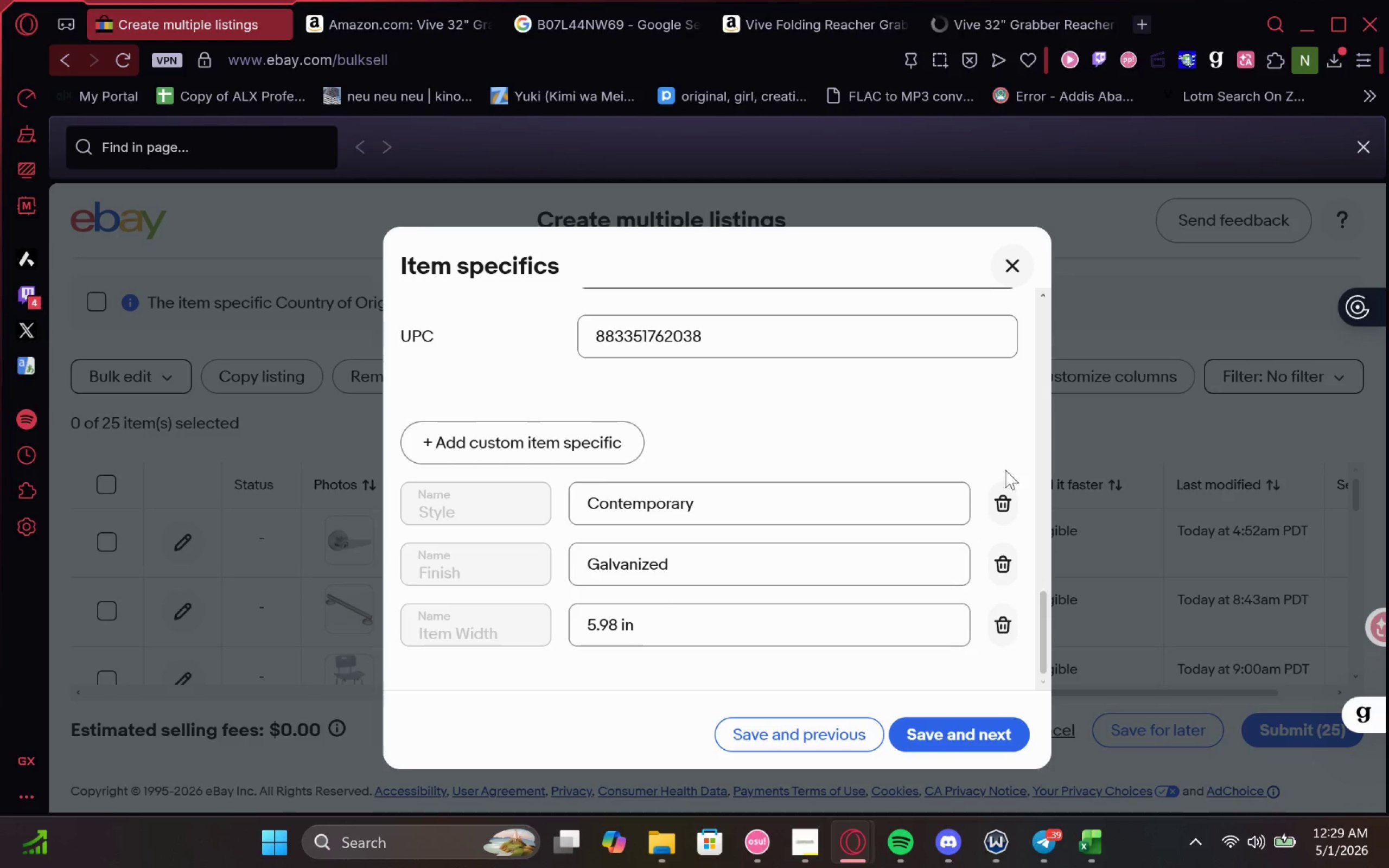 
left_click_drag(start_coordinate=[1005, 483], to_coordinate=[1005, 489])
 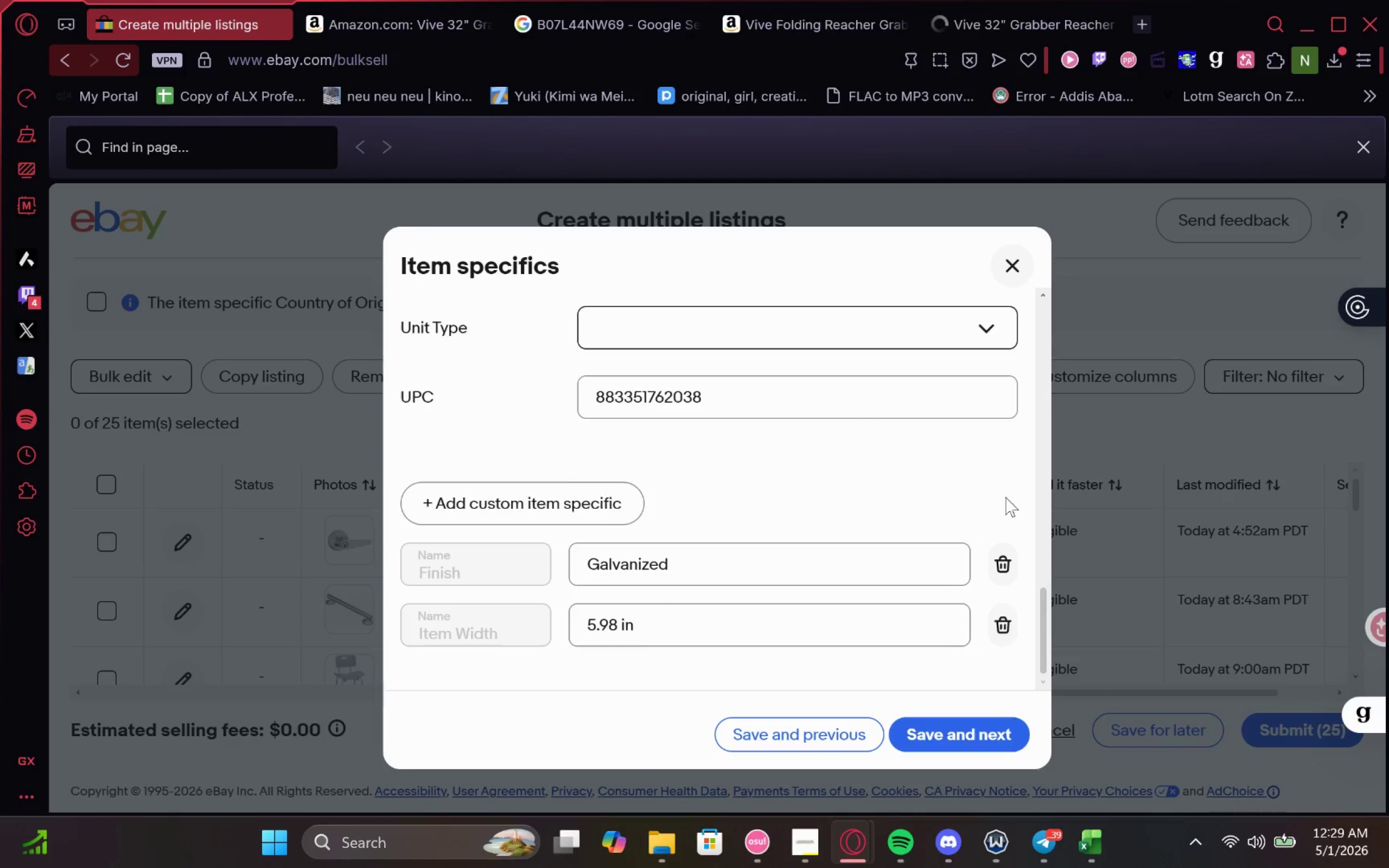 
left_click_drag(start_coordinate=[1004, 517], to_coordinate=[1004, 544])
 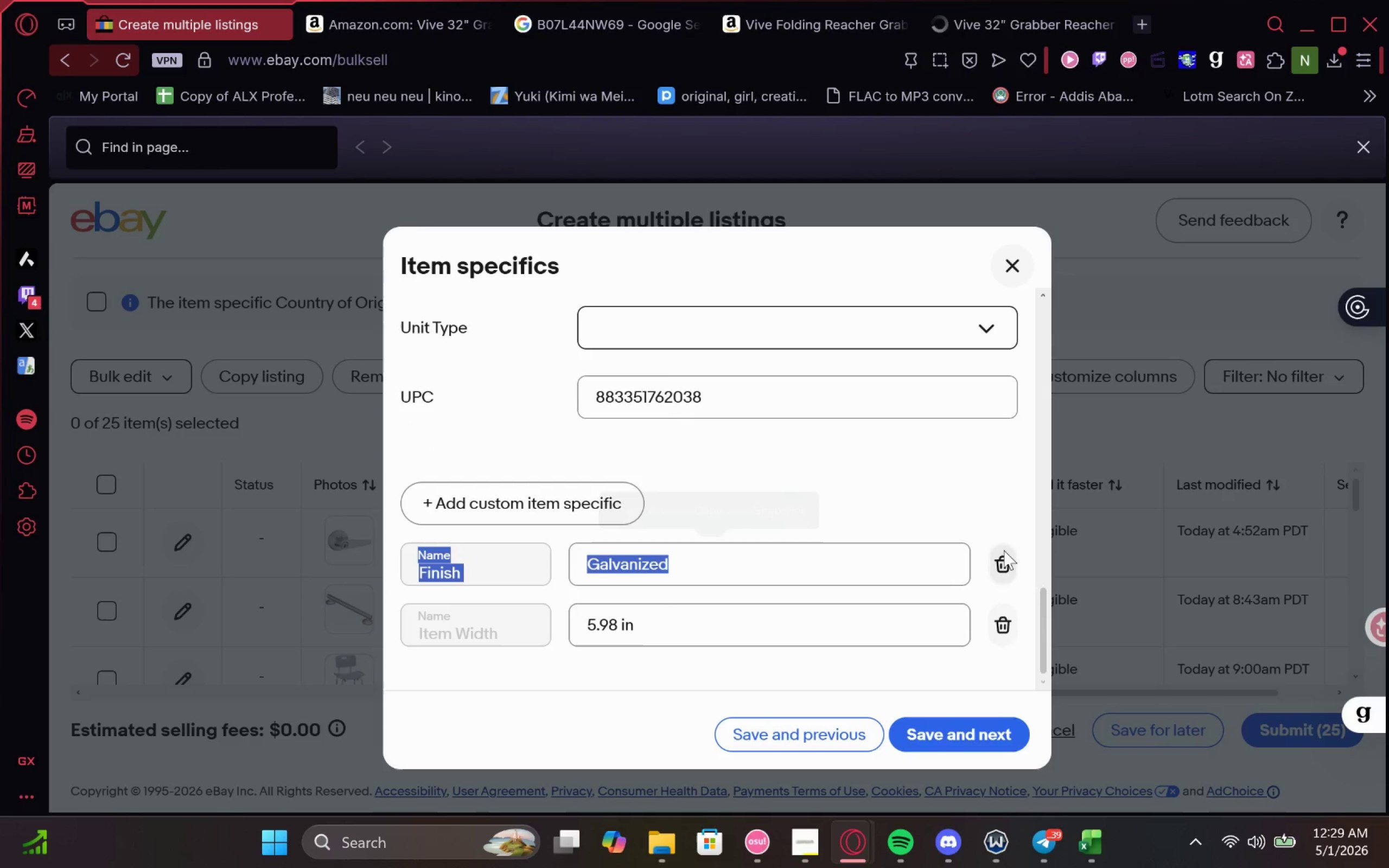 
left_click_drag(start_coordinate=[1004, 554], to_coordinate=[1004, 563])
 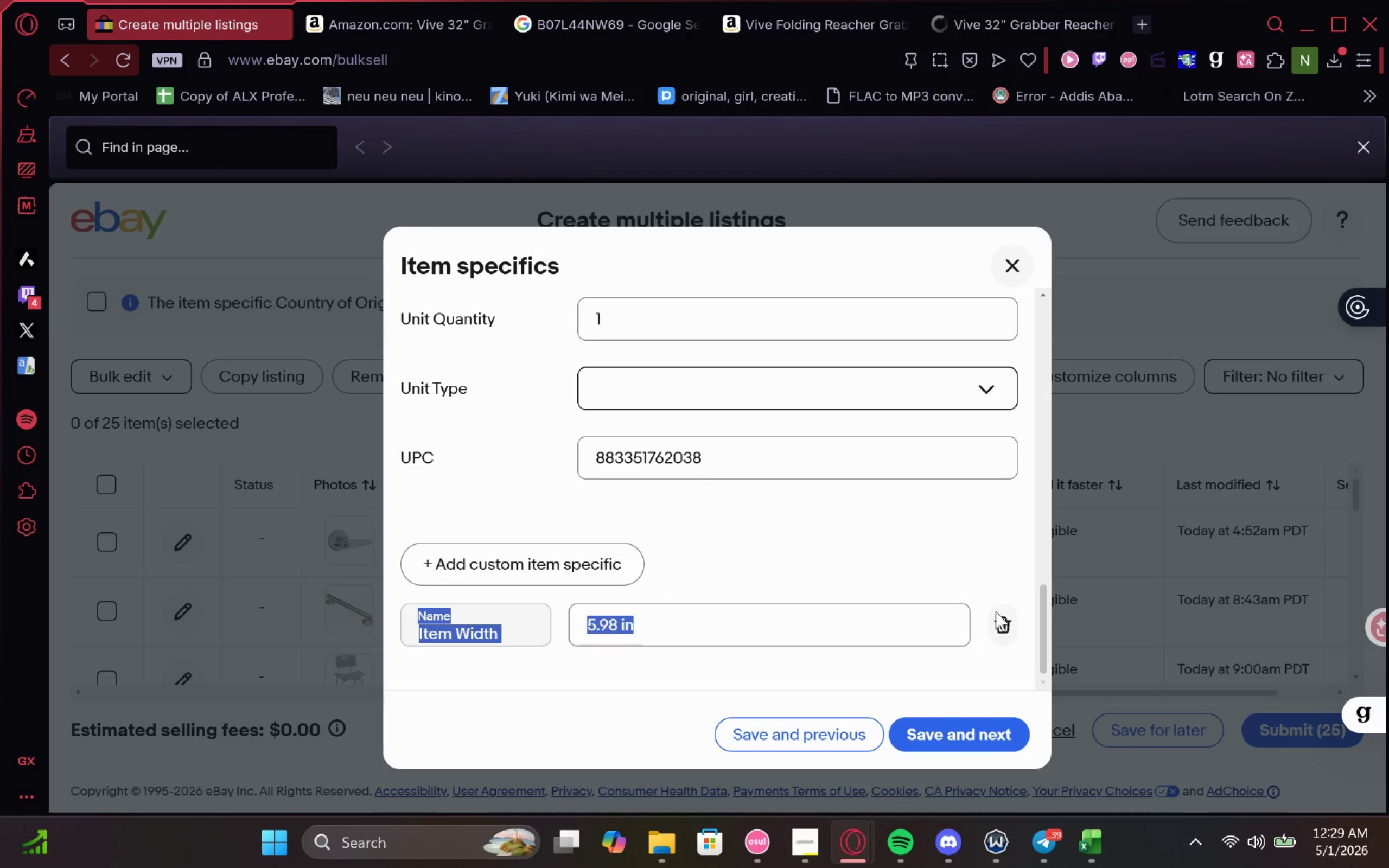 
left_click([992, 625])
 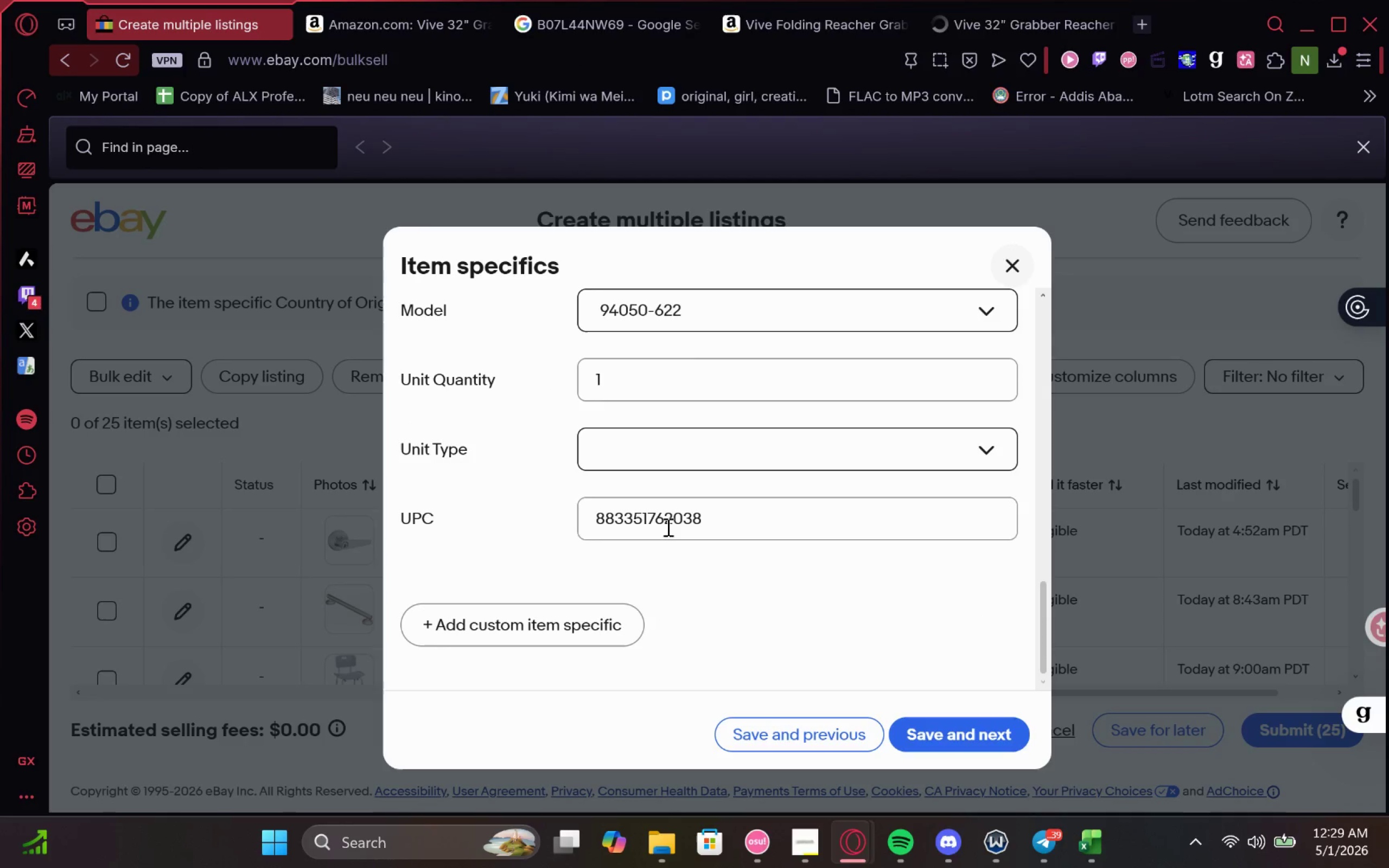 
double_click([666, 526])
 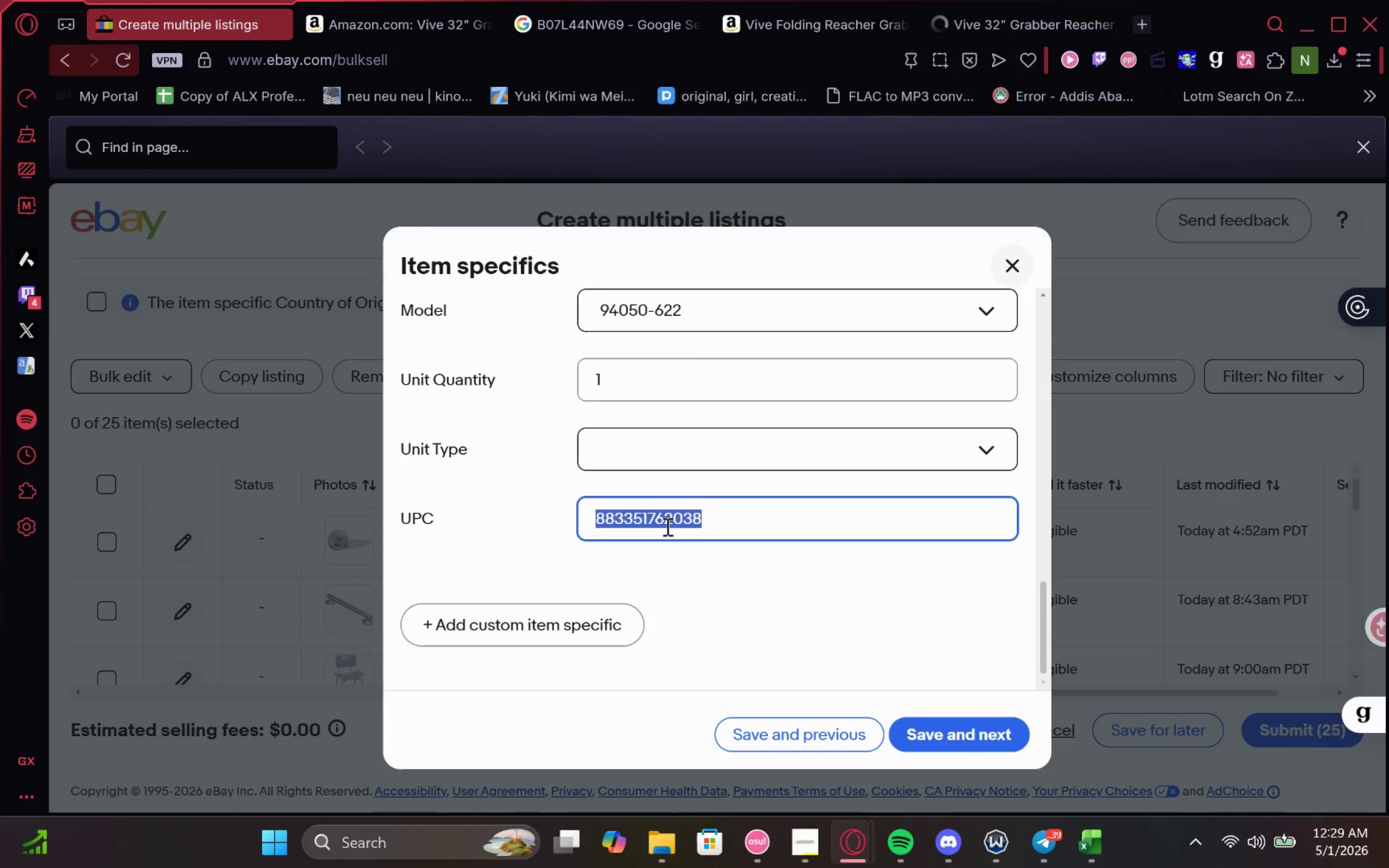 
key(Control+V)
 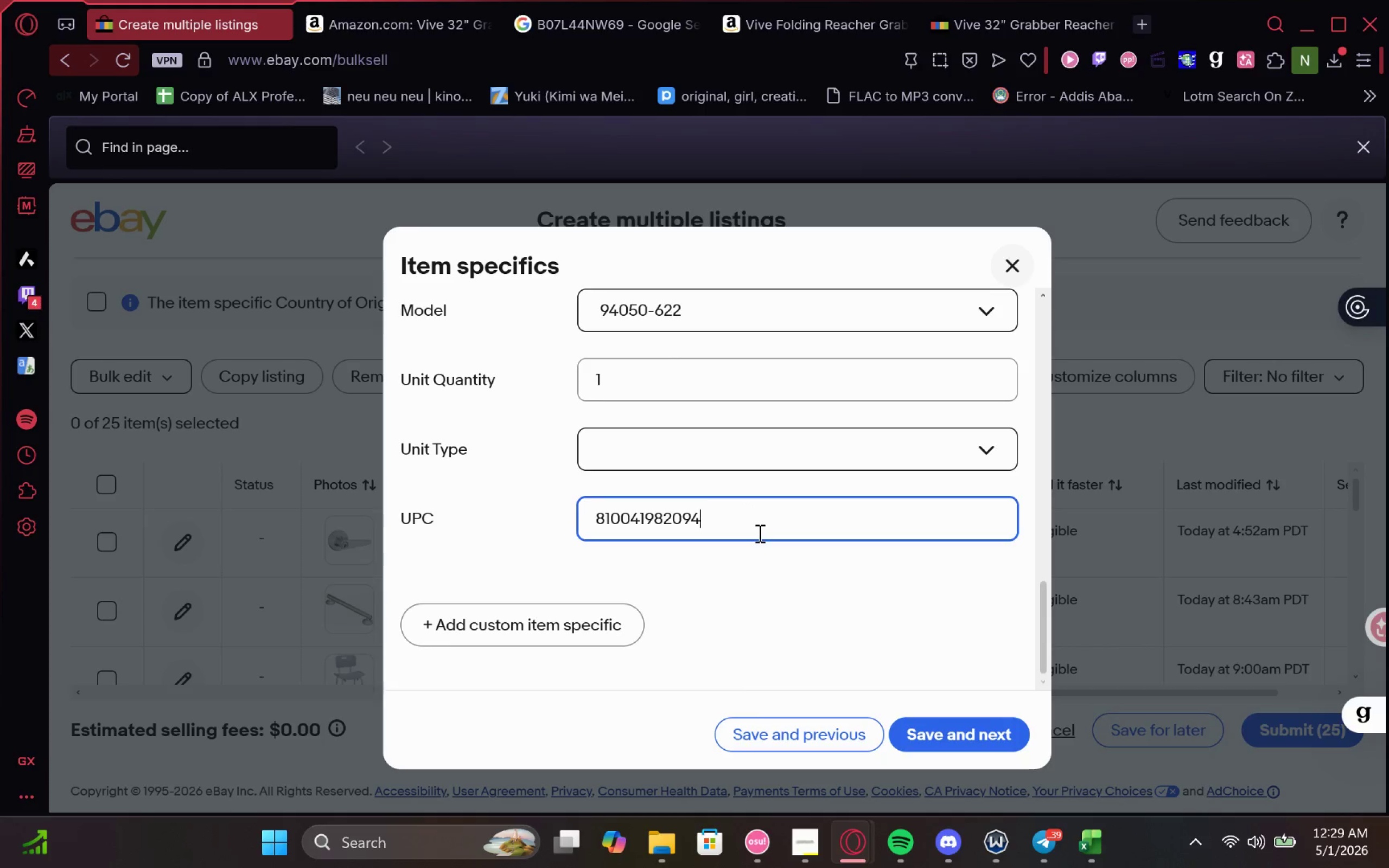 
left_click([791, 553])
 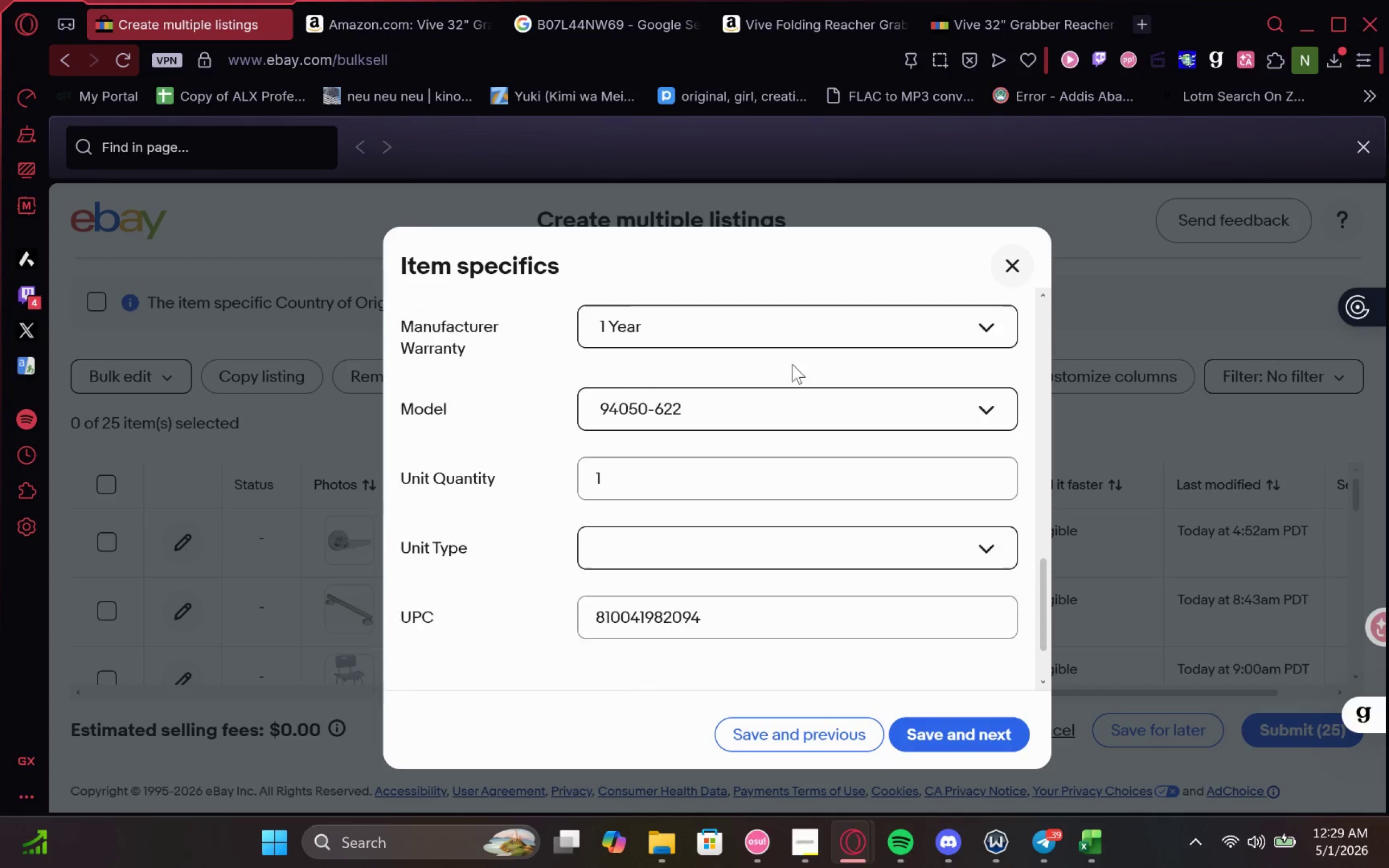 
left_click([1019, 30])
 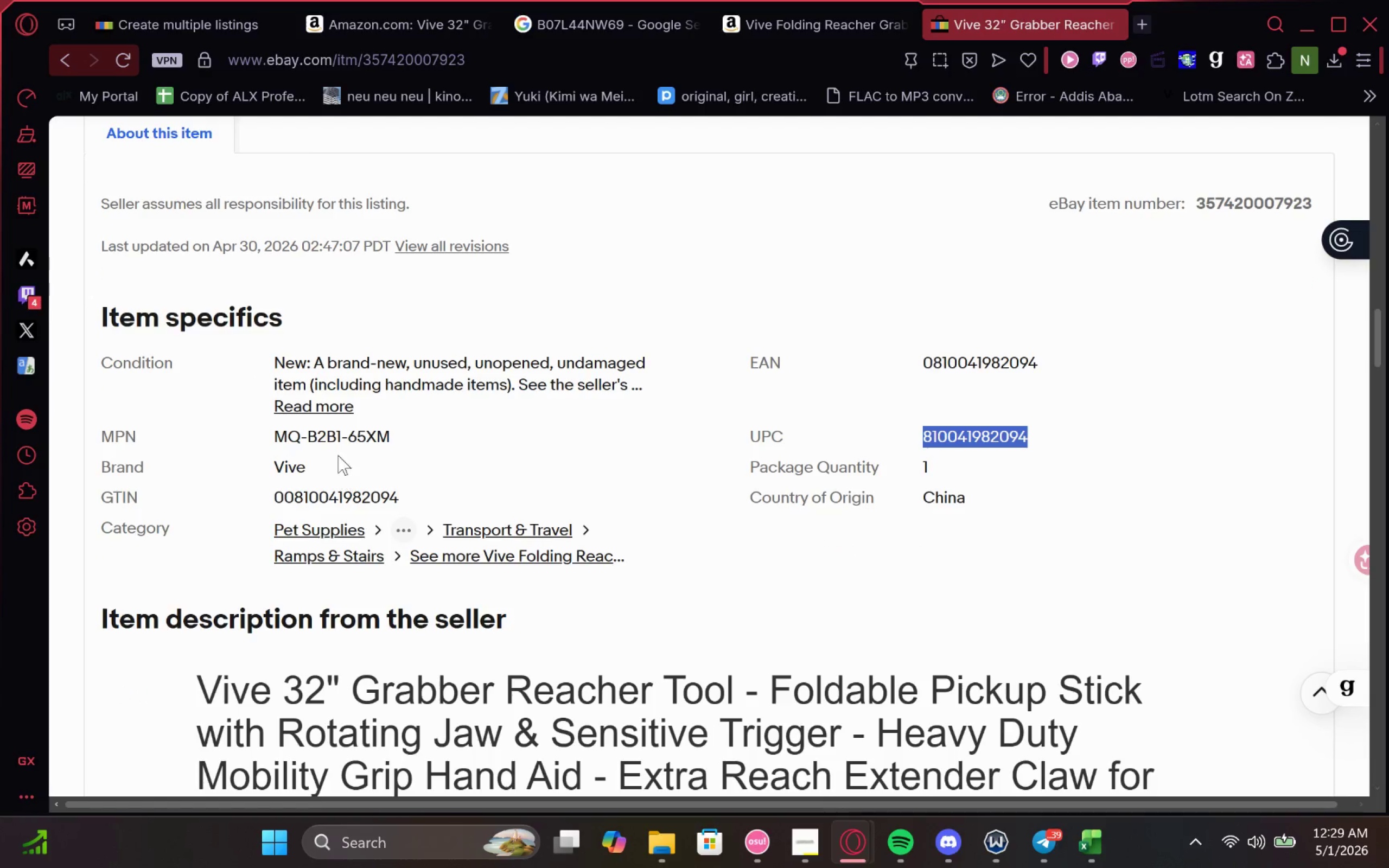 
left_click([345, 437])
 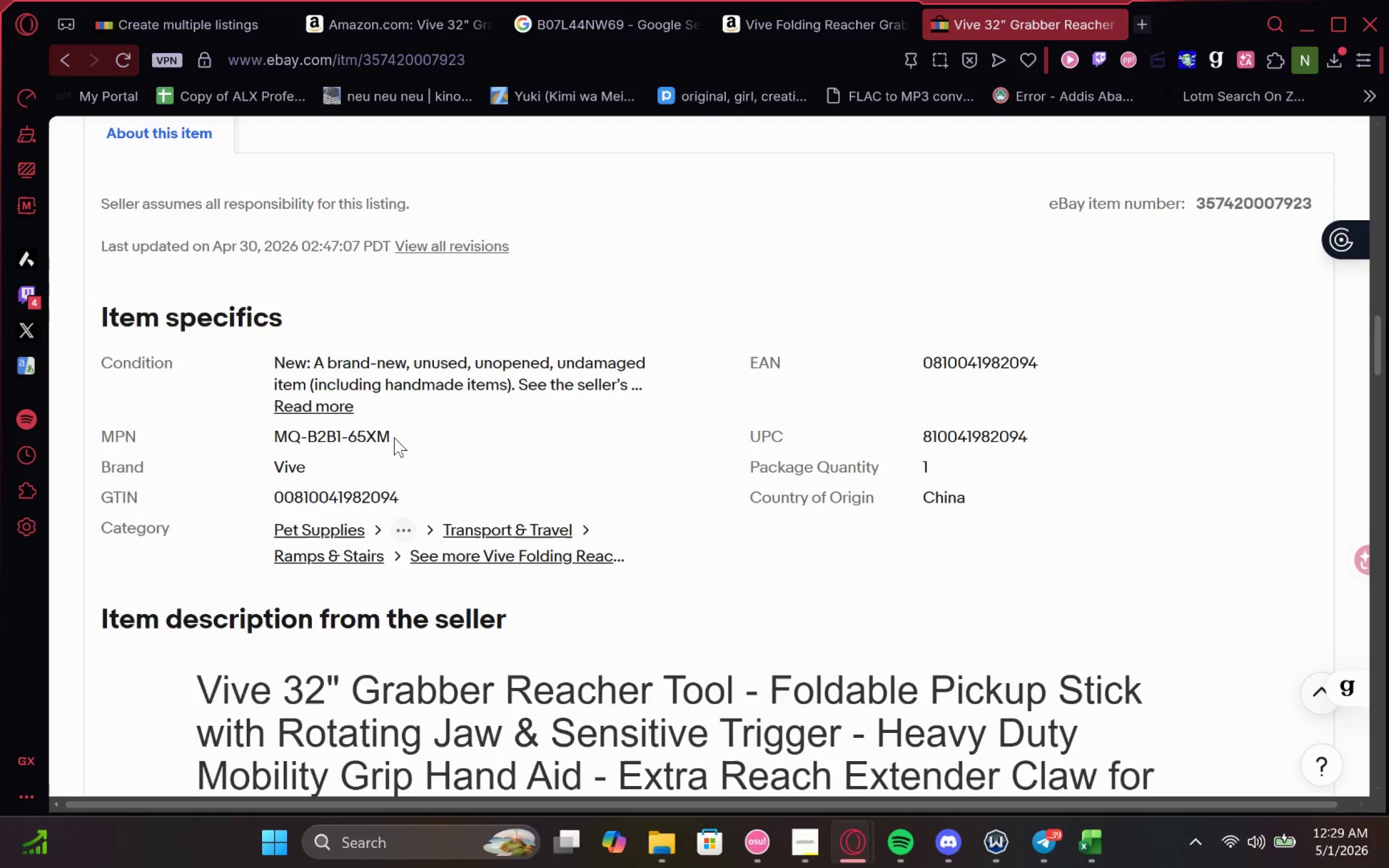 
left_click_drag(start_coordinate=[394, 437], to_coordinate=[273, 442])
 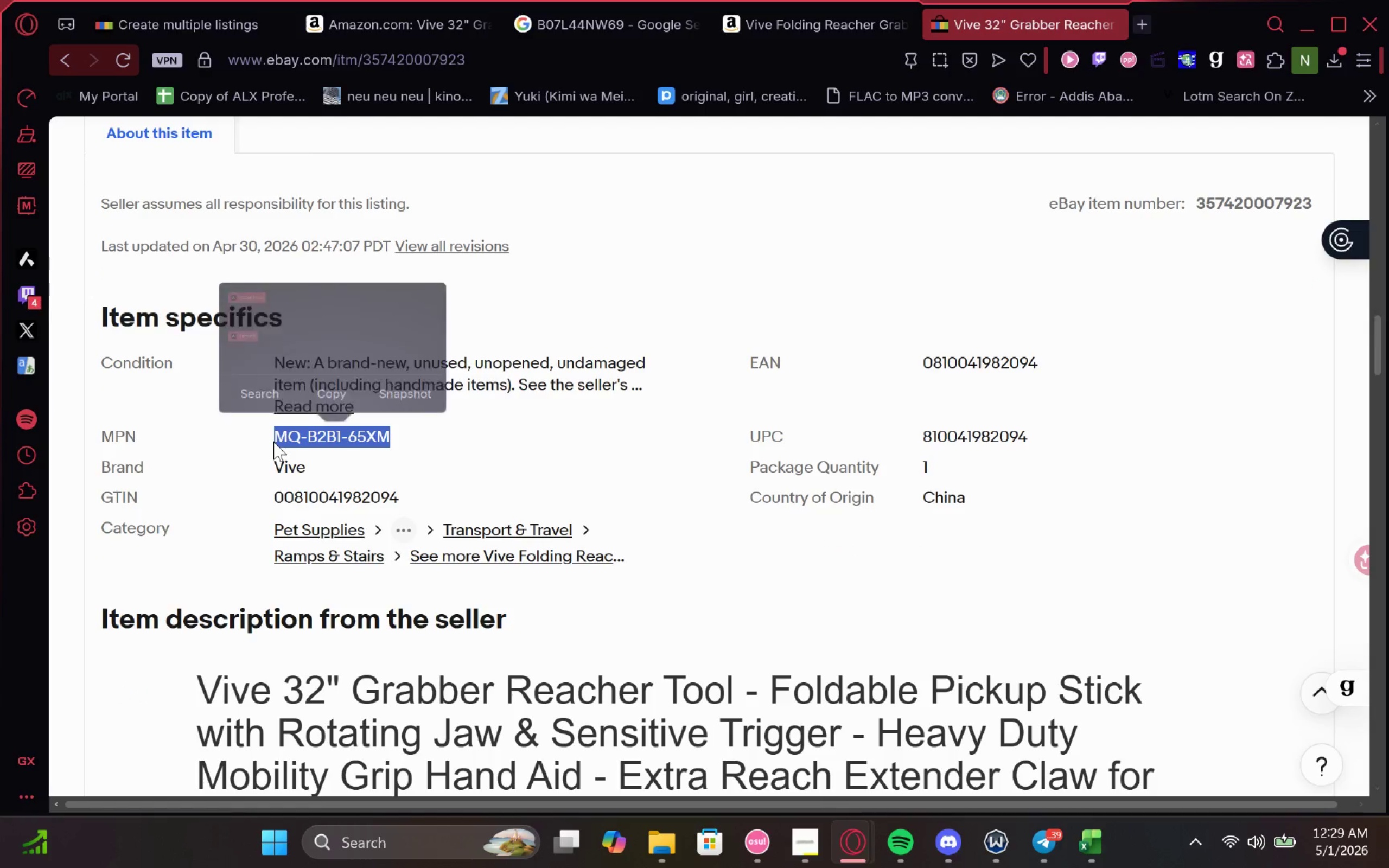 
key(Control+C)
 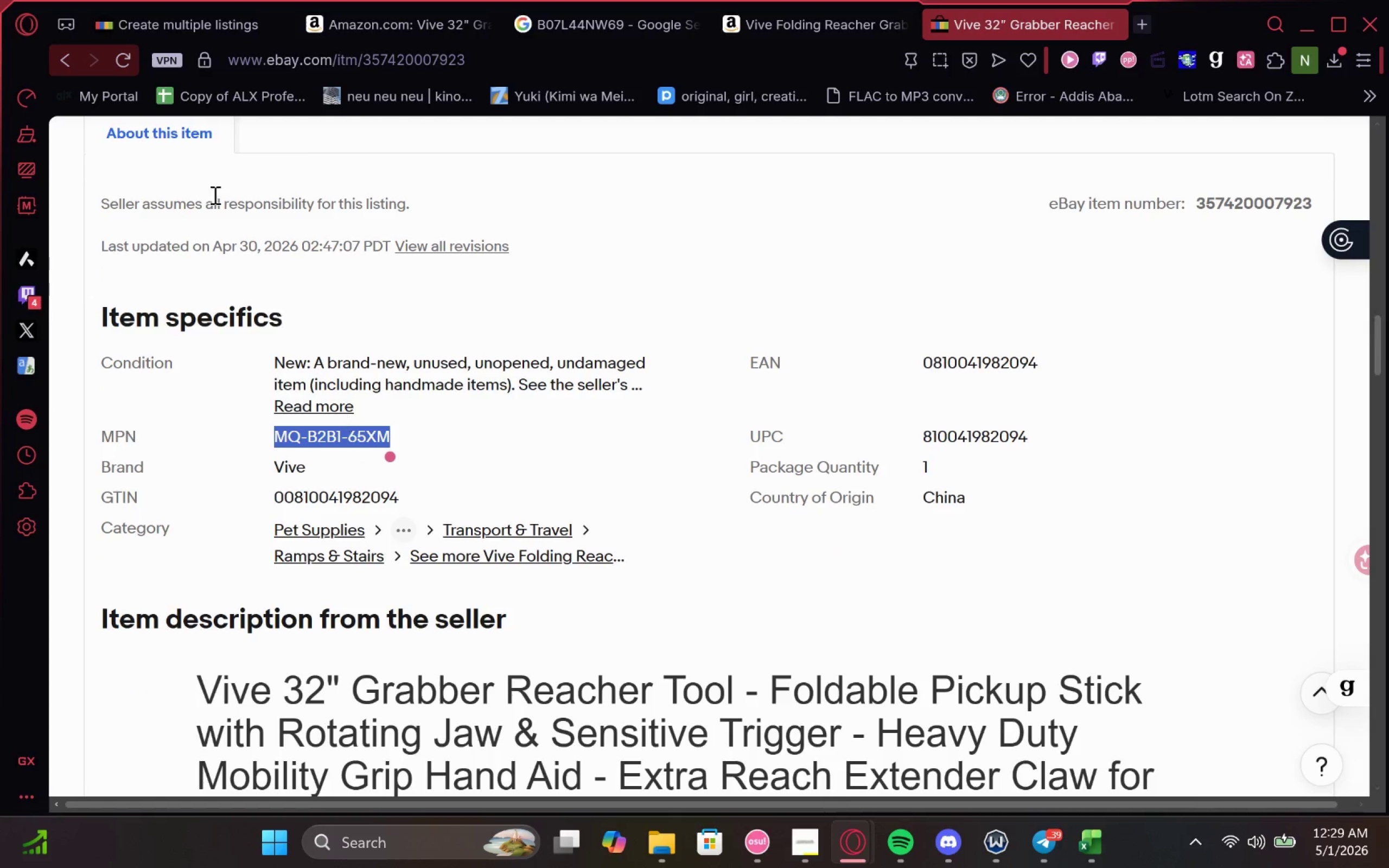 
key(Control+C)
 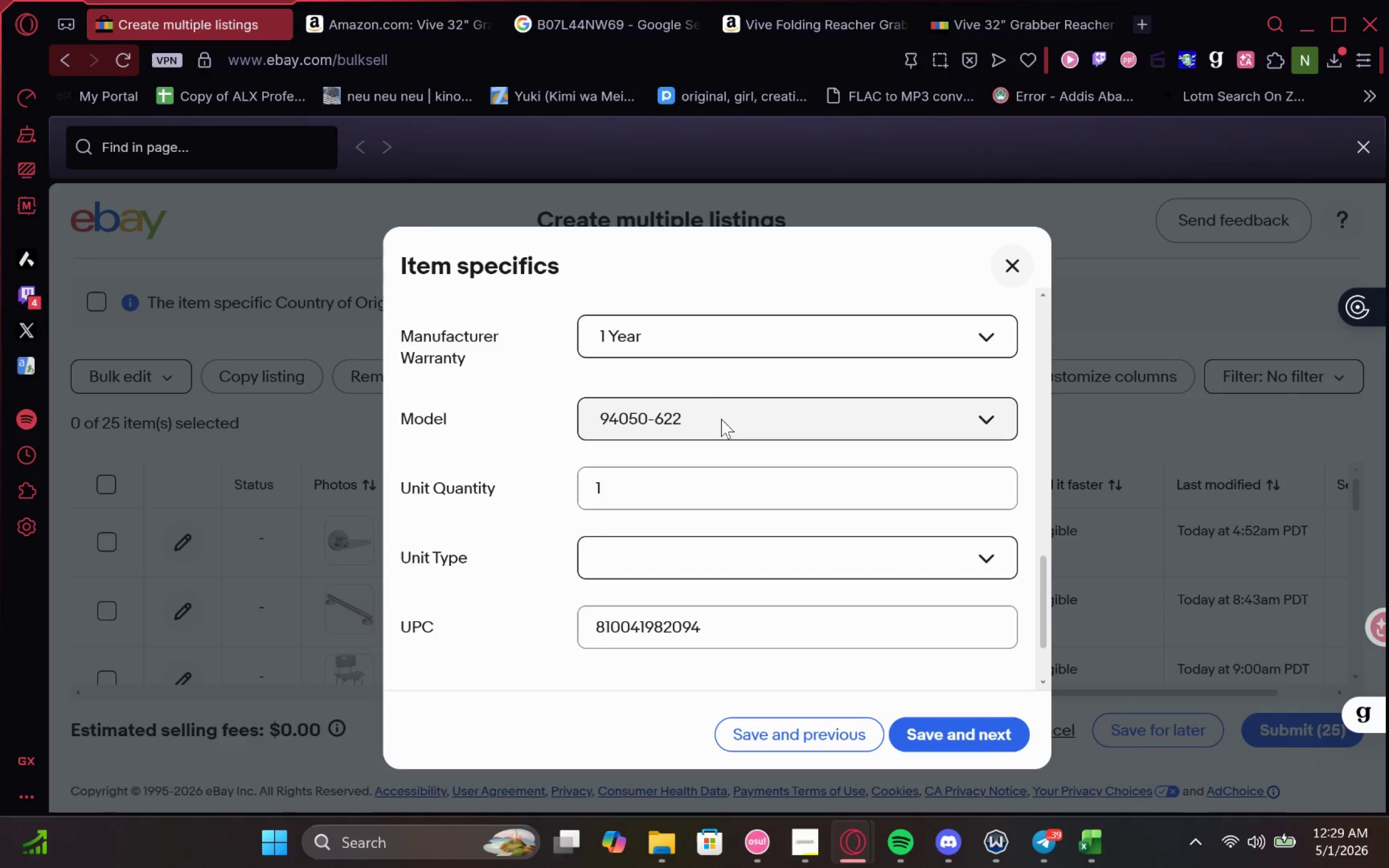 
left_click([661, 426])
 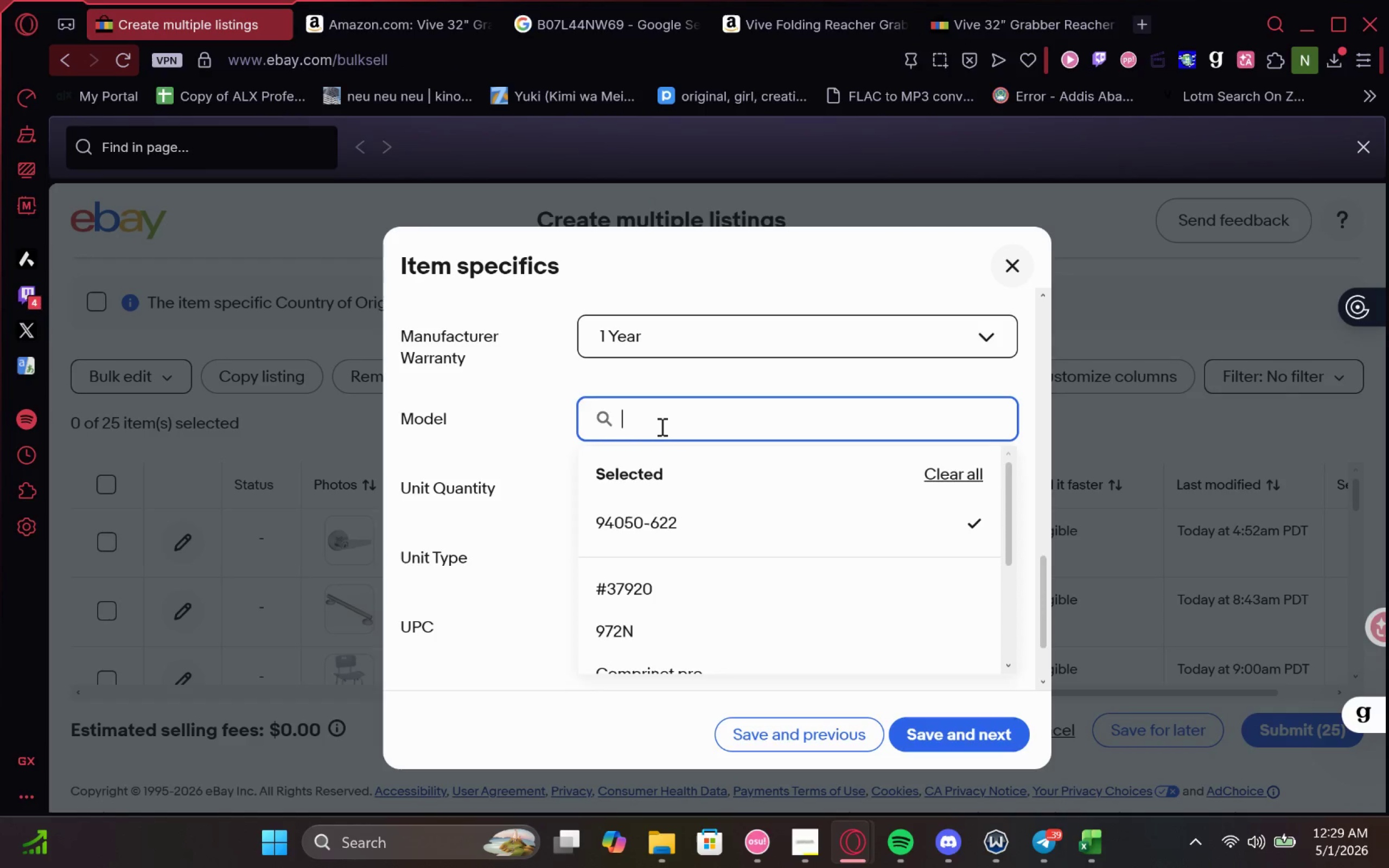 
key(Control+V)
 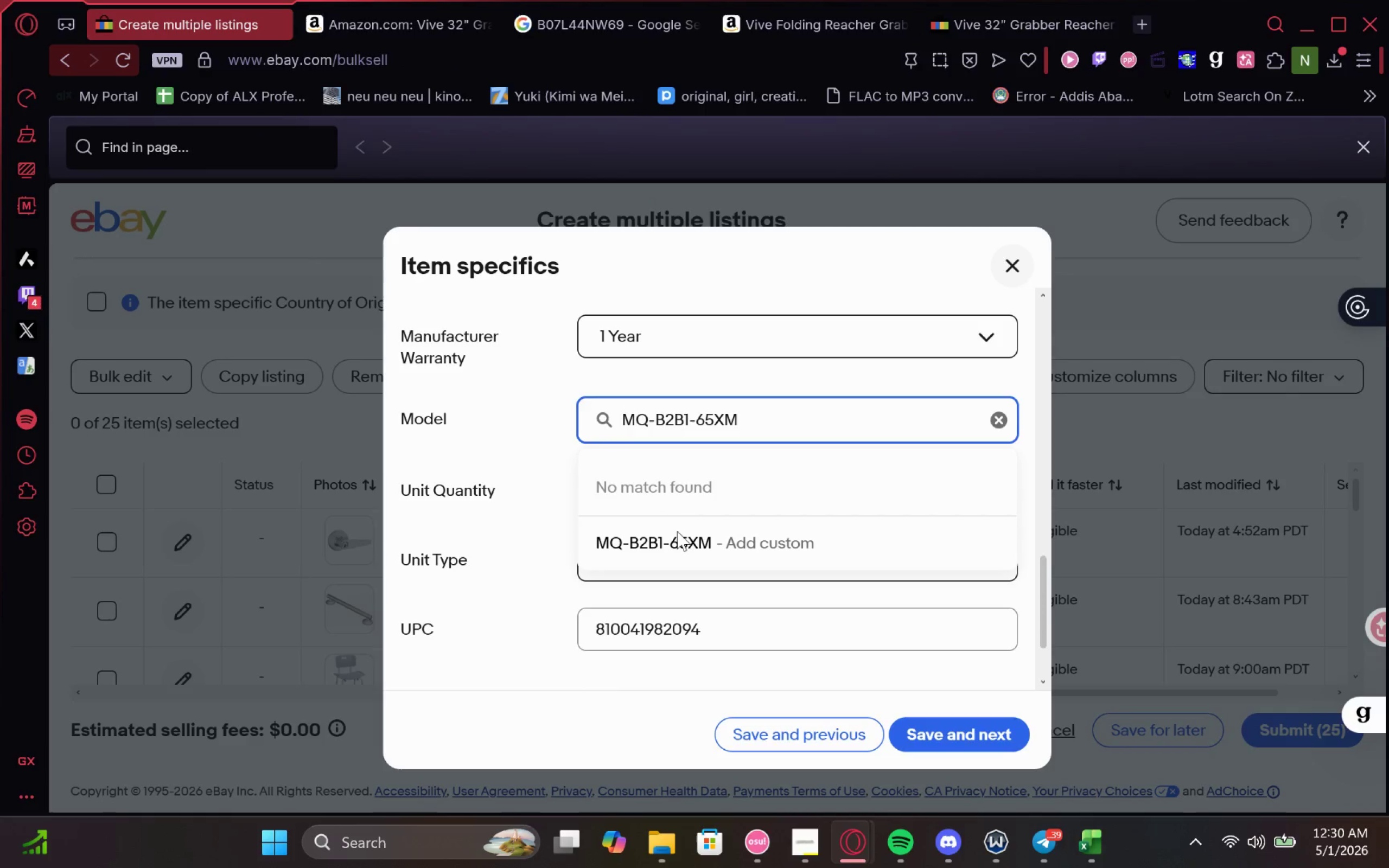 
double_click([676, 532])
 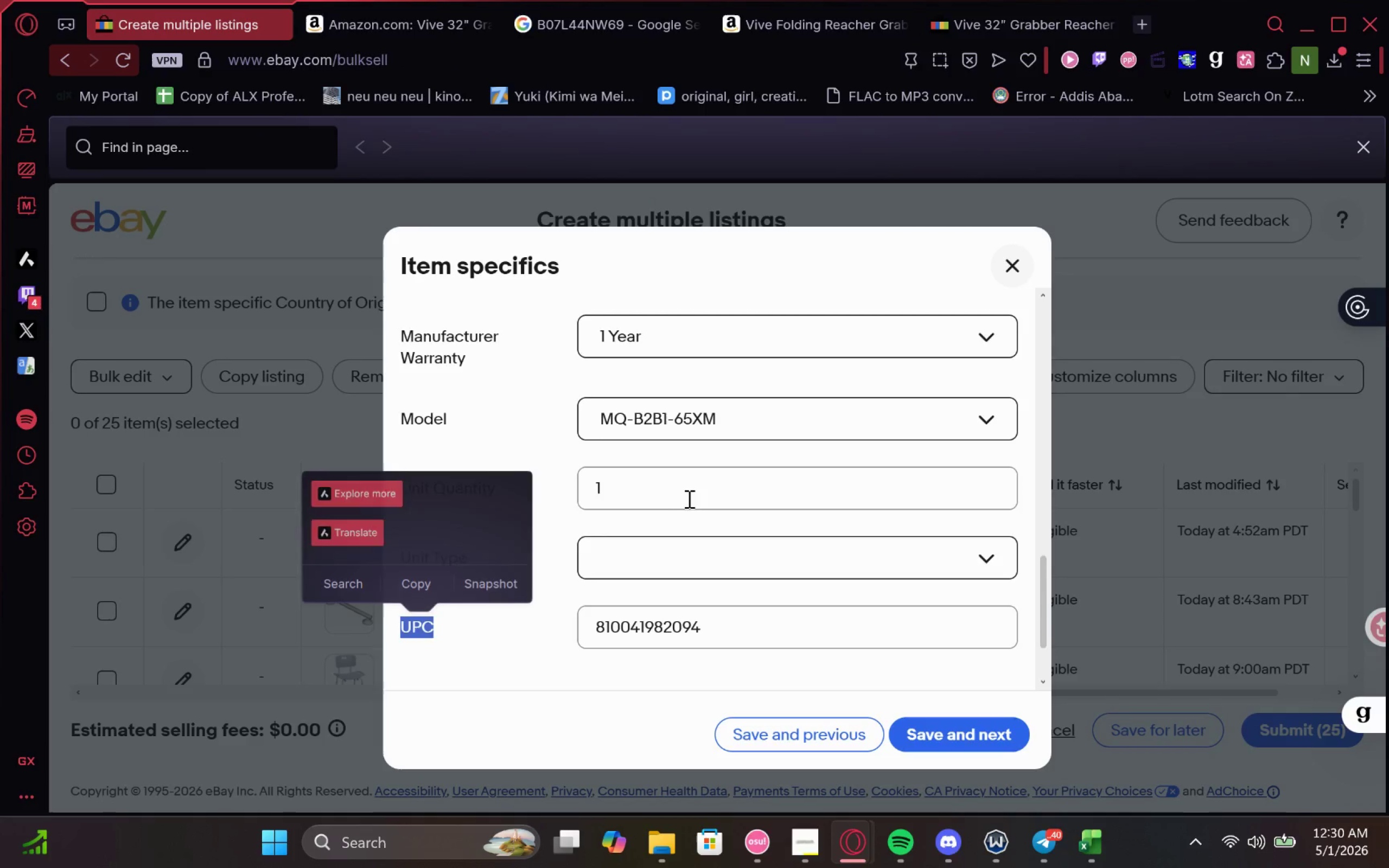 
scroll: coordinate [699, 490], scroll_direction: up, amount: 1.0
 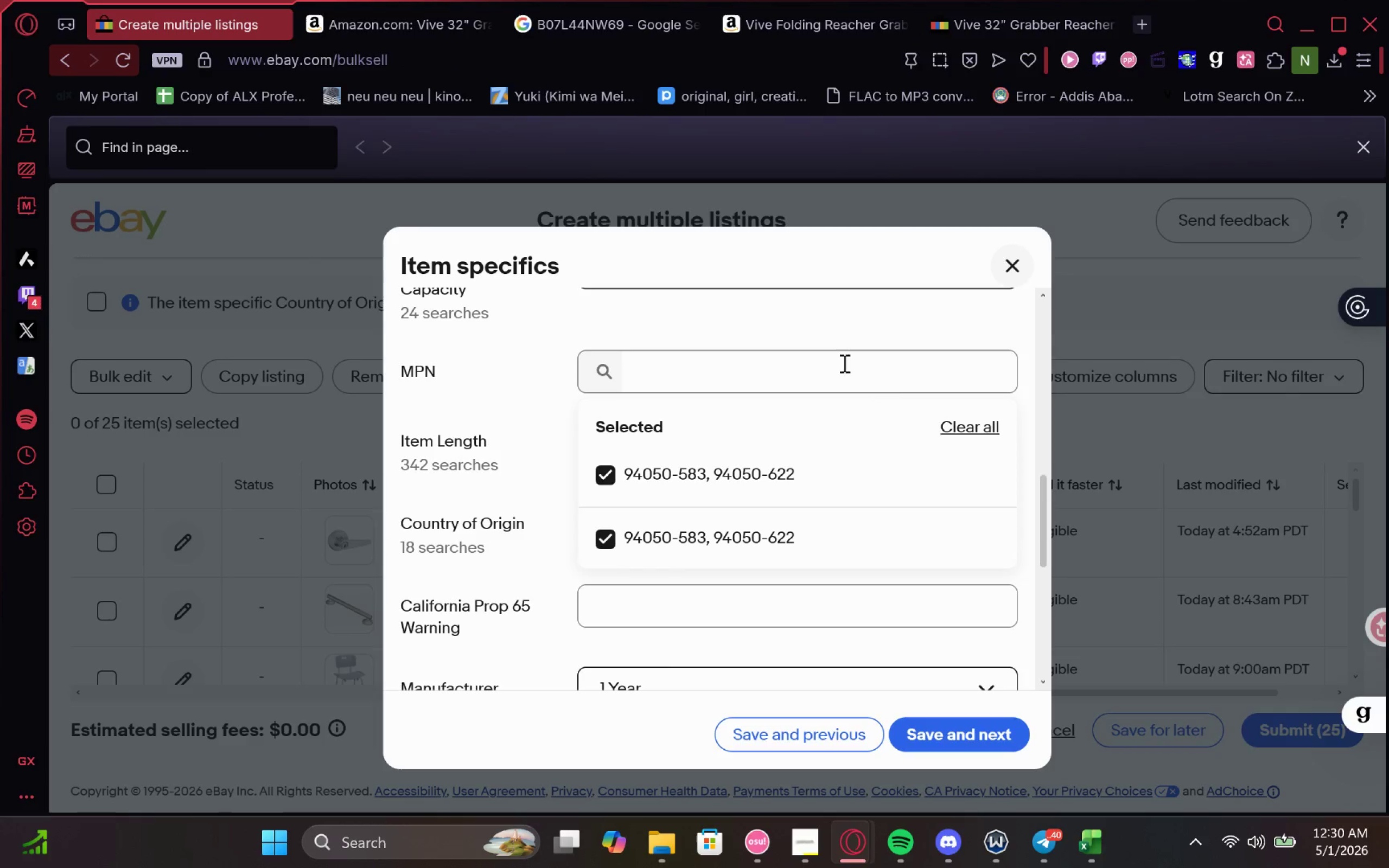 
left_click([979, 434])
 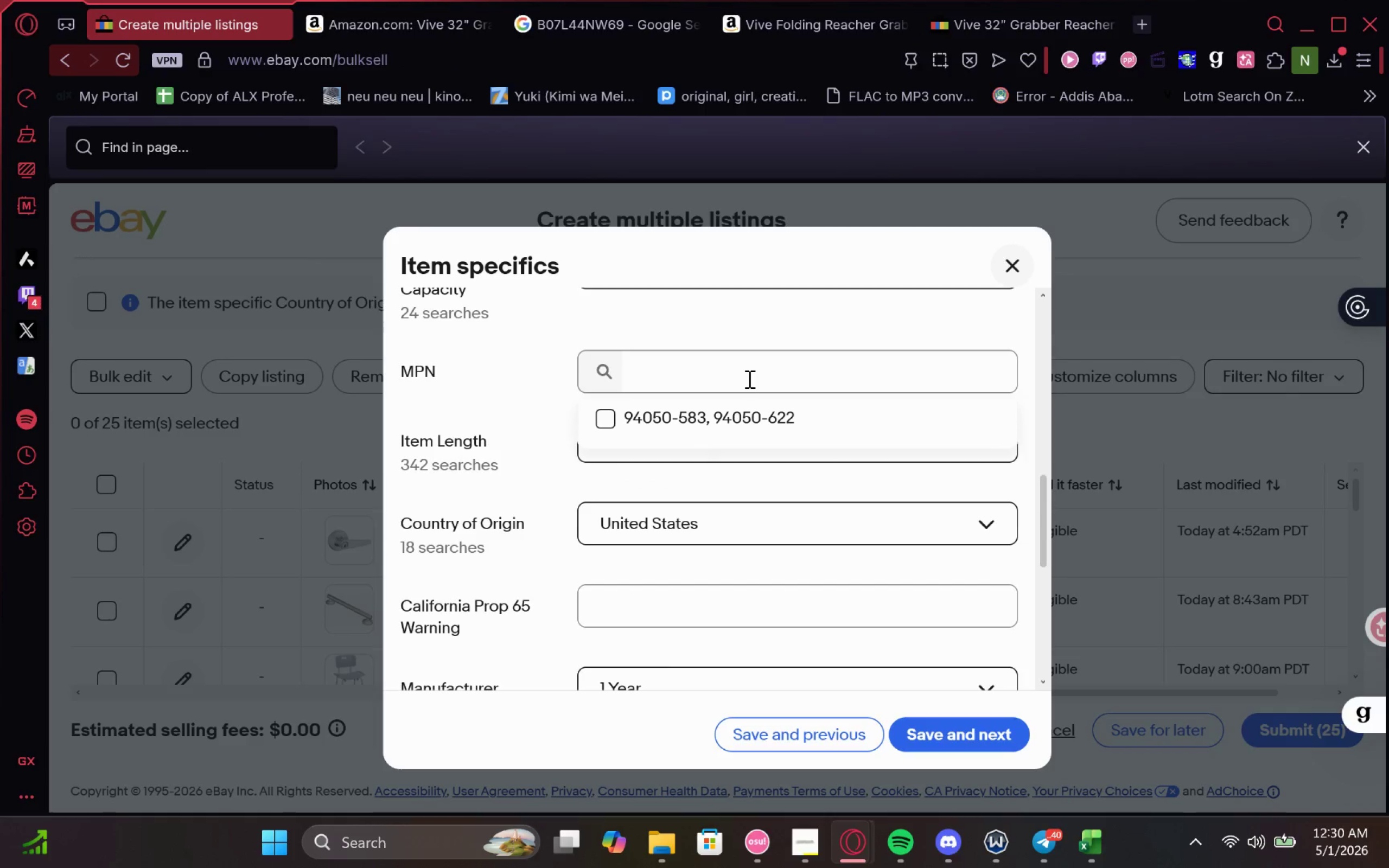 
left_click([748, 378])
 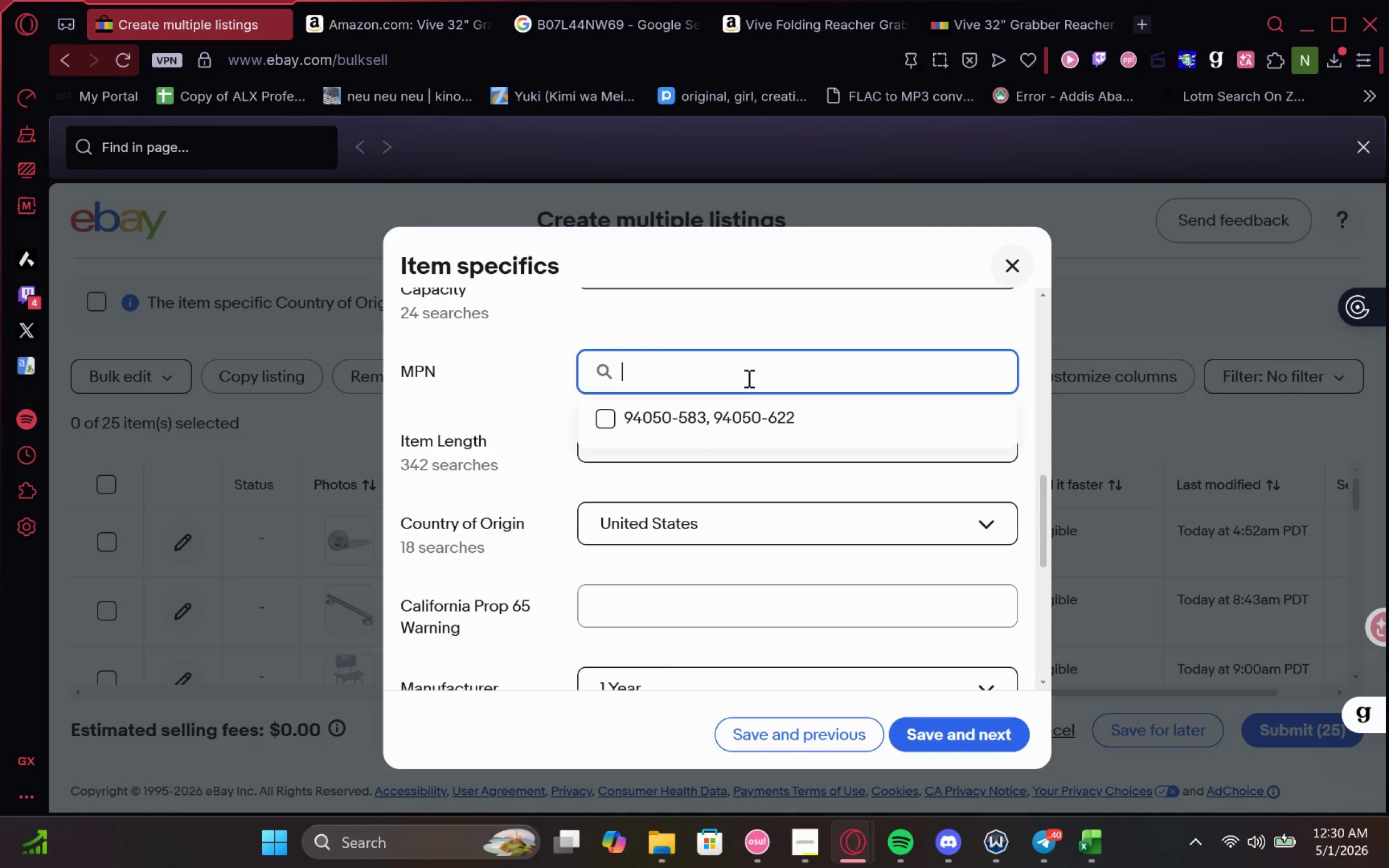 
key(Control+V)
 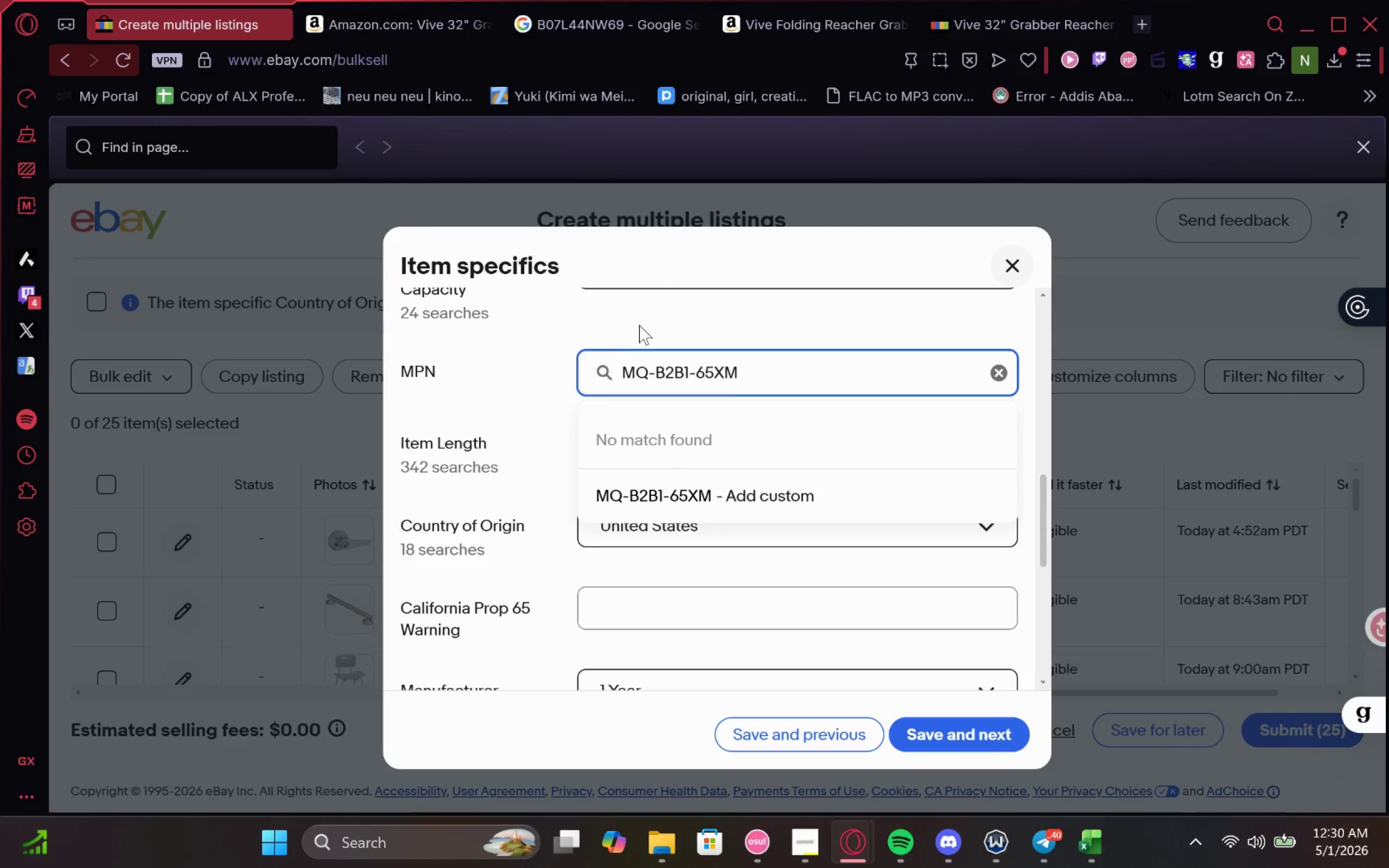 
left_click([645, 323])
 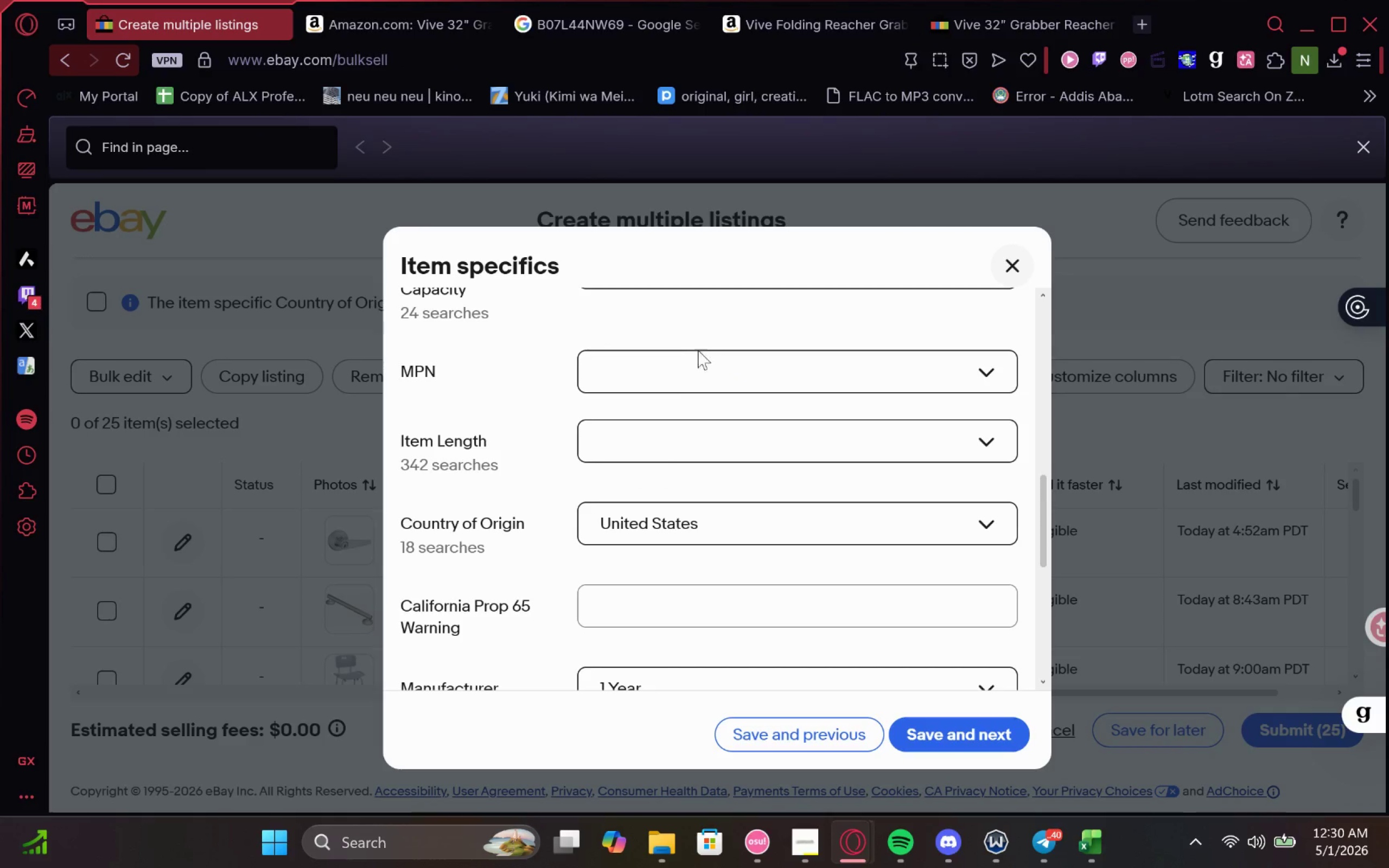 
left_click([667, 381])
 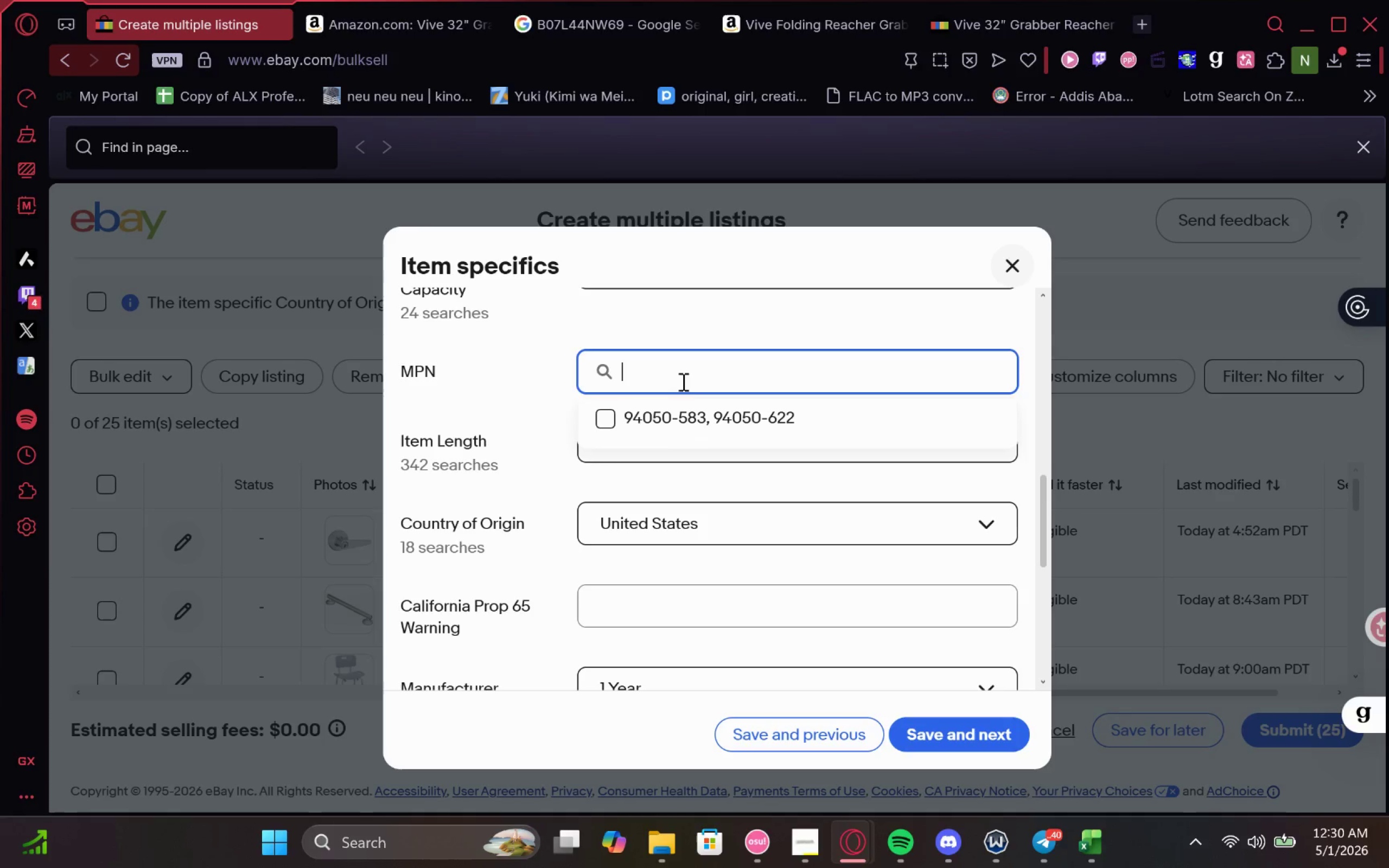 
key(Control+V)
 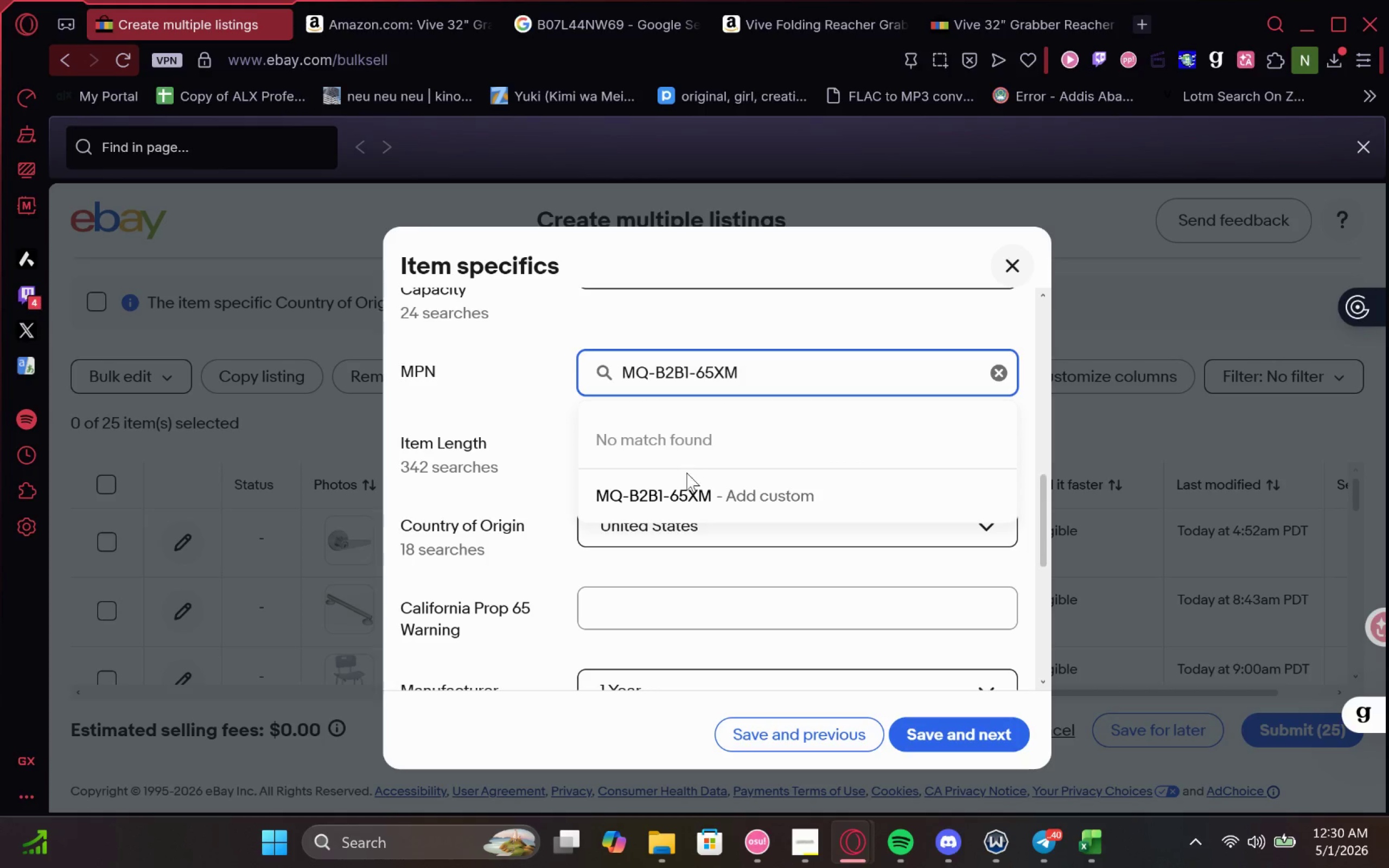 
left_click([677, 490])
 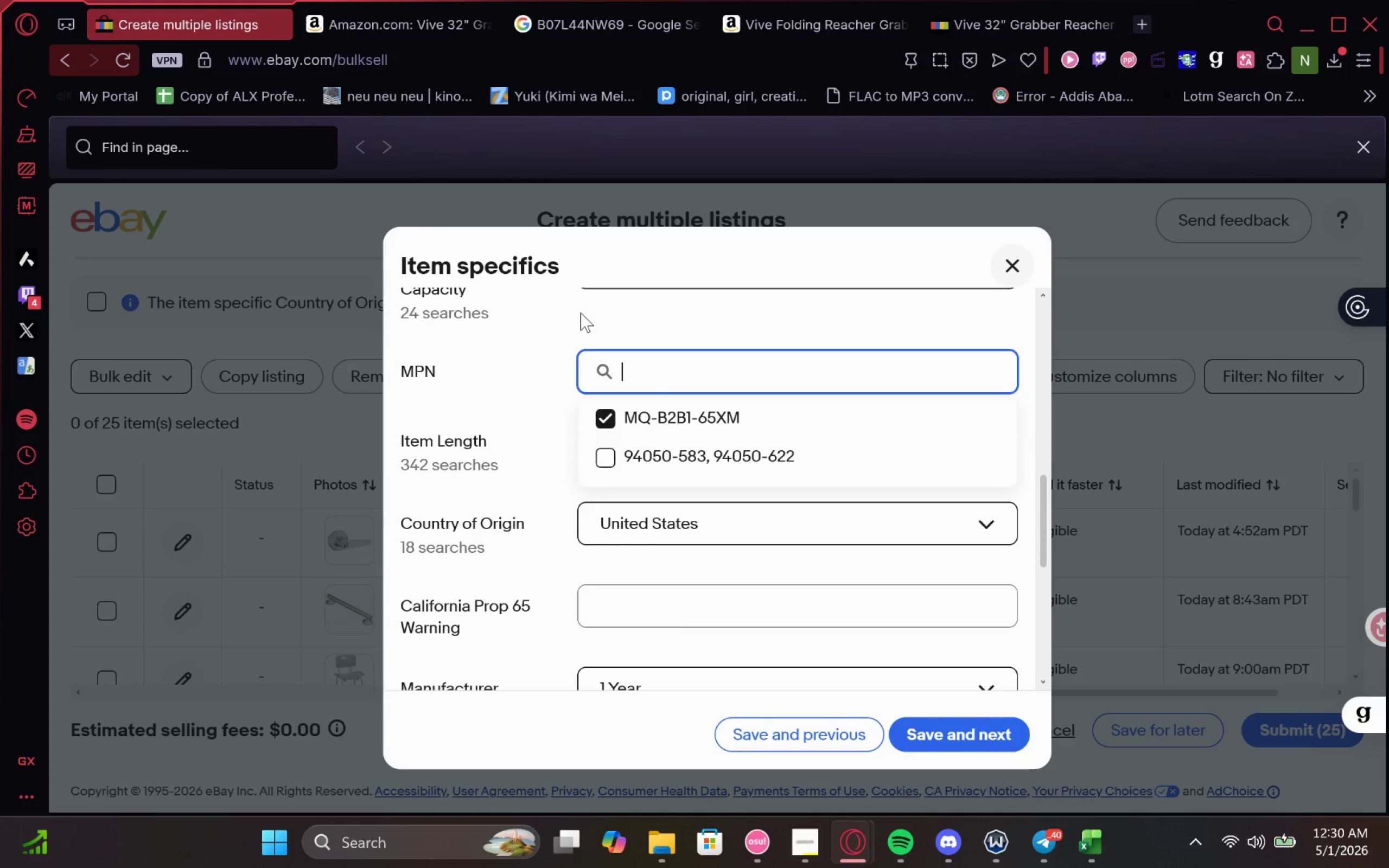 
left_click([581, 312])
 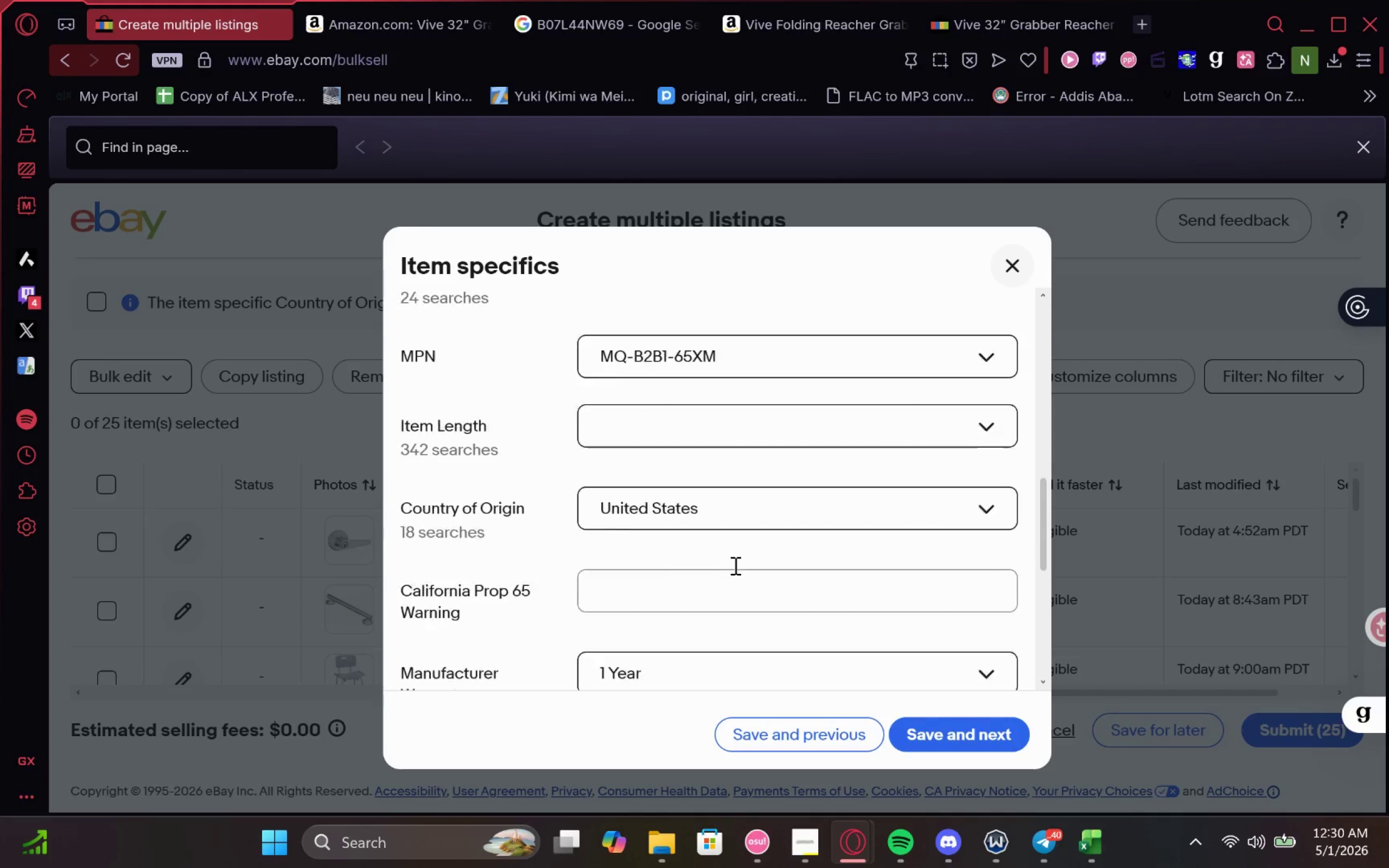 
left_click([731, 480])
 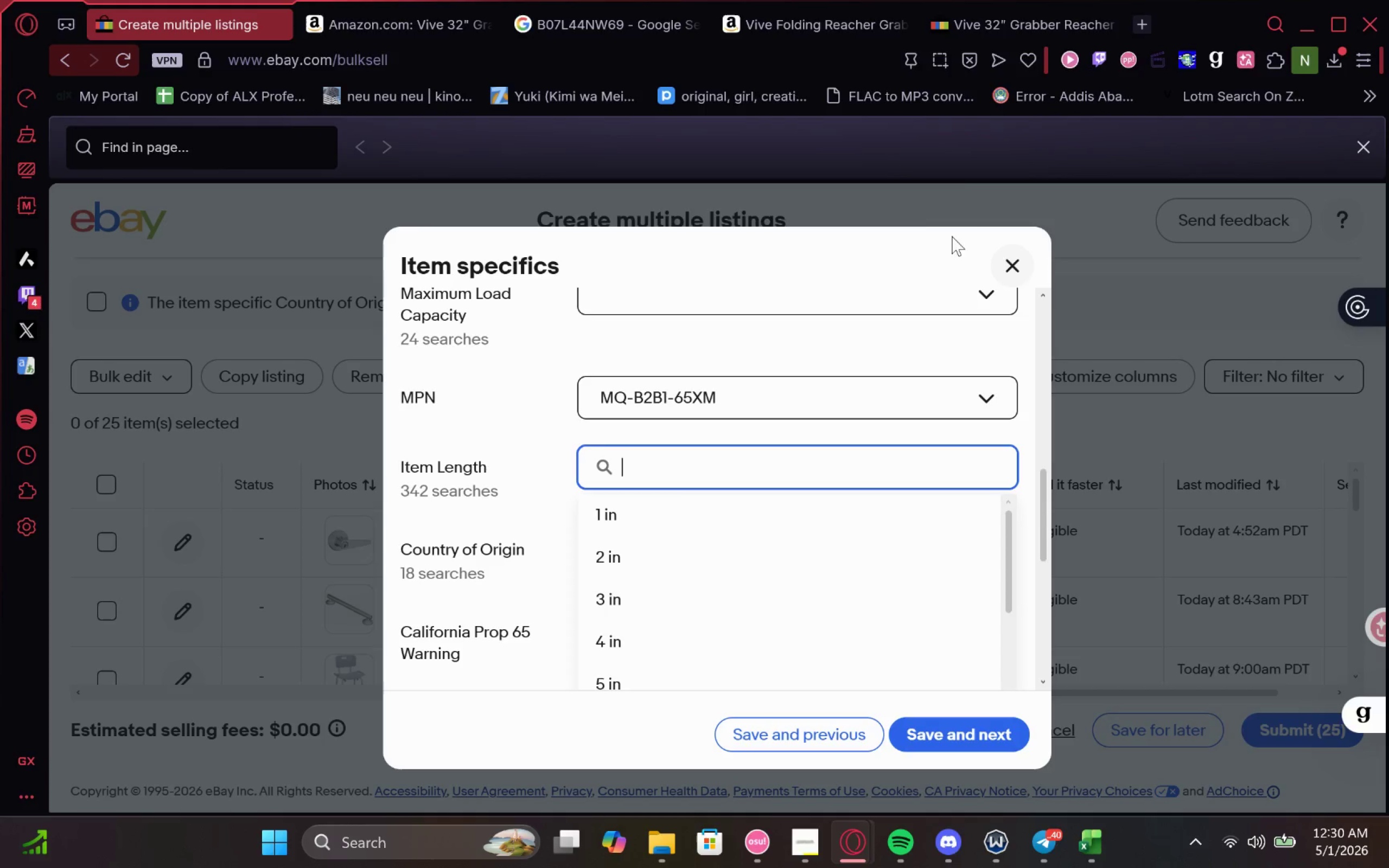 
left_click_drag(start_coordinate=[1004, 19], to_coordinate=[432, 10])
 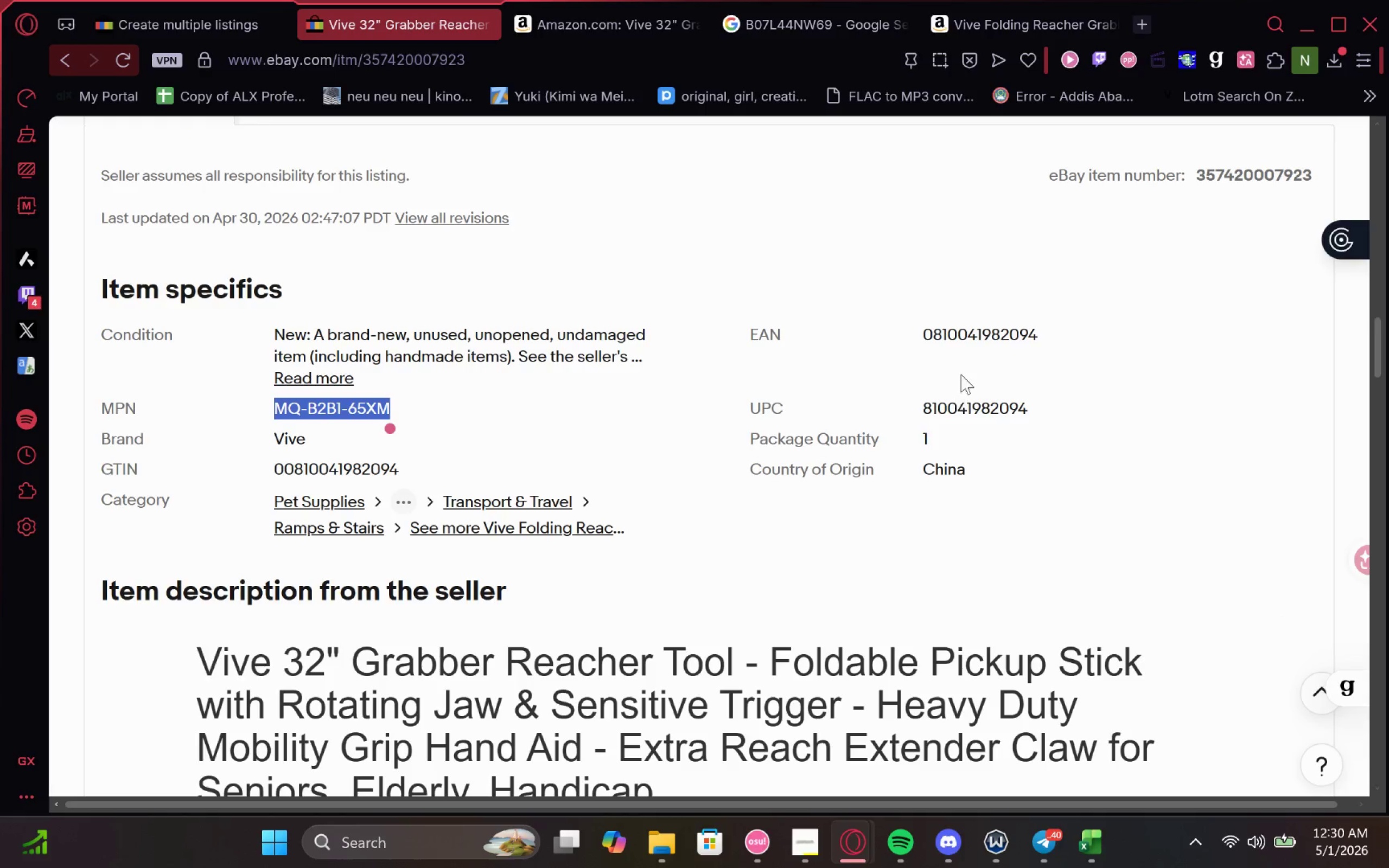 
wait(11.39)
 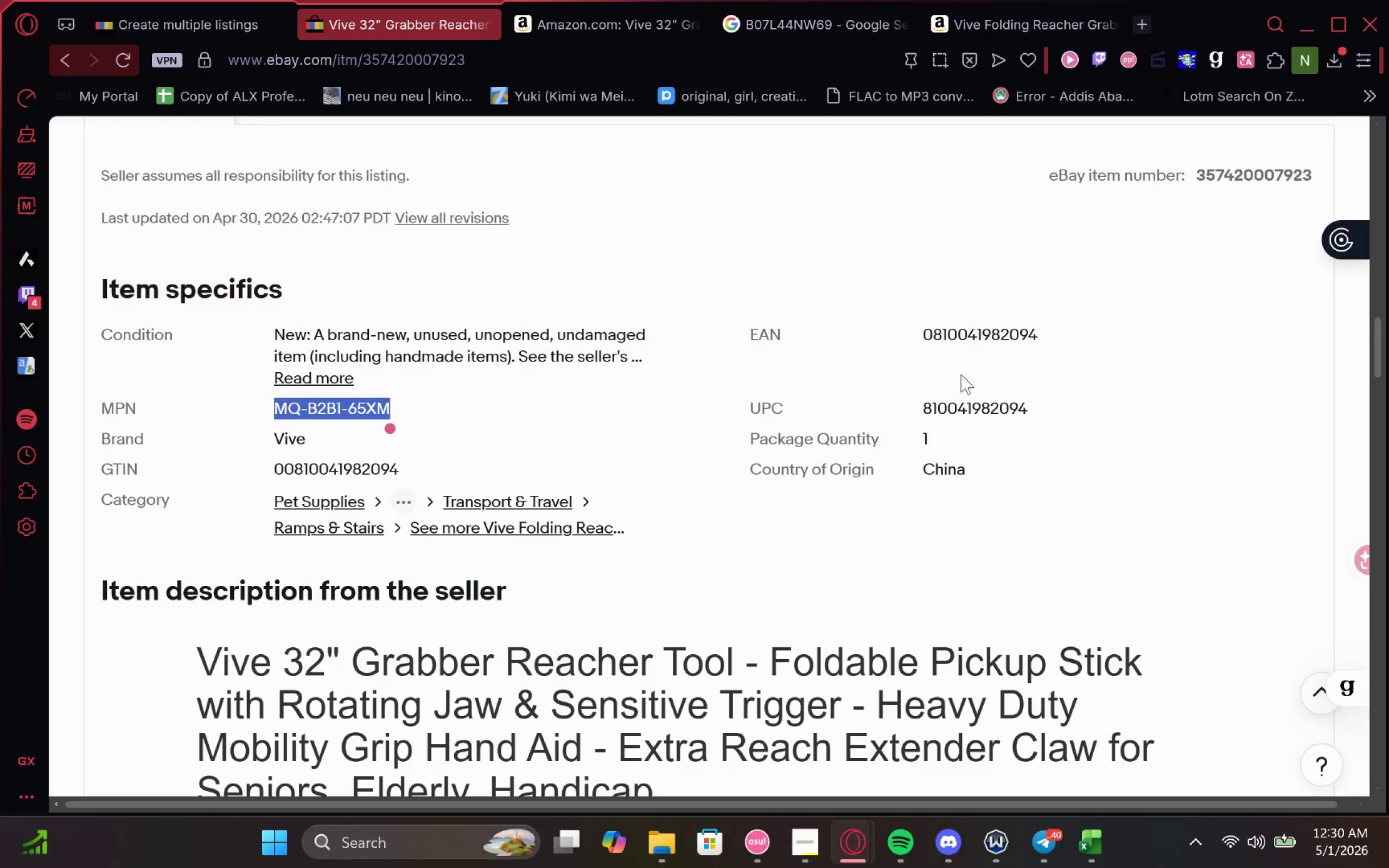 
left_click([174, 12])
 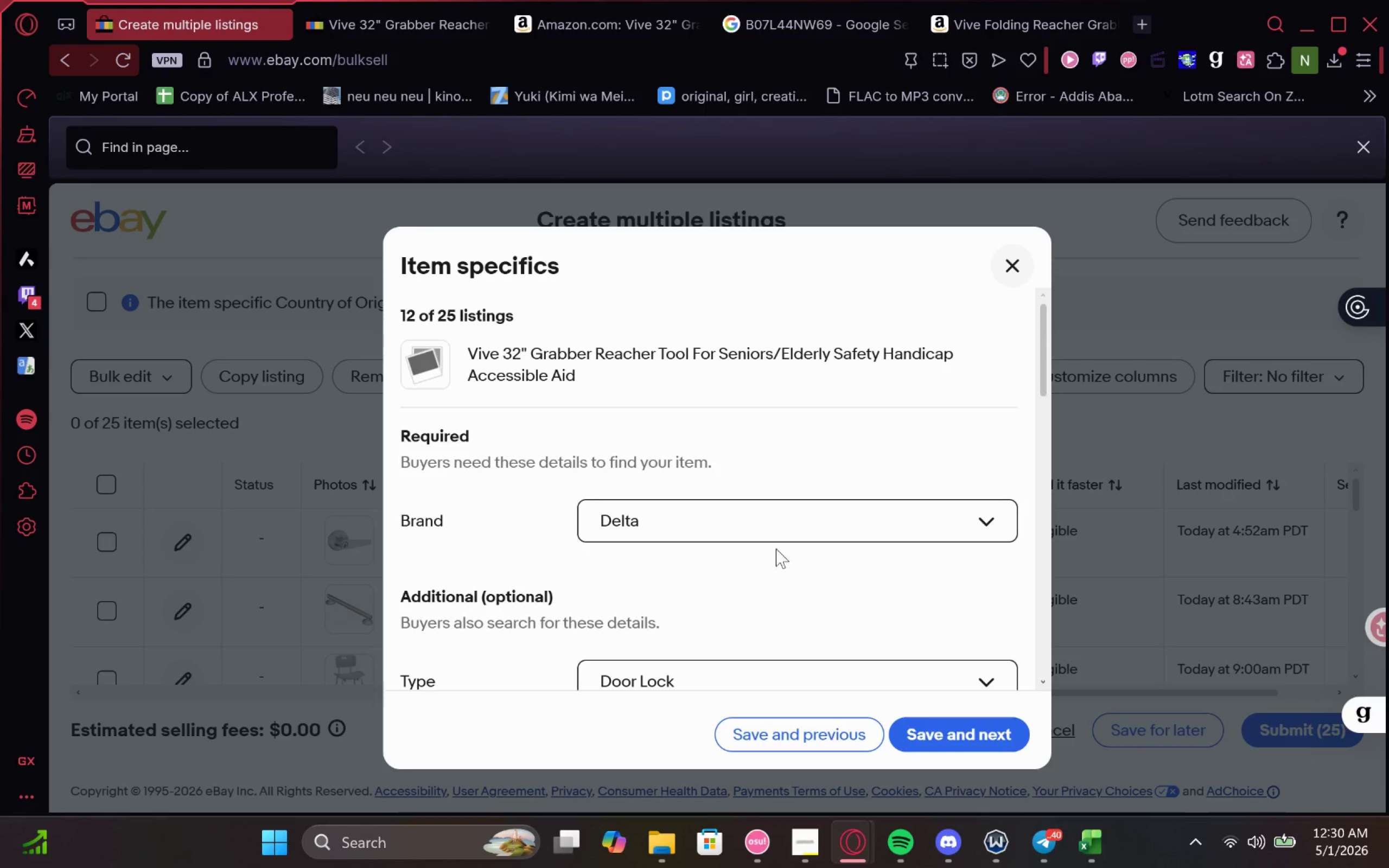 
left_click([686, 522])
 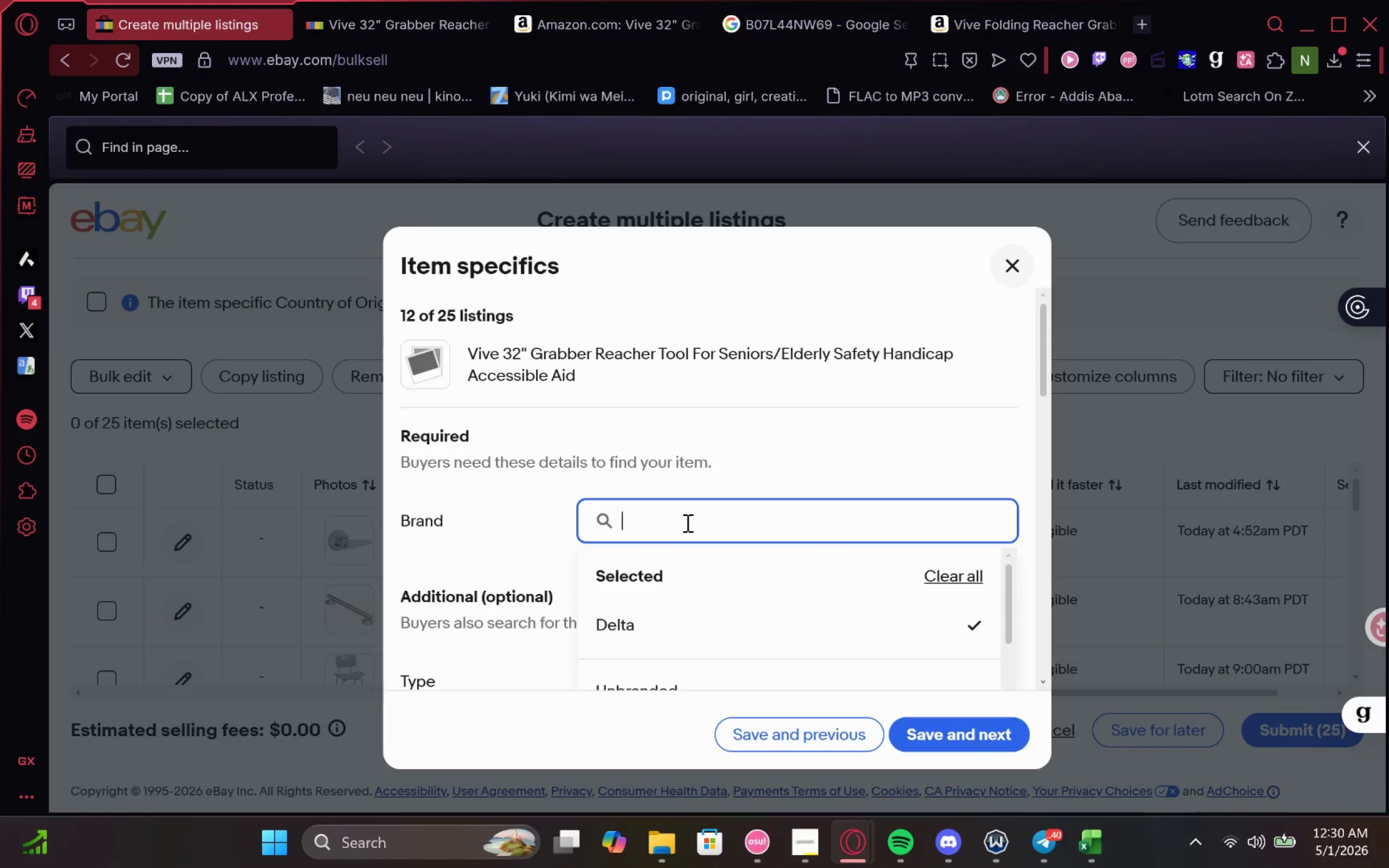 
type(Vive h)
key(Backspace)
type(Health)
 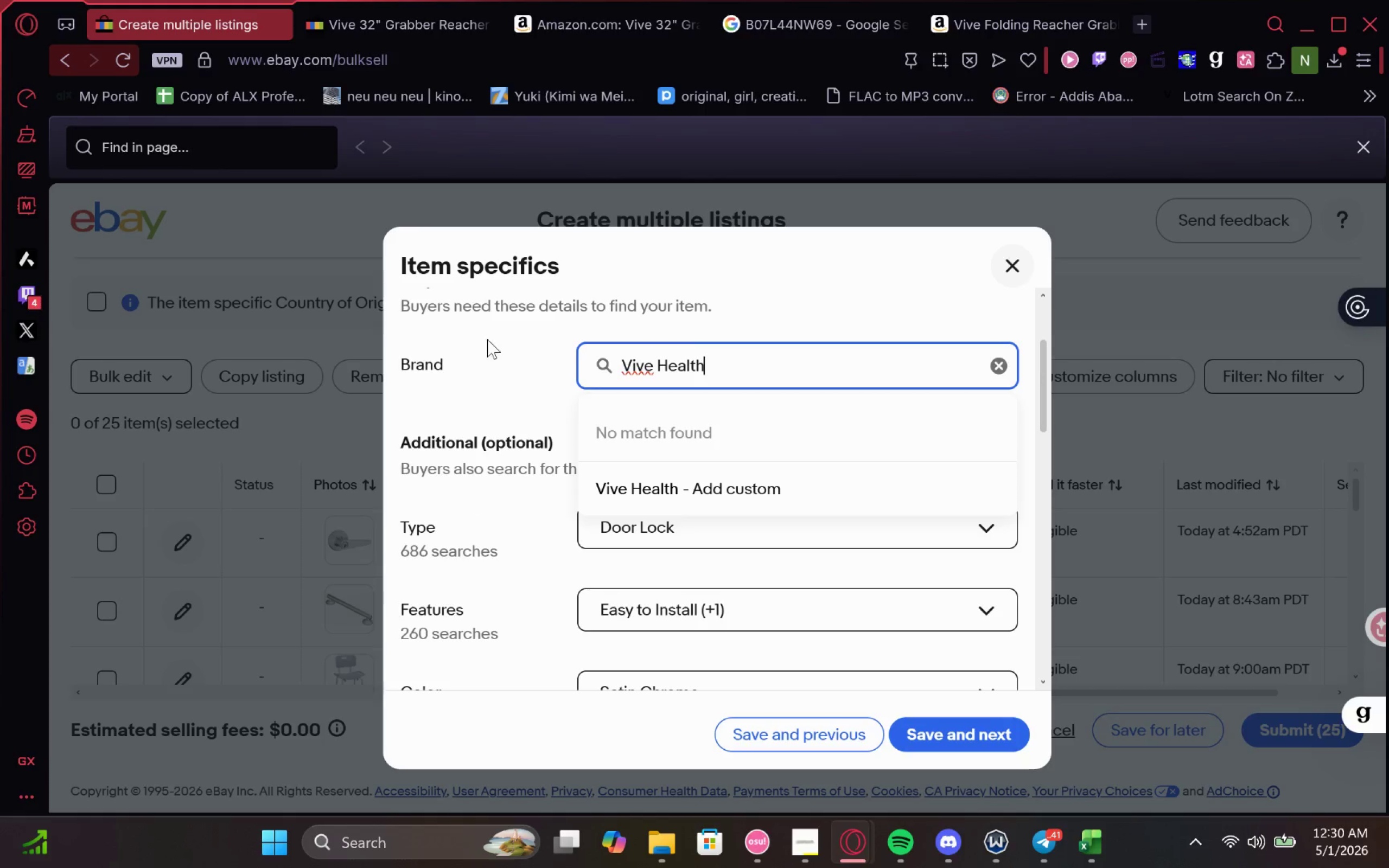 
left_click([657, 374])
 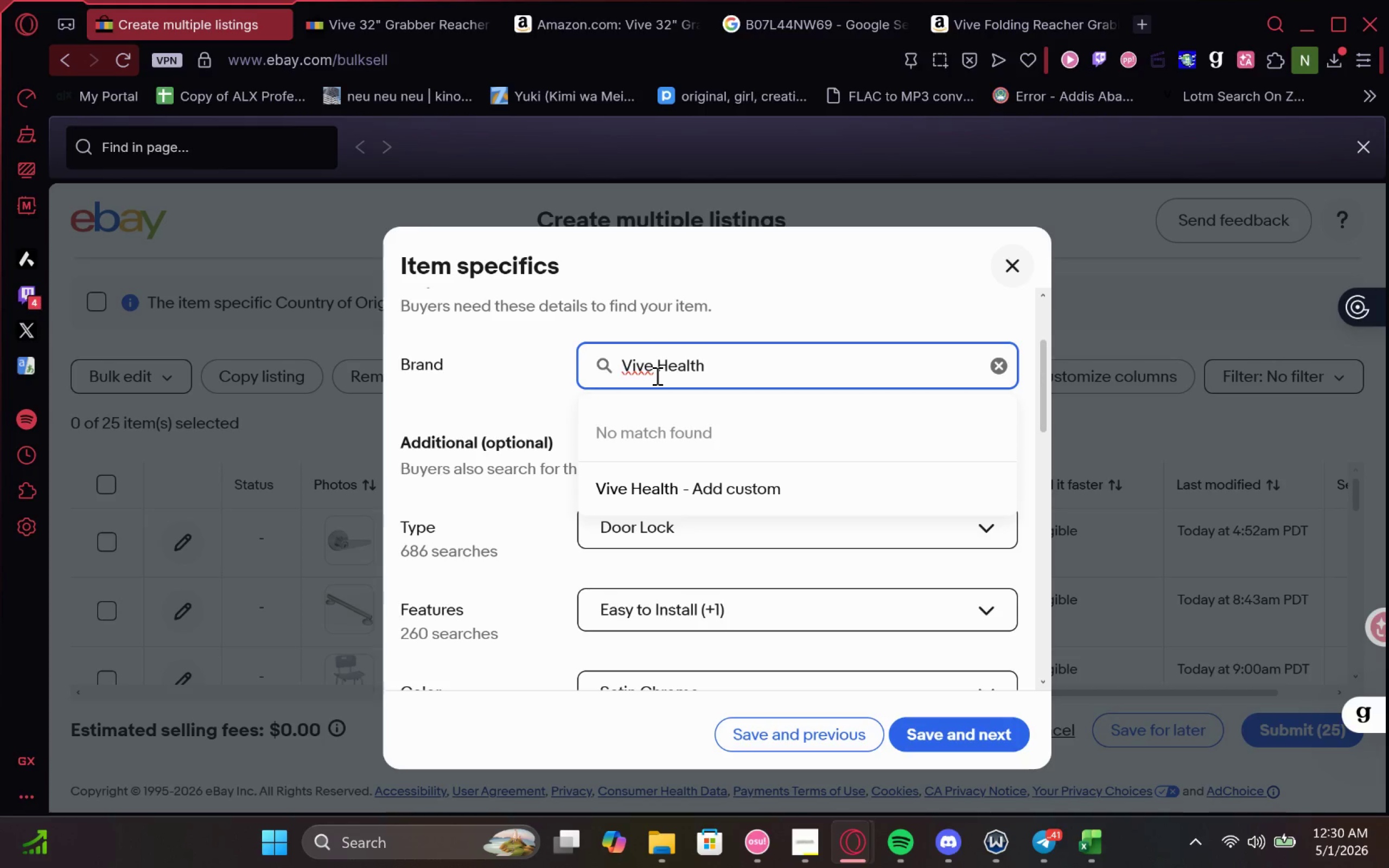 
key(ArrowLeft)
 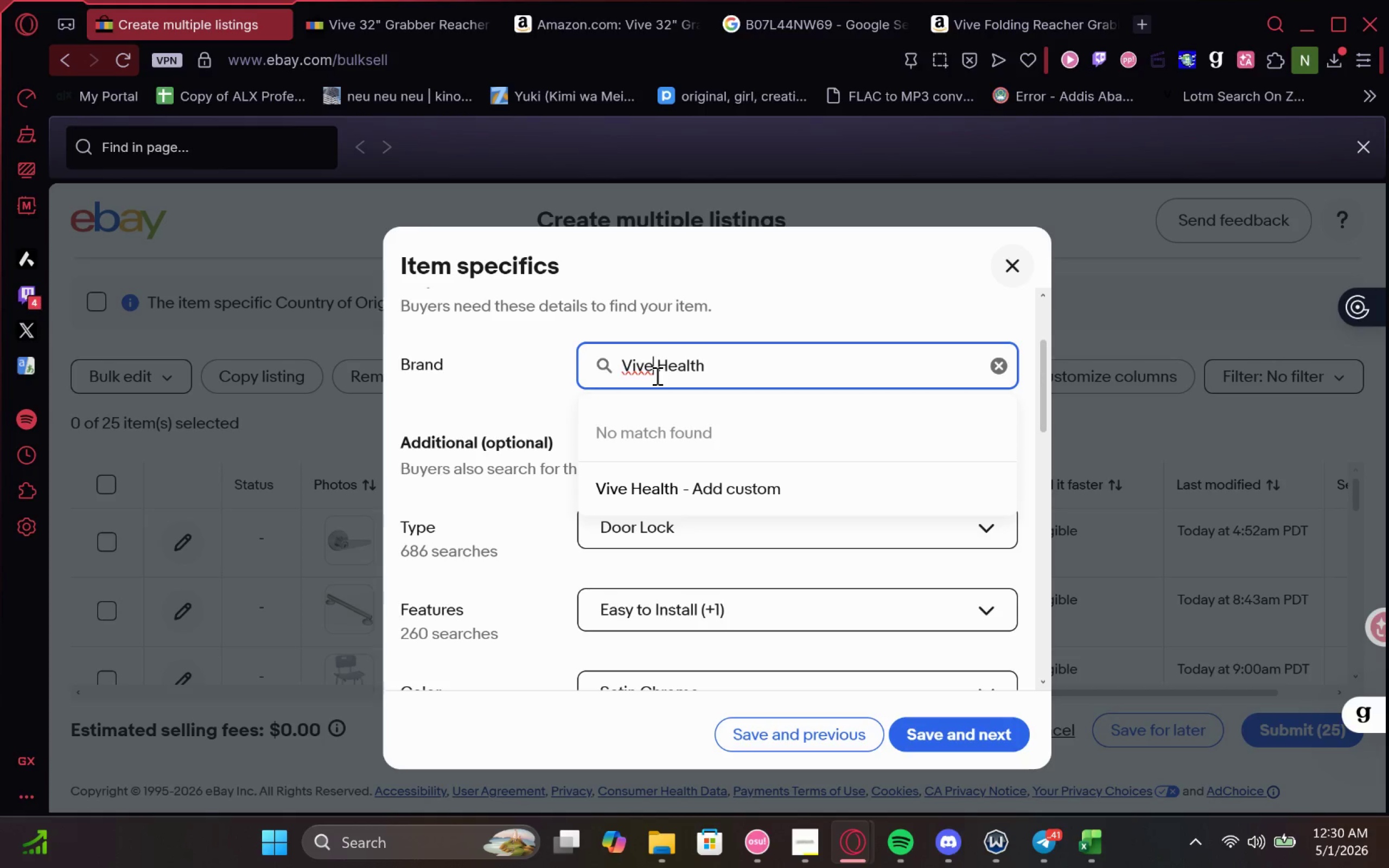 
key(Backspace)
key(Backspace)
key(Backspace)
type(IVE)
key(Backspace)
key(Backspace)
key(Backspace)
key(Backspace)
type(ive)
 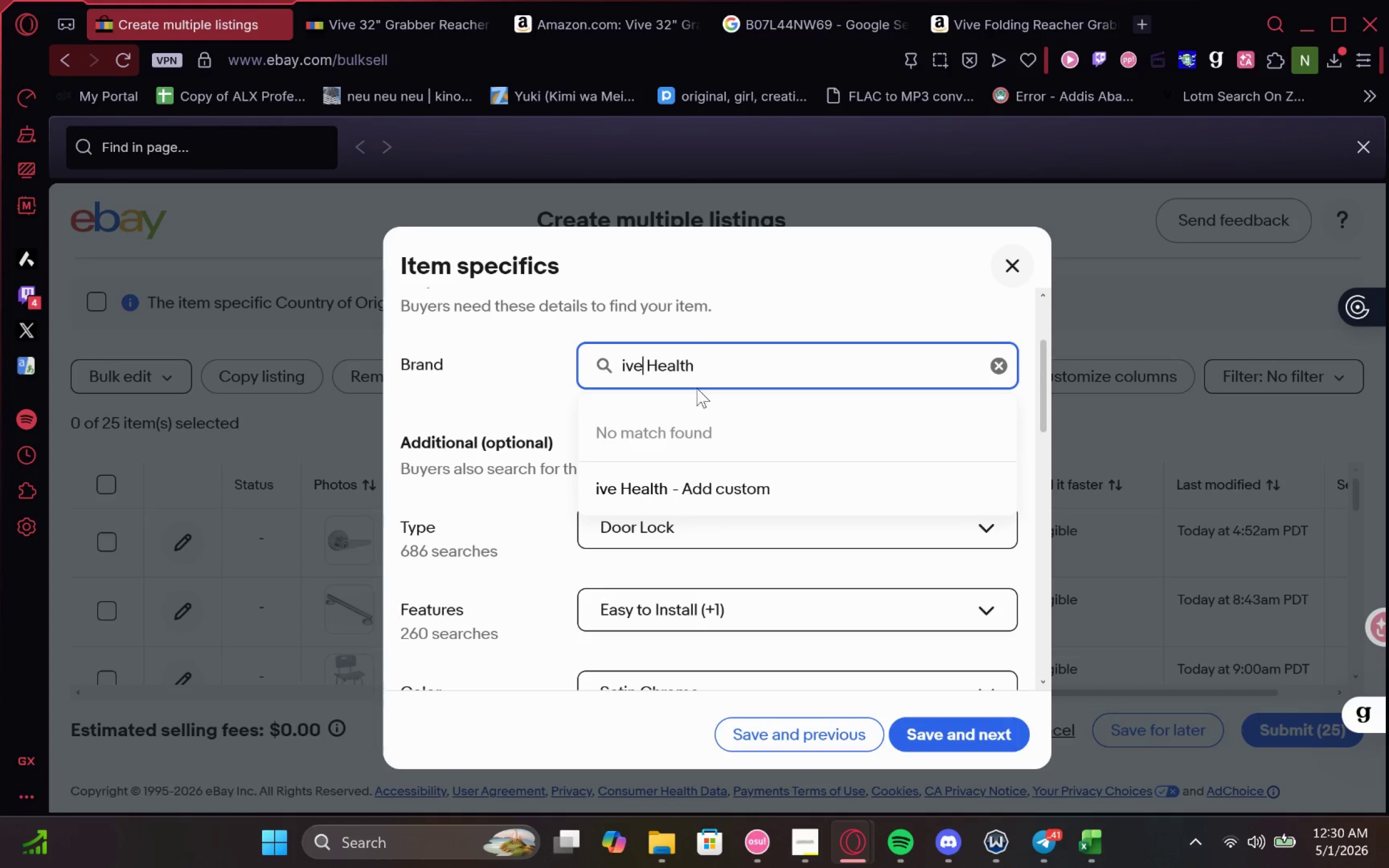 
key(ArrowLeft)
 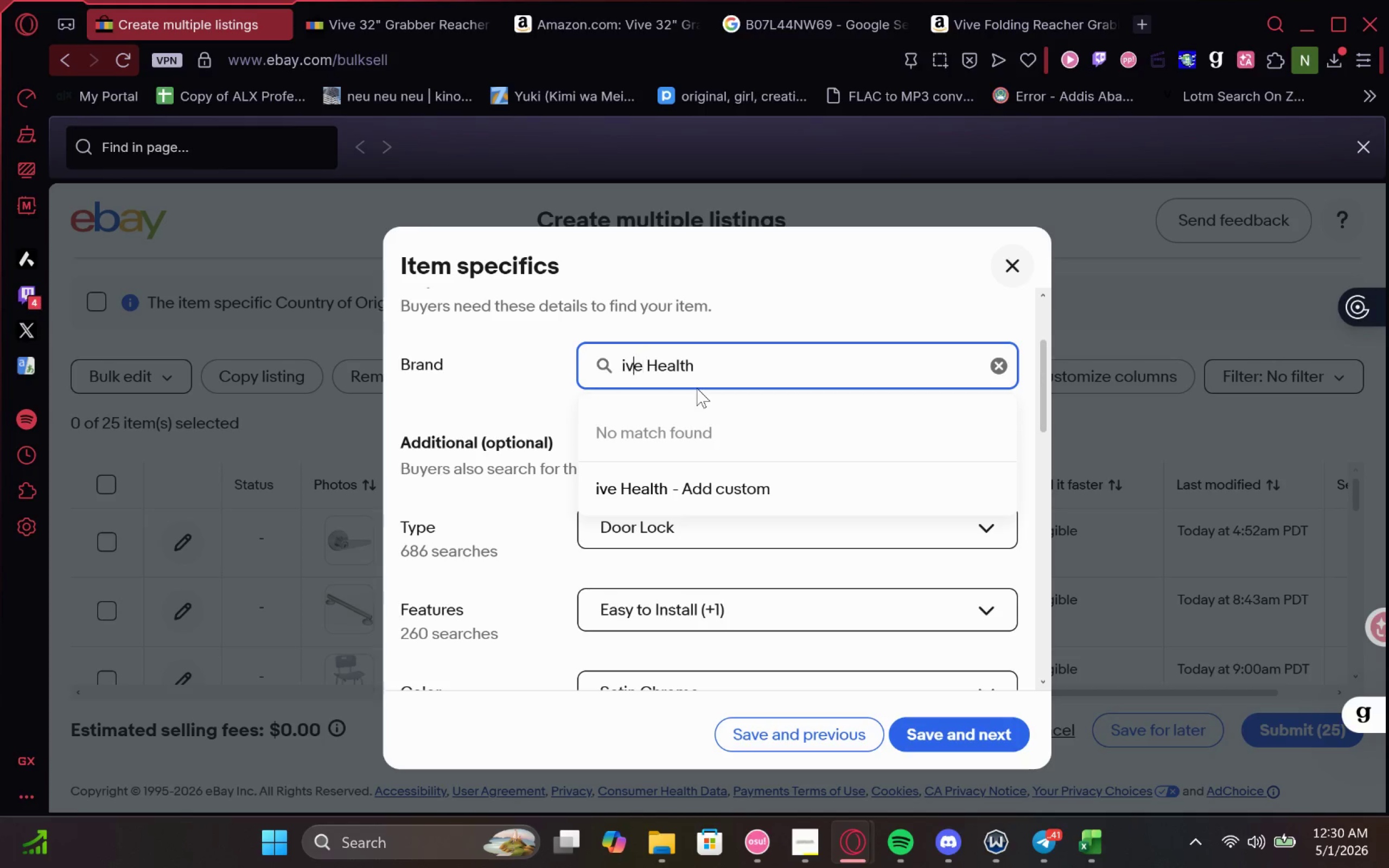 
key(ArrowLeft)
 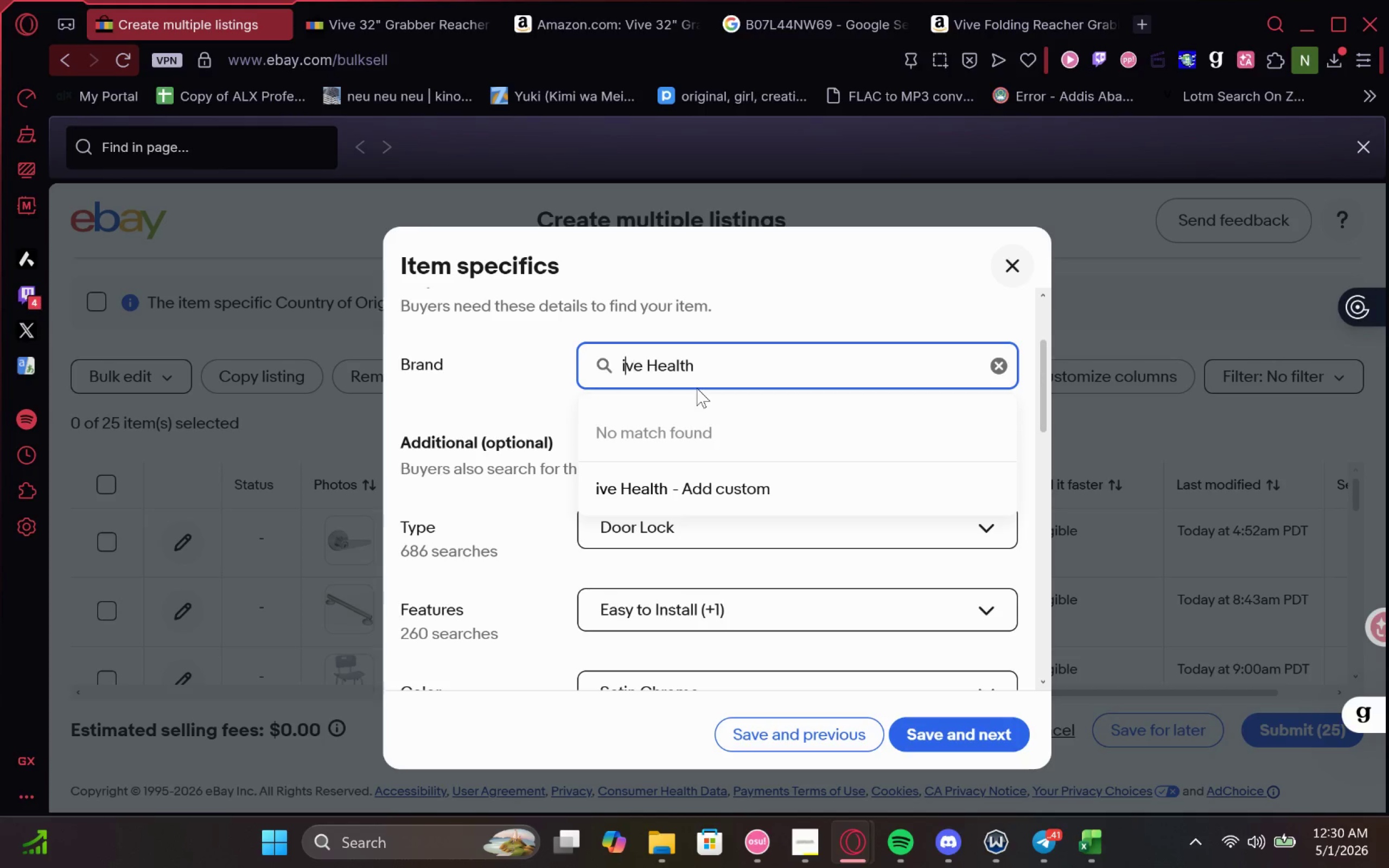 
key(ArrowLeft)
 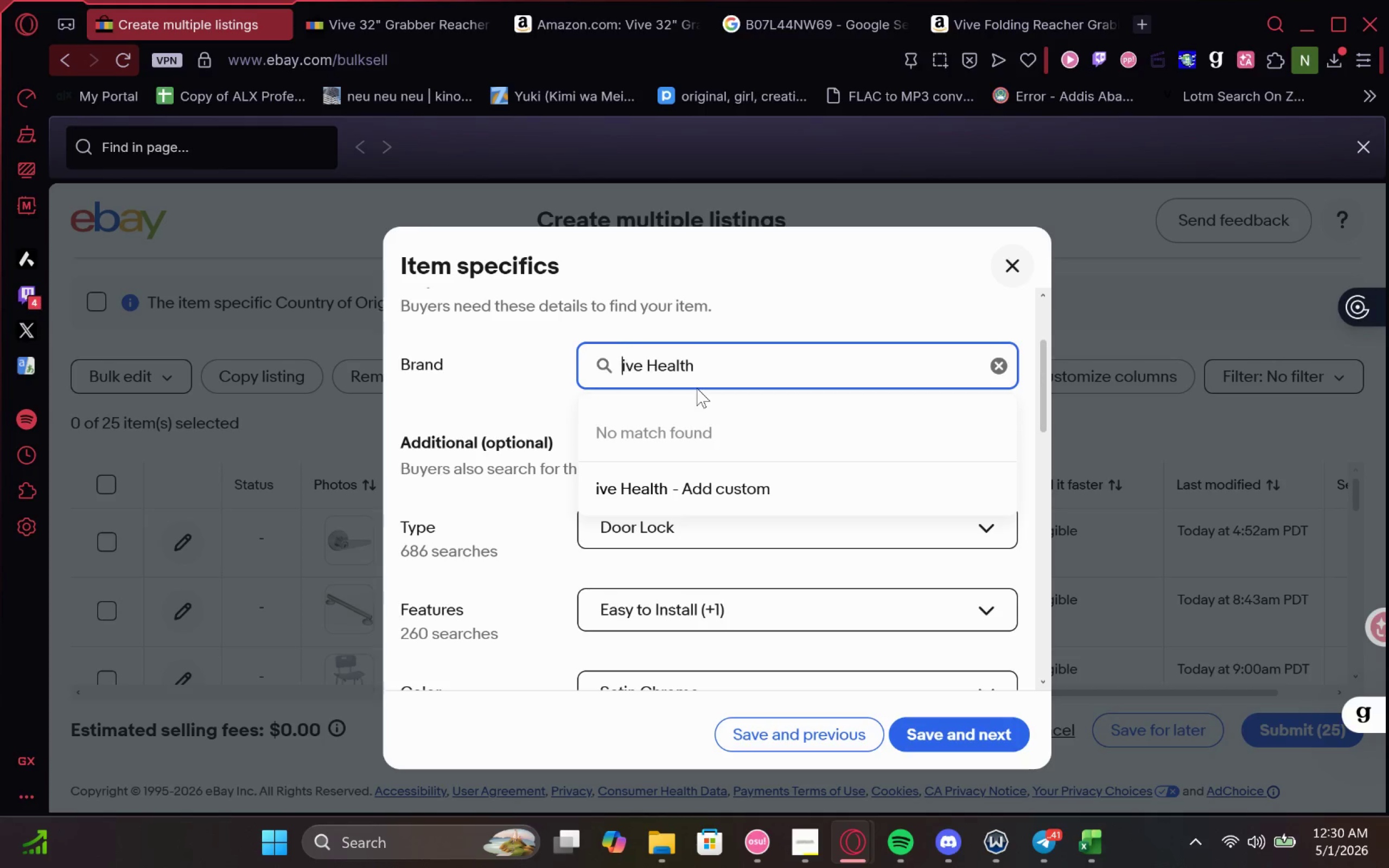 
key(Shift+V)
 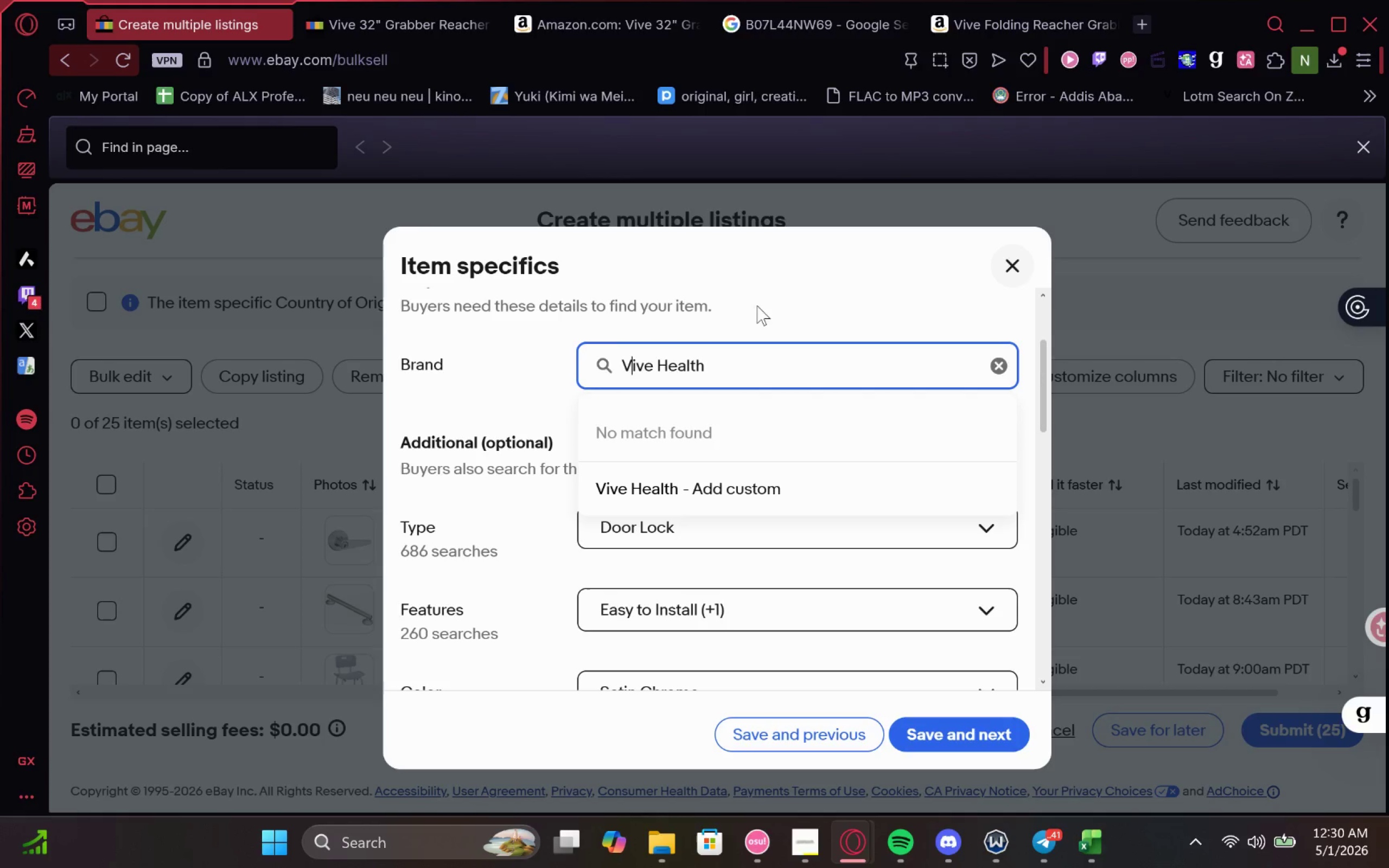 
left_click([763, 293])
 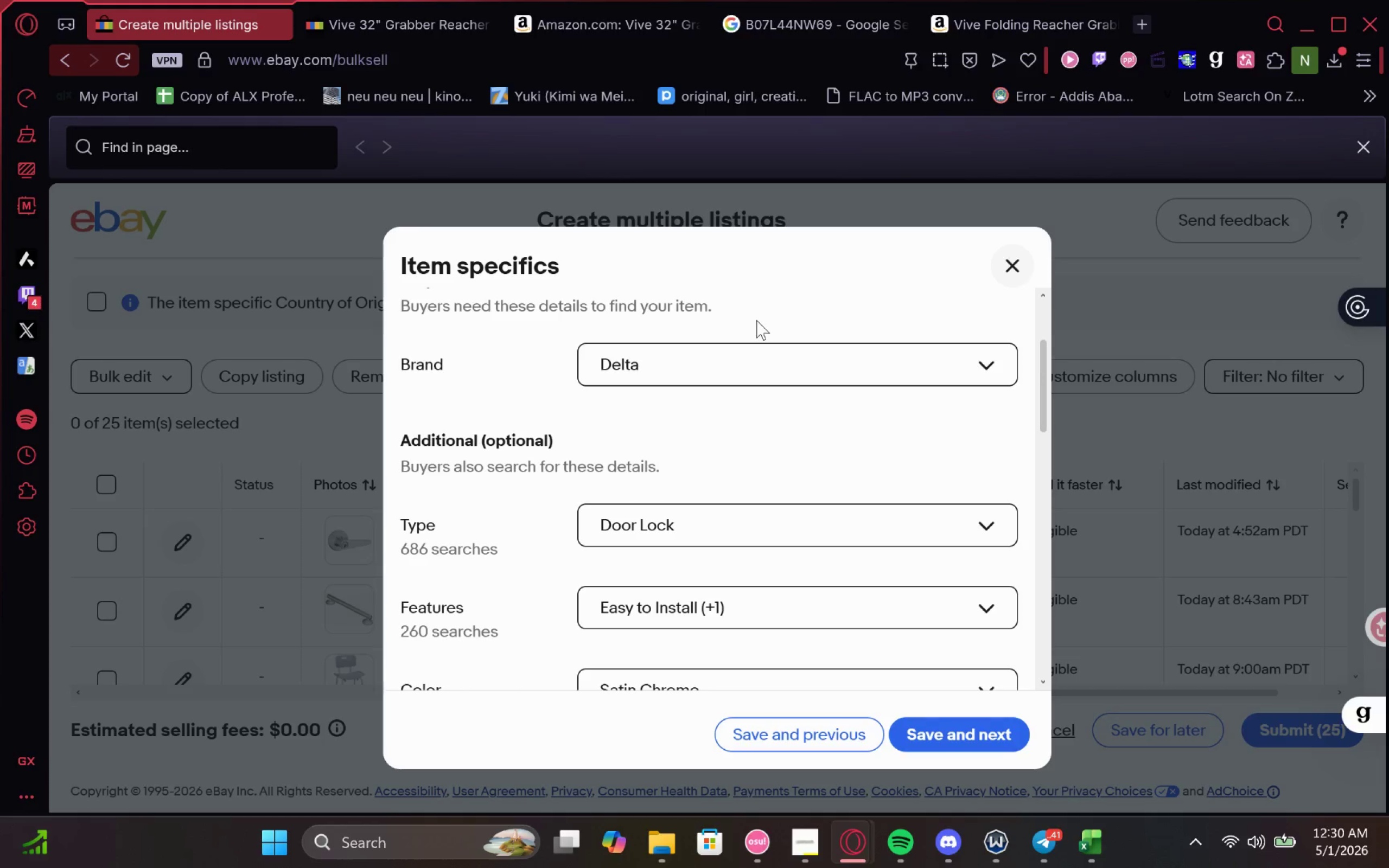 
left_click([722, 367])
 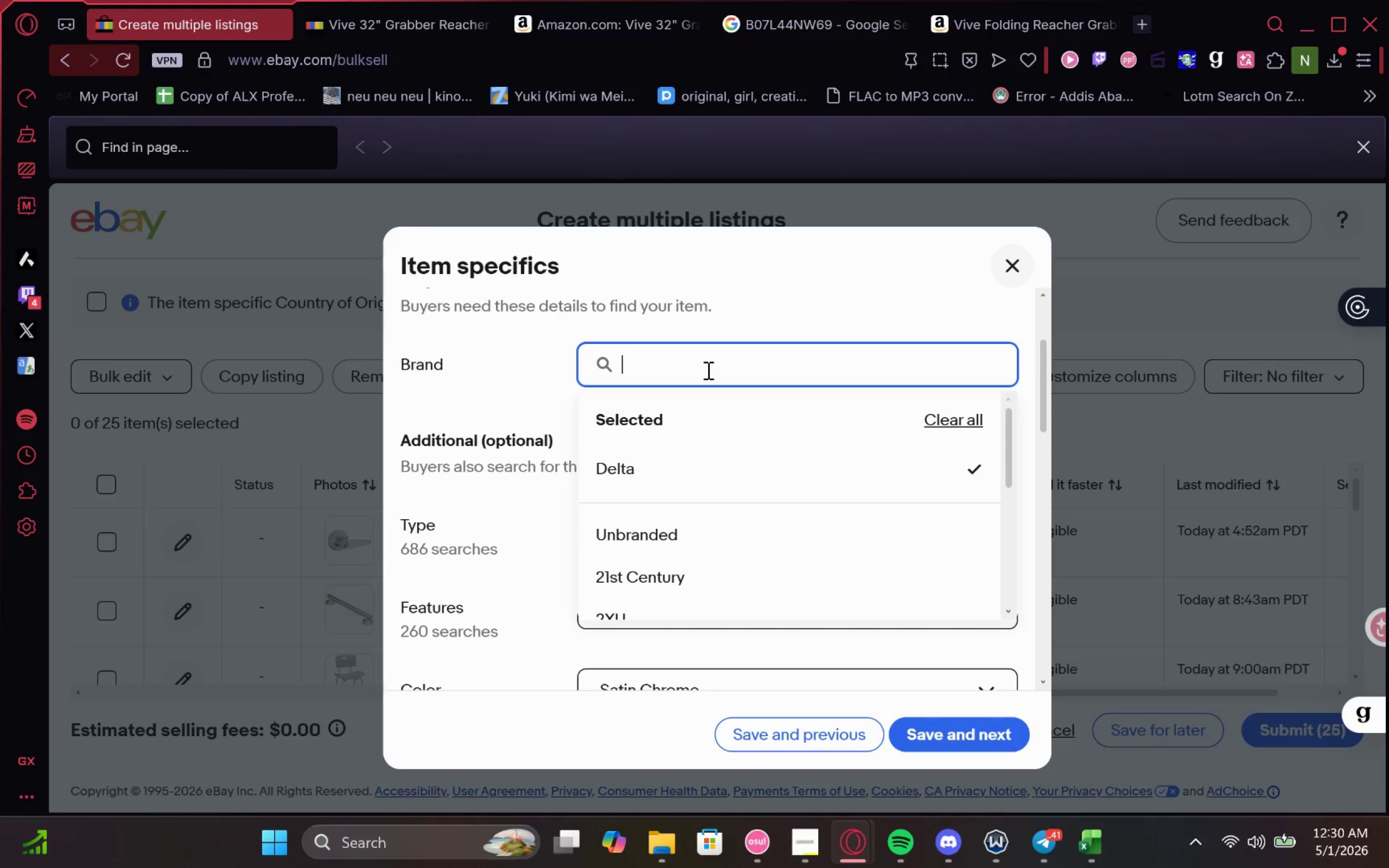 
type(Viivr)
key(Backspace)
key(Backspace)
key(Backspace)
type(ve Health)
 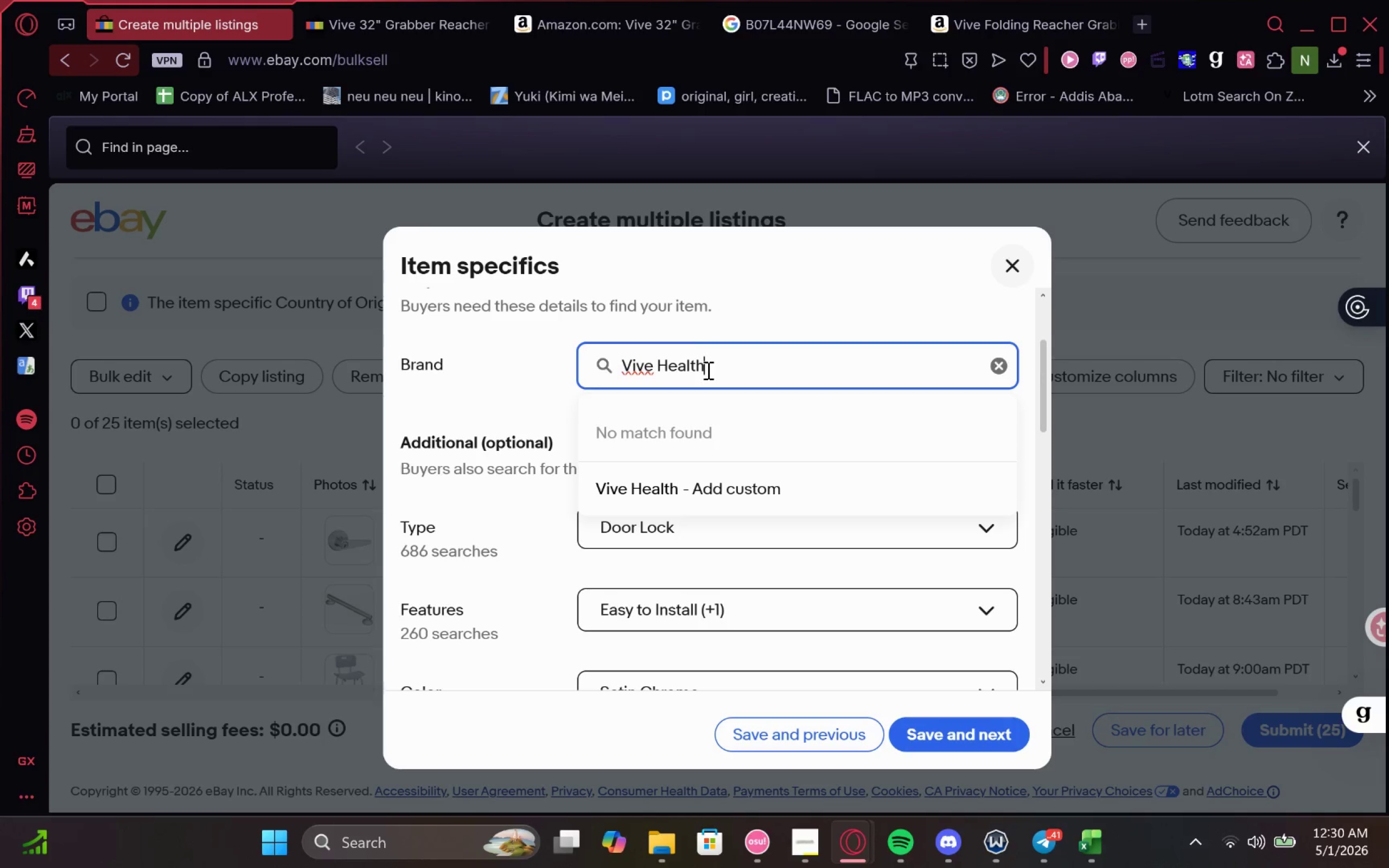 
left_click([703, 478])
 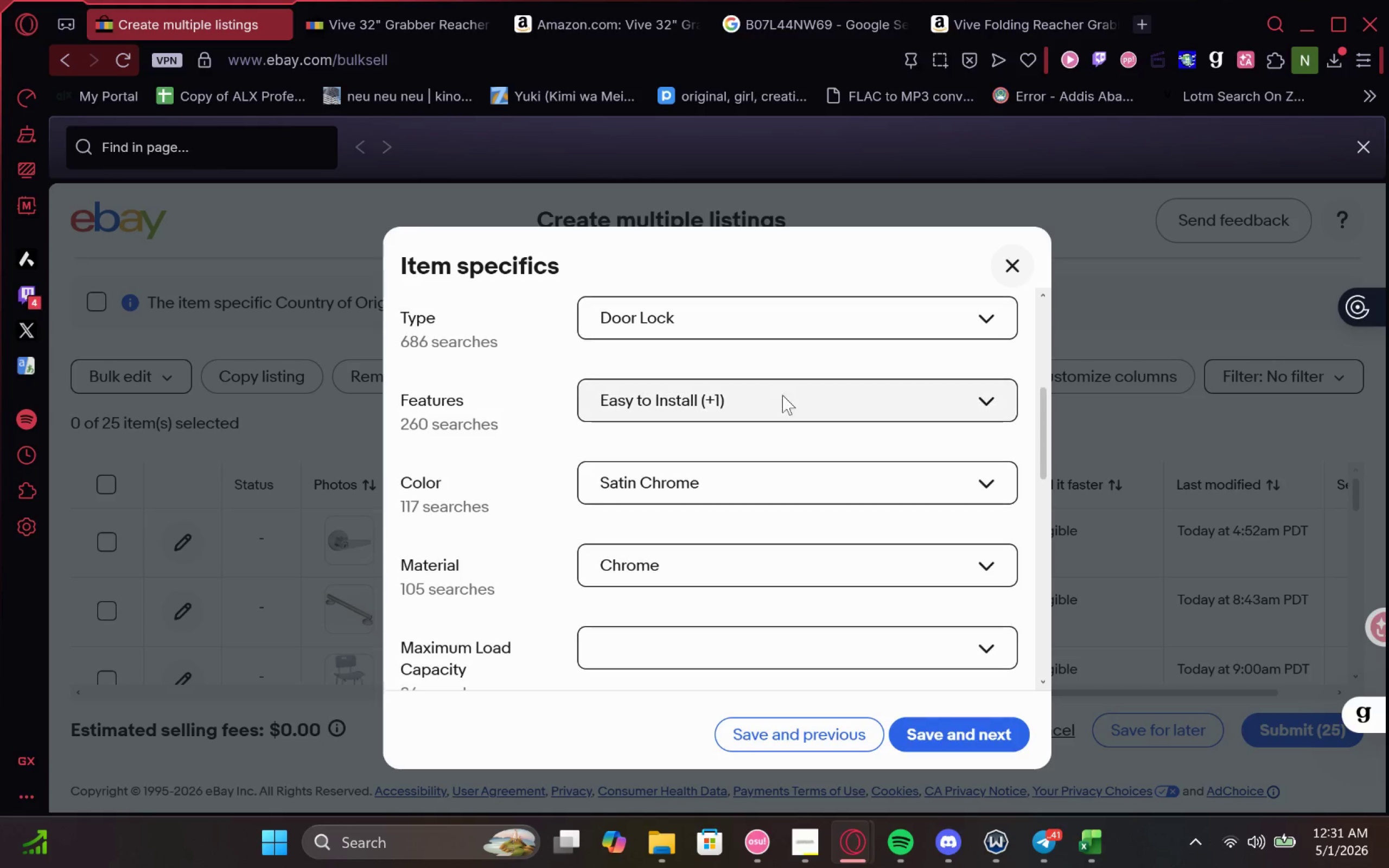 
left_click([786, 390])
 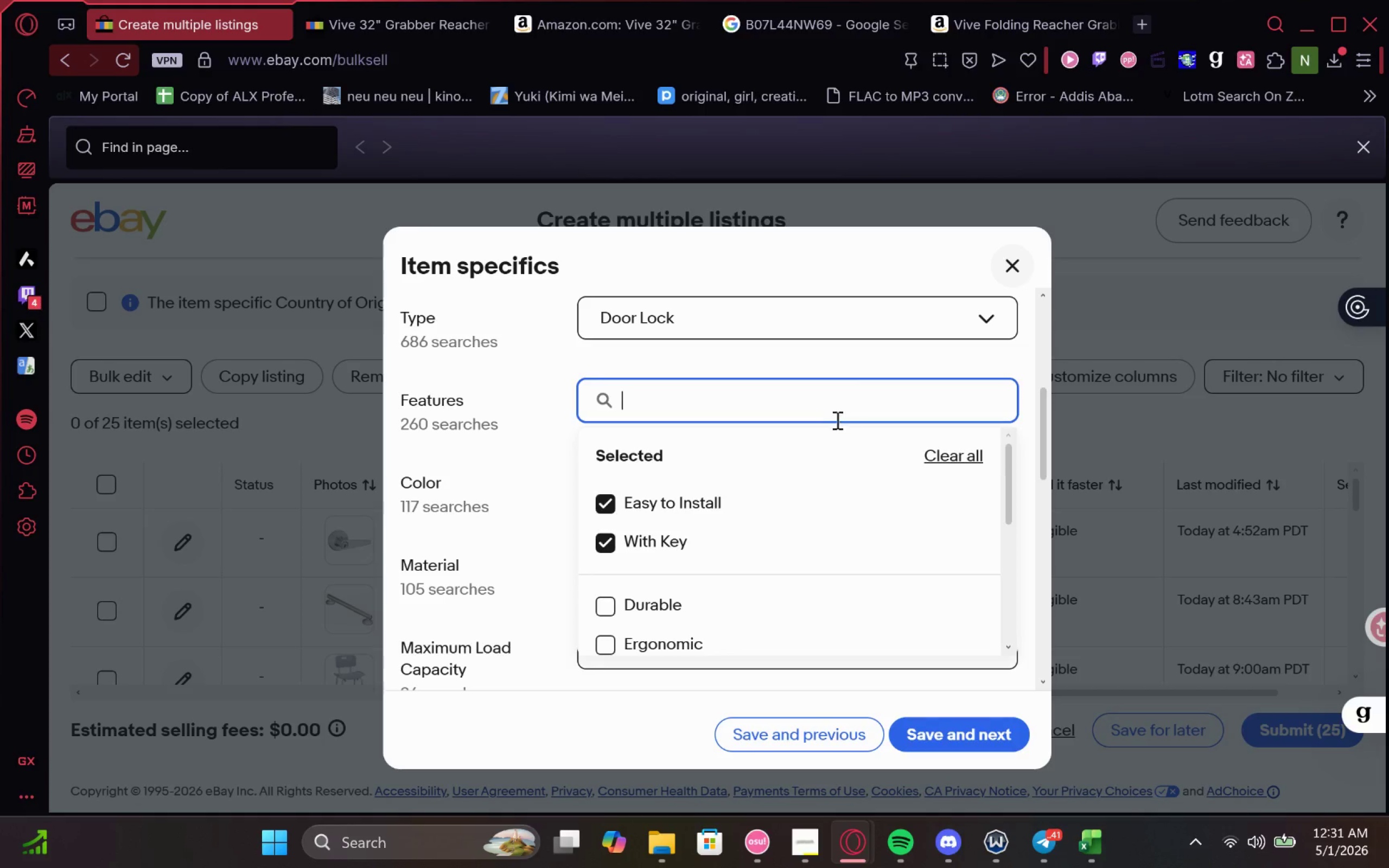 
left_click([616, 505])
 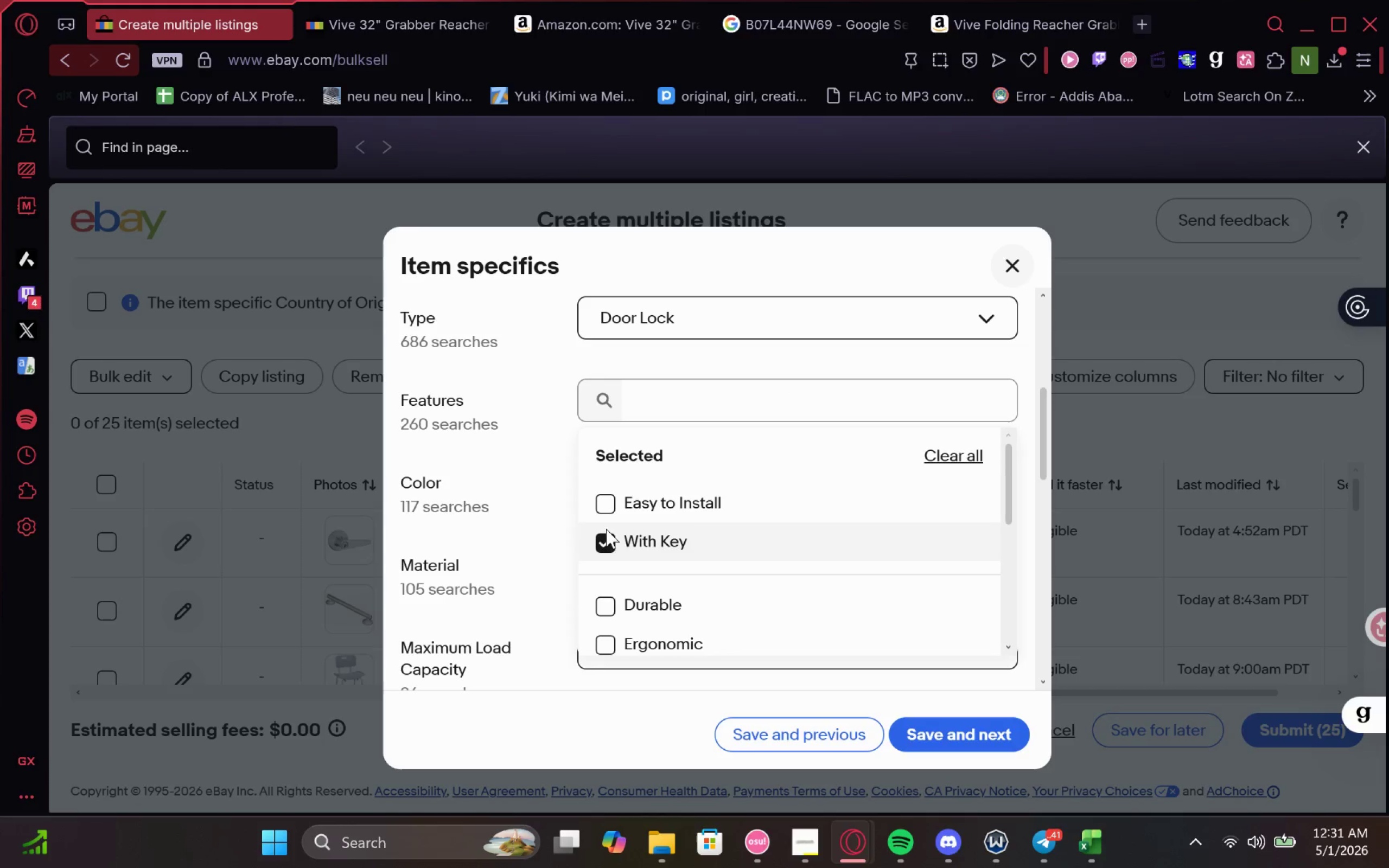 
left_click([606, 539])
 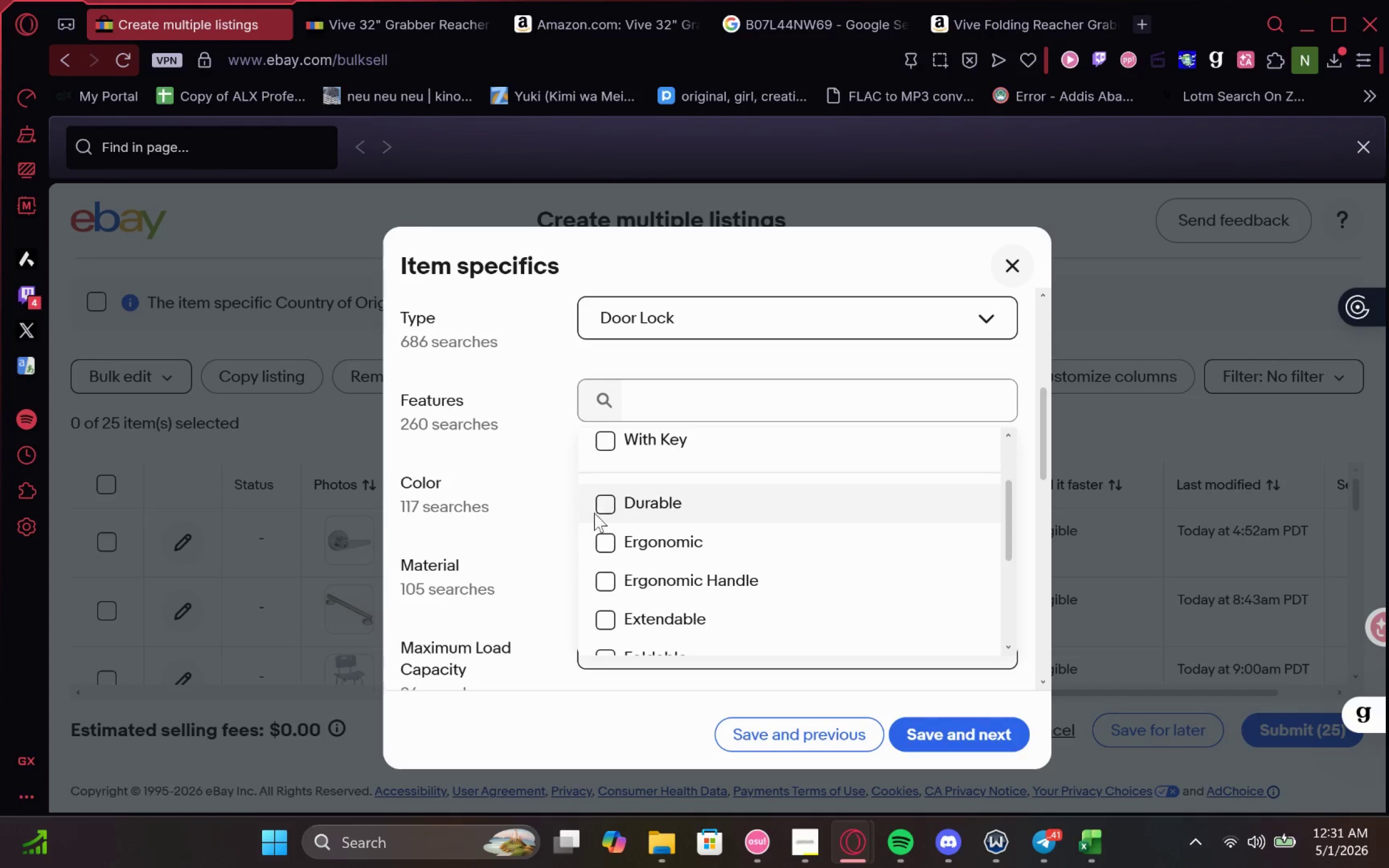 
left_click([608, 493])
 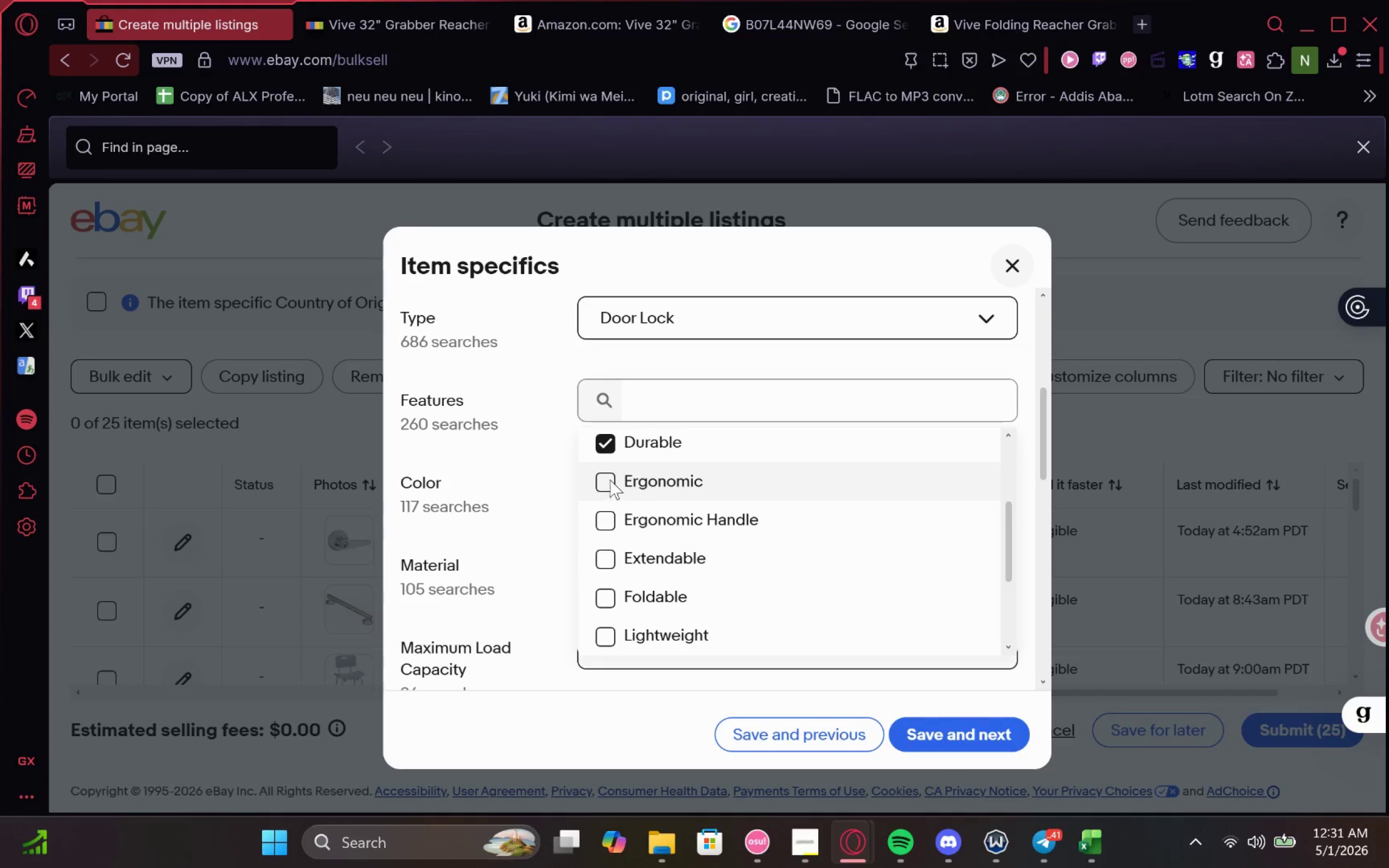 
left_click([610, 480])
 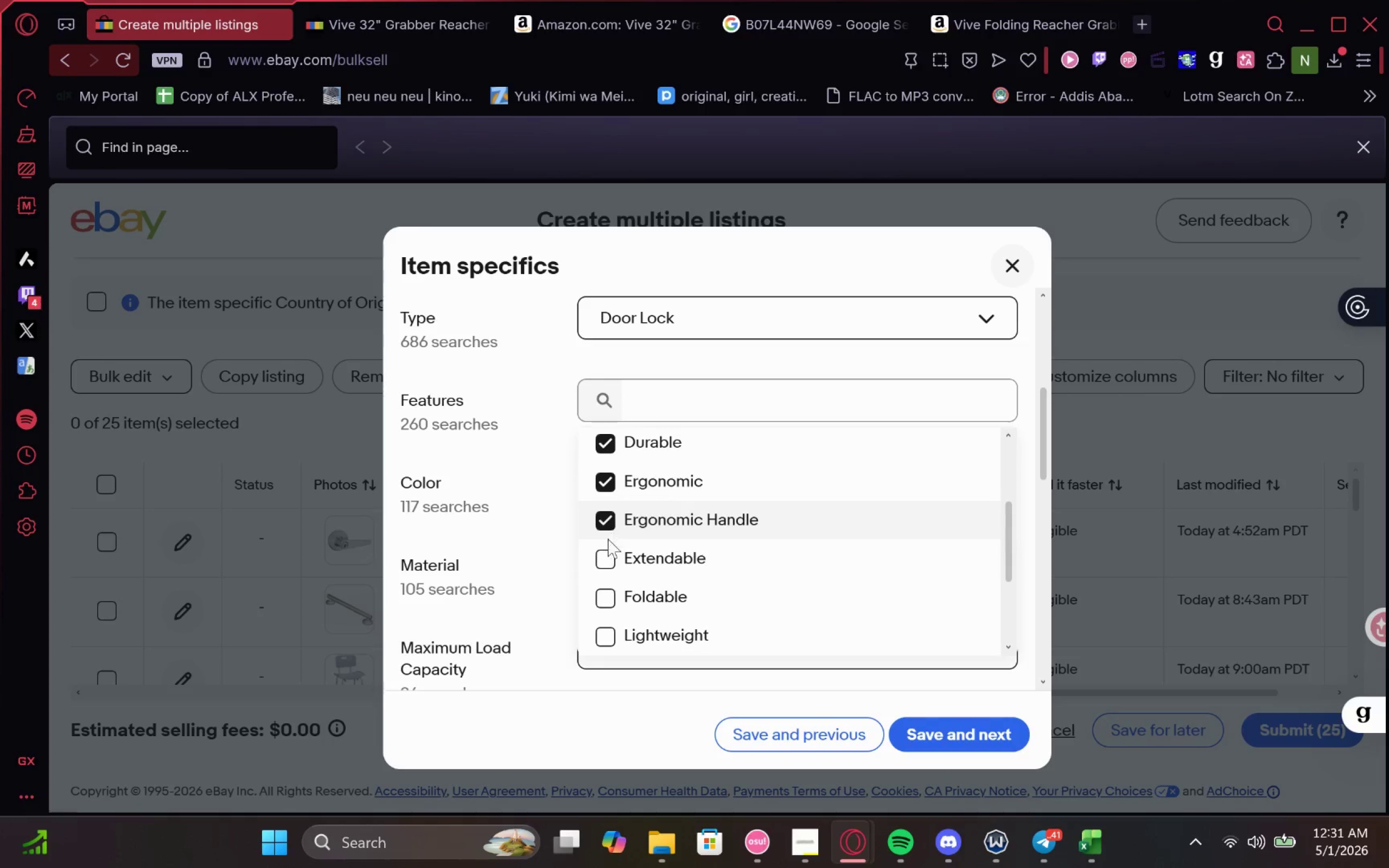 
double_click([606, 565])
 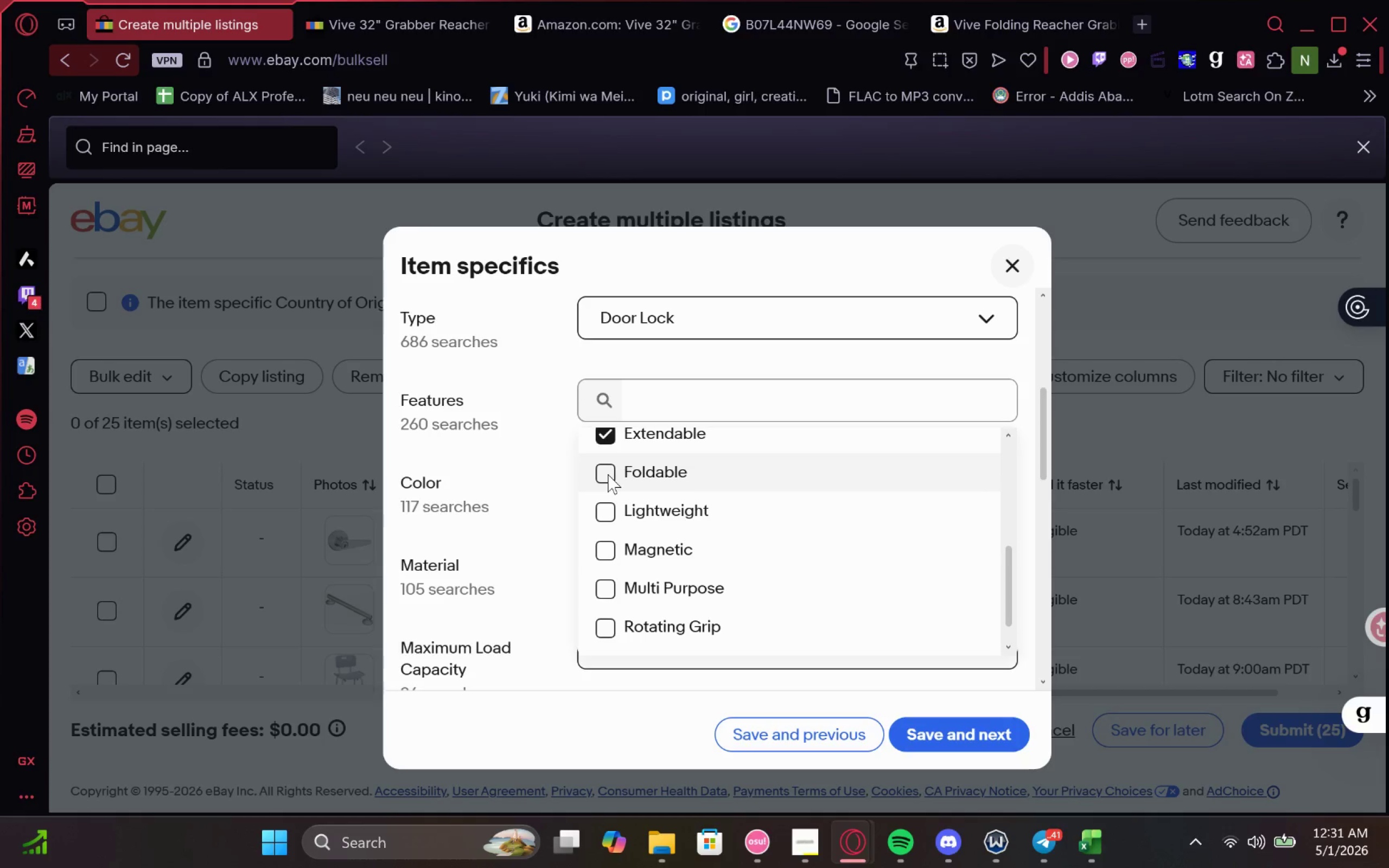 
double_click([605, 509])
 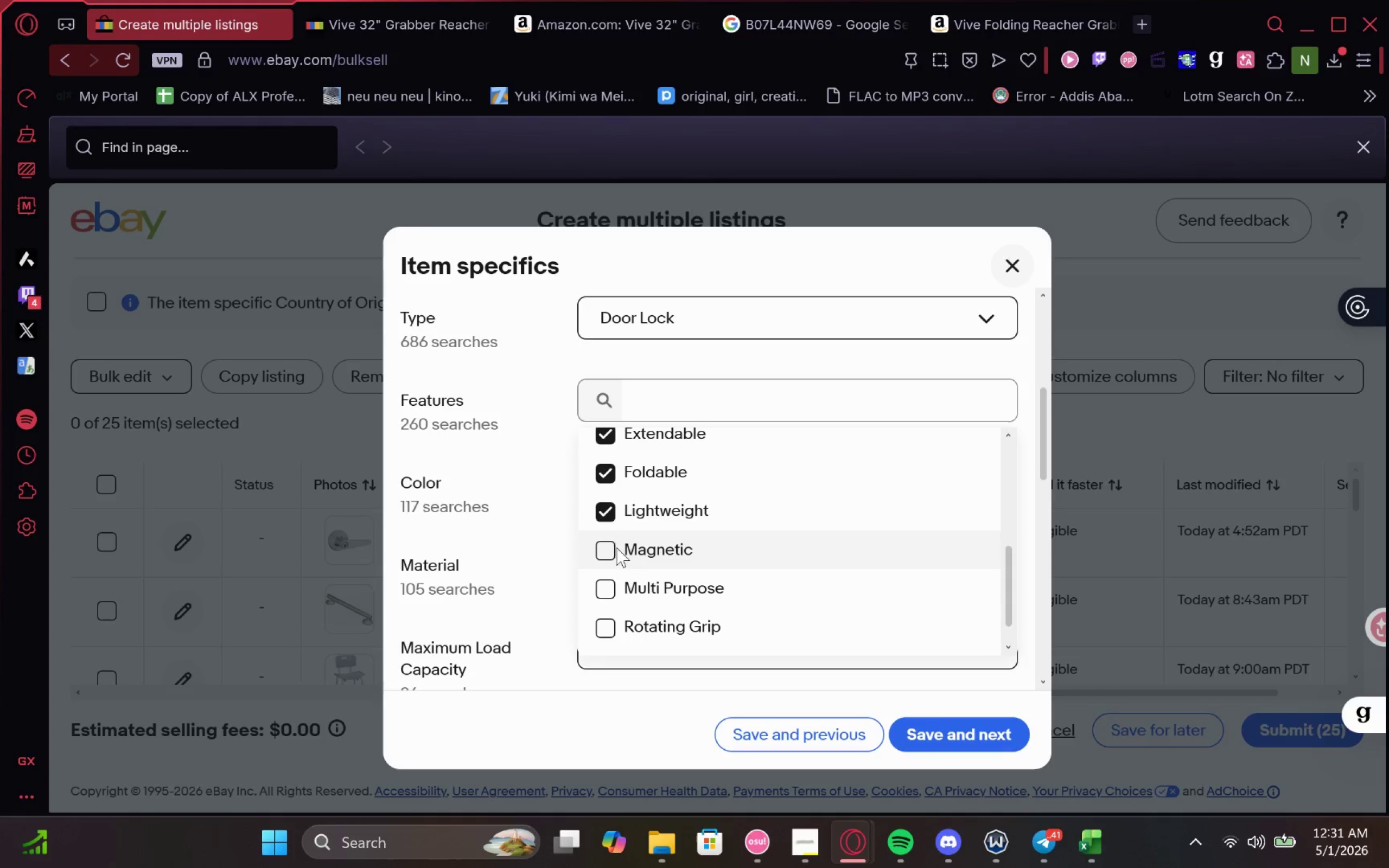 
left_click([553, 444])
 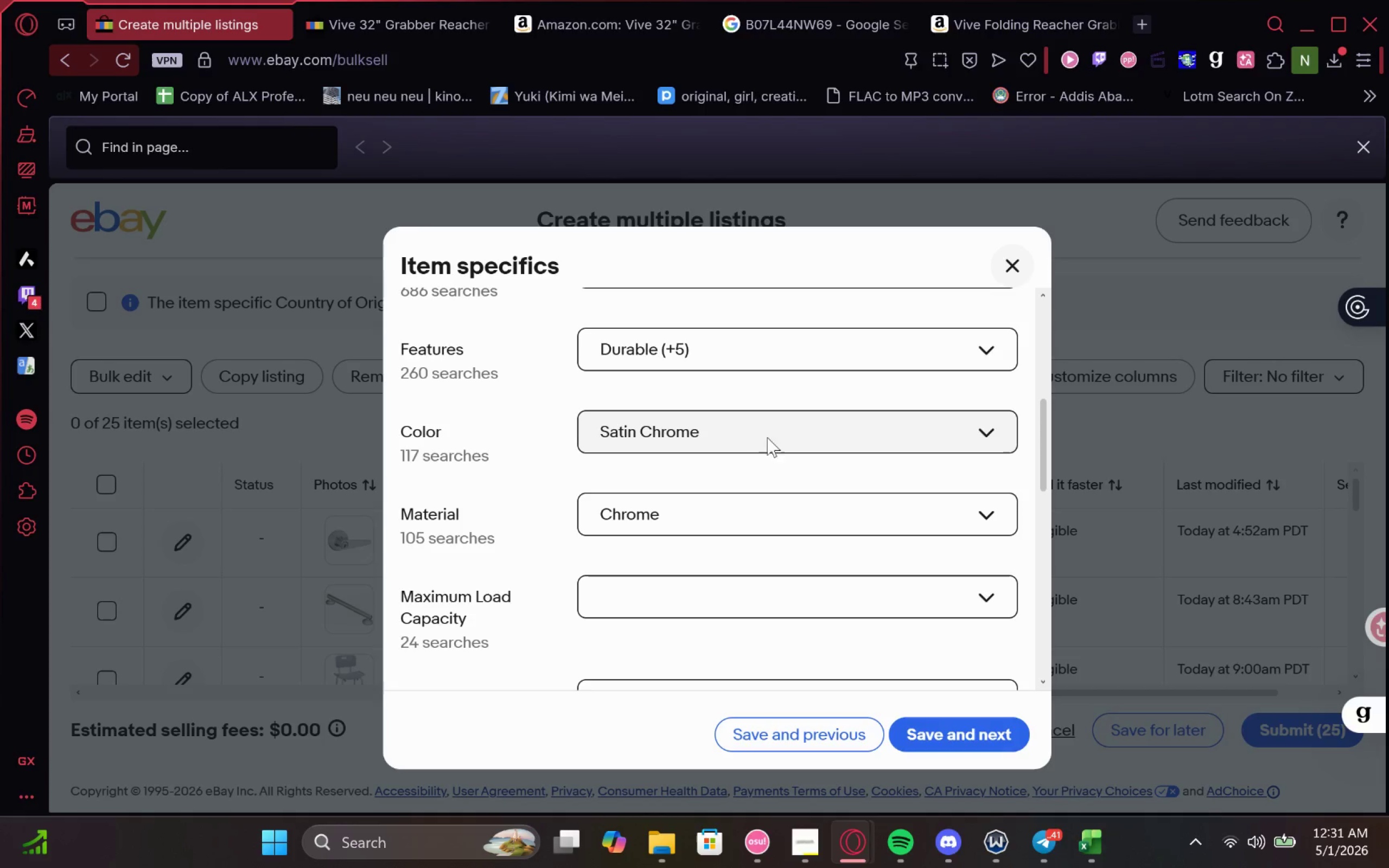 
left_click([779, 435])
 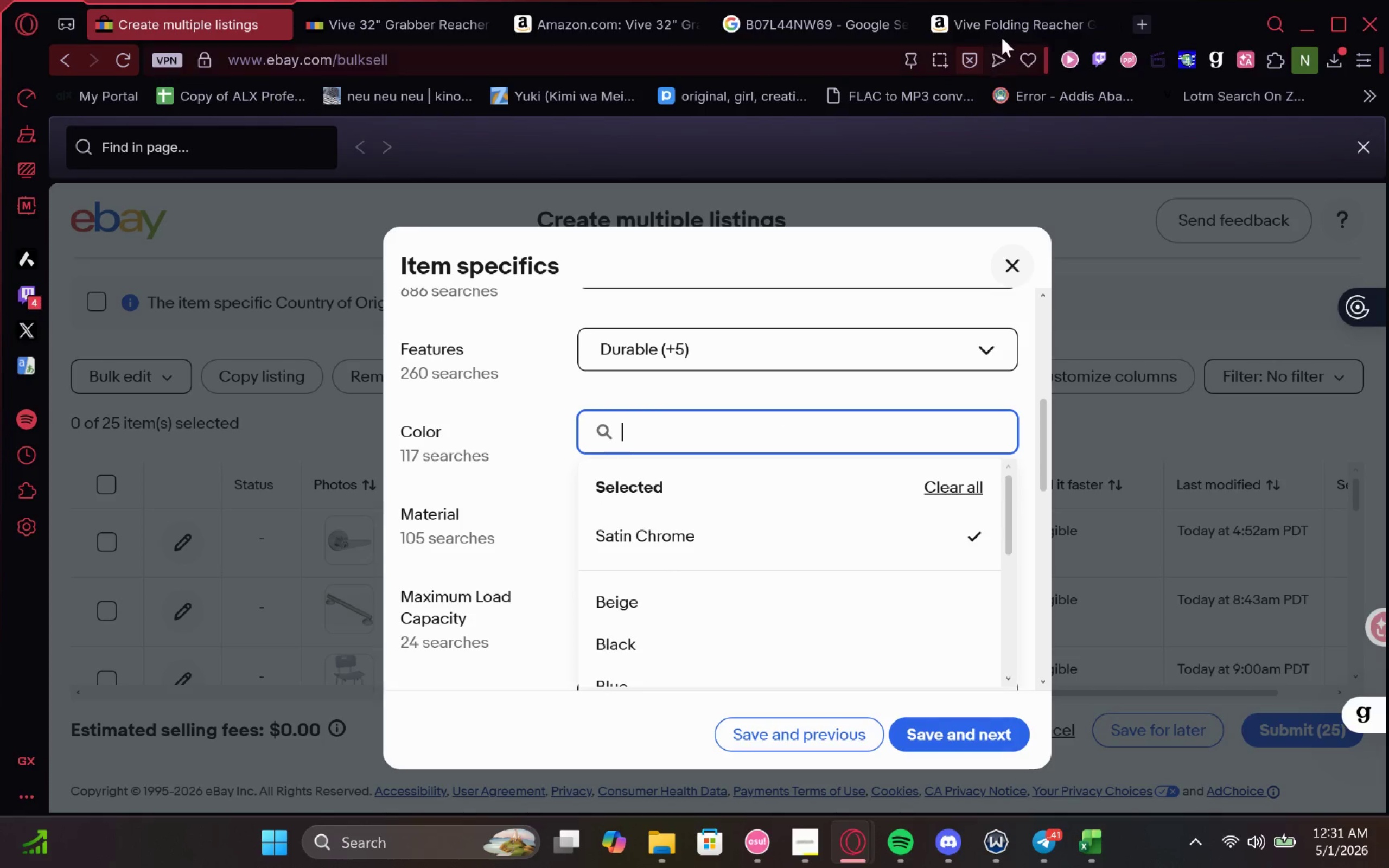 
left_click_drag(start_coordinate=[1002, 35], to_coordinate=[355, 0])
 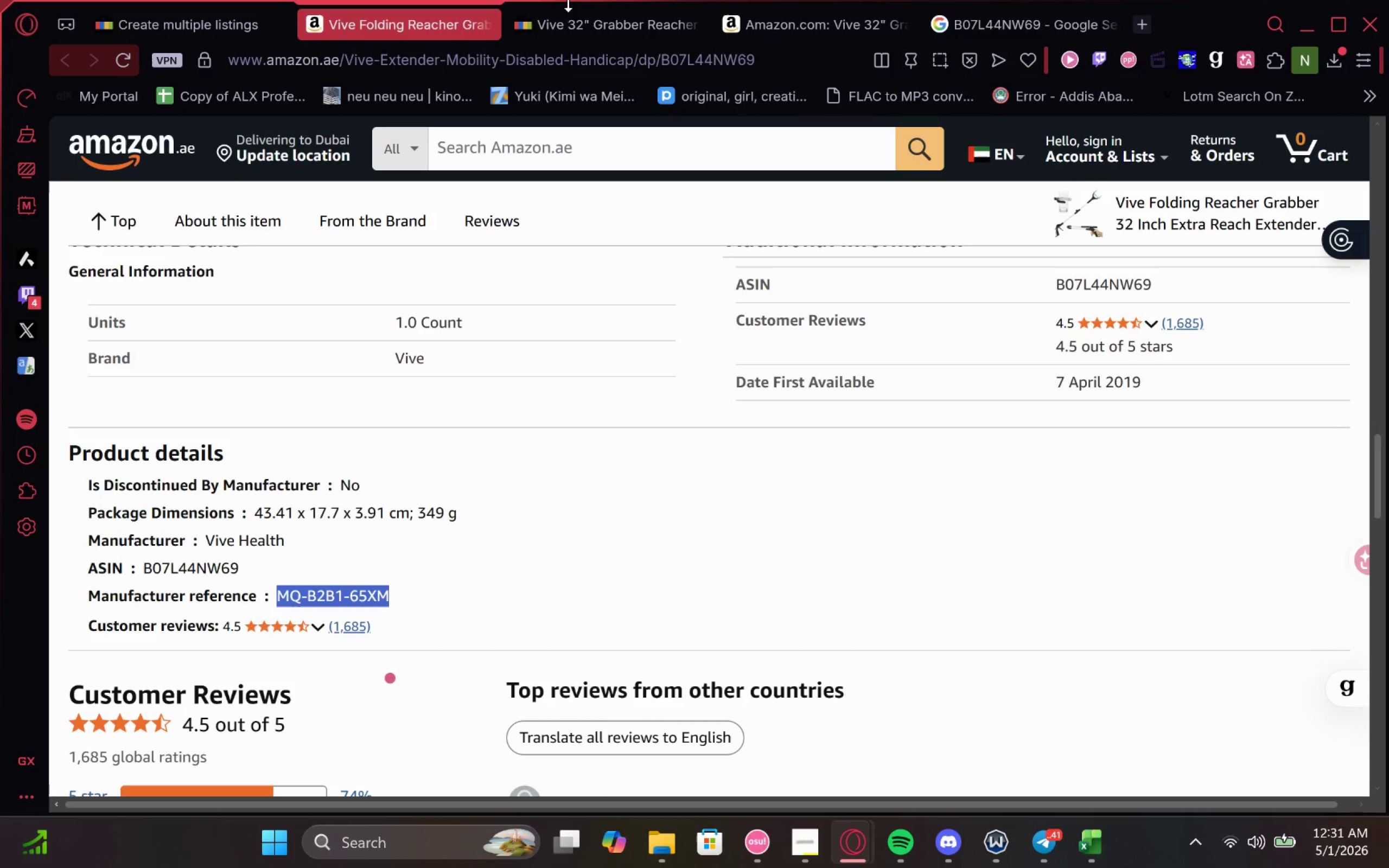 
double_click([568, 10])
 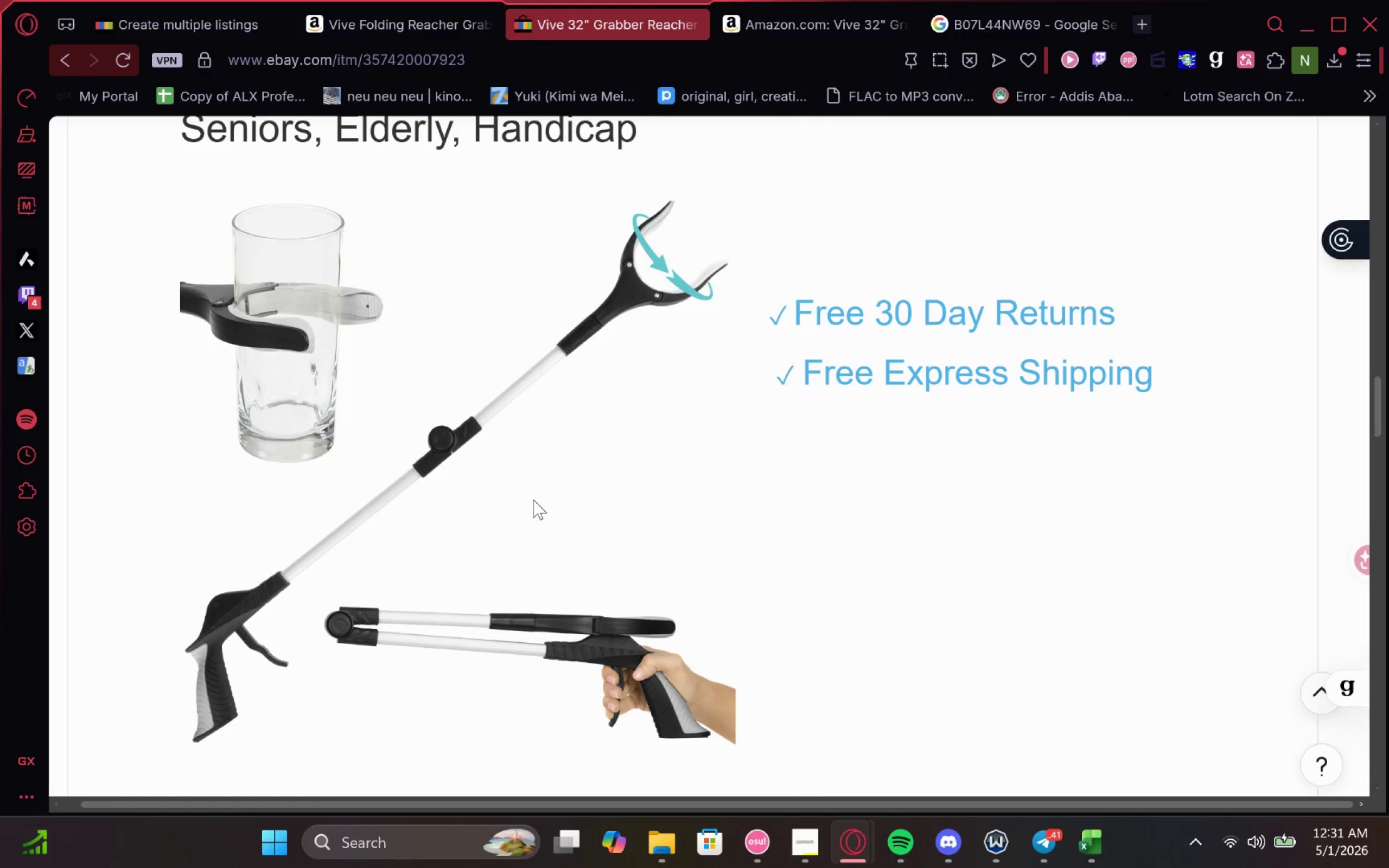 
wait(7.36)
 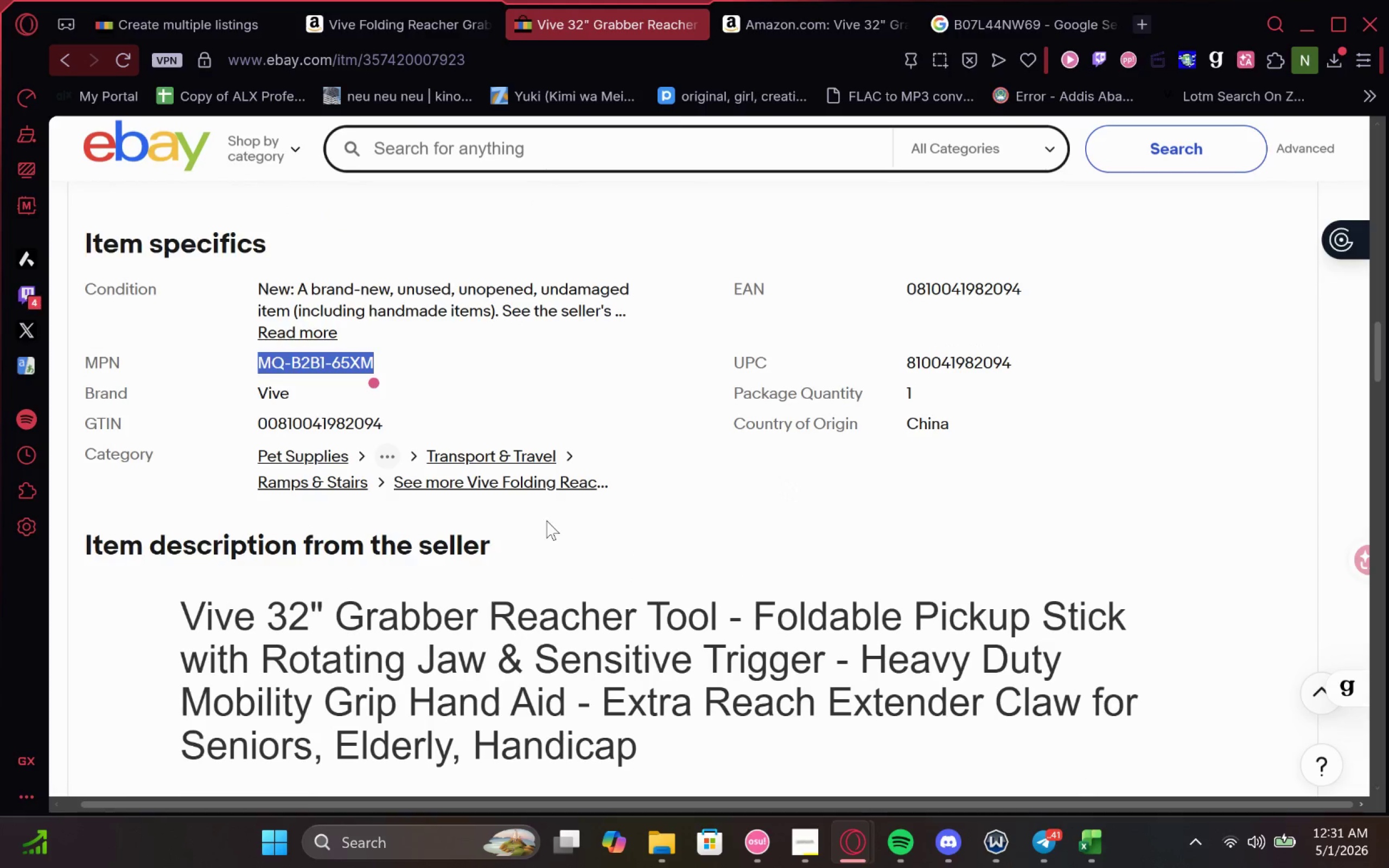 
left_click([384, 18])
 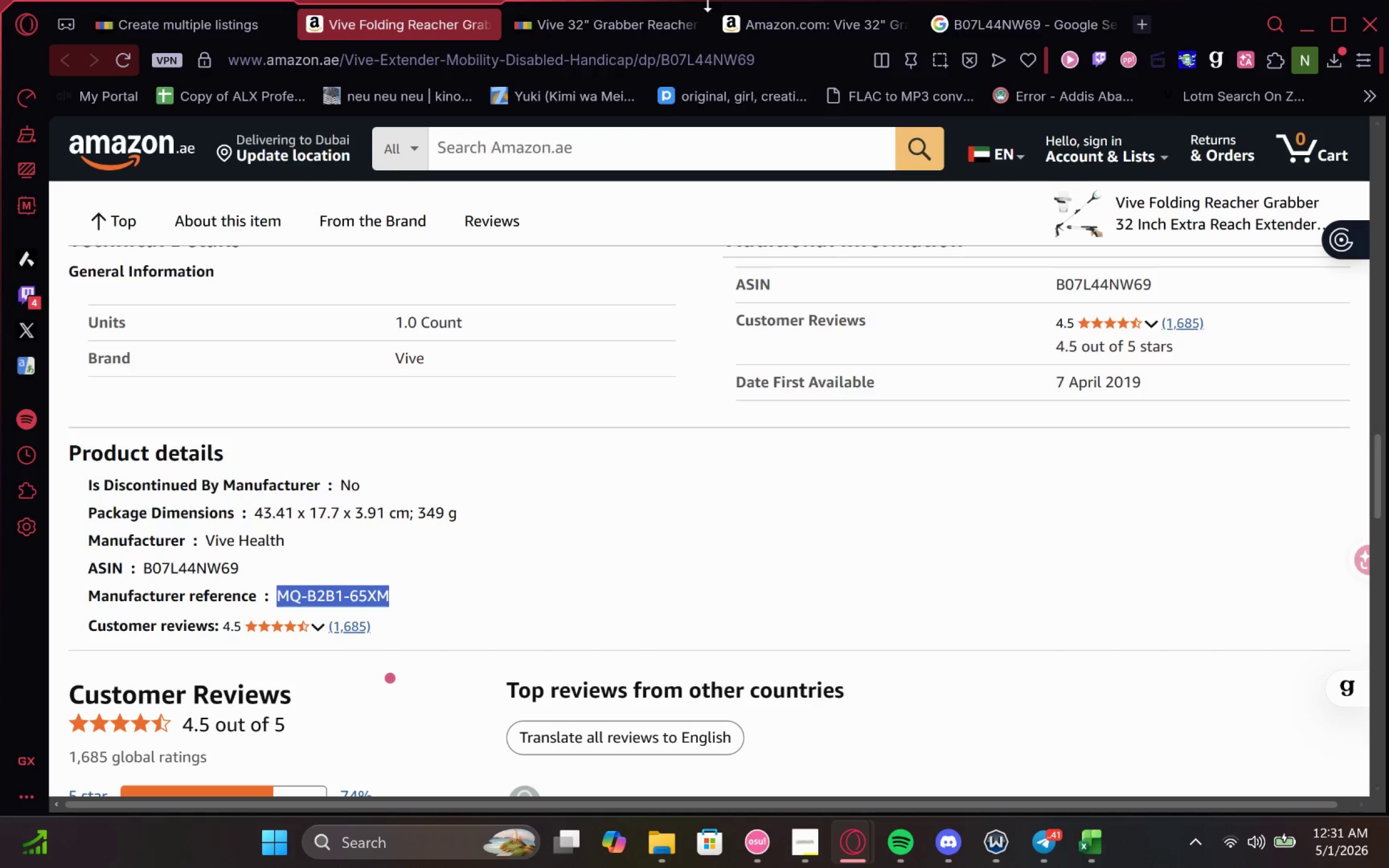 
left_click([542, 14])
 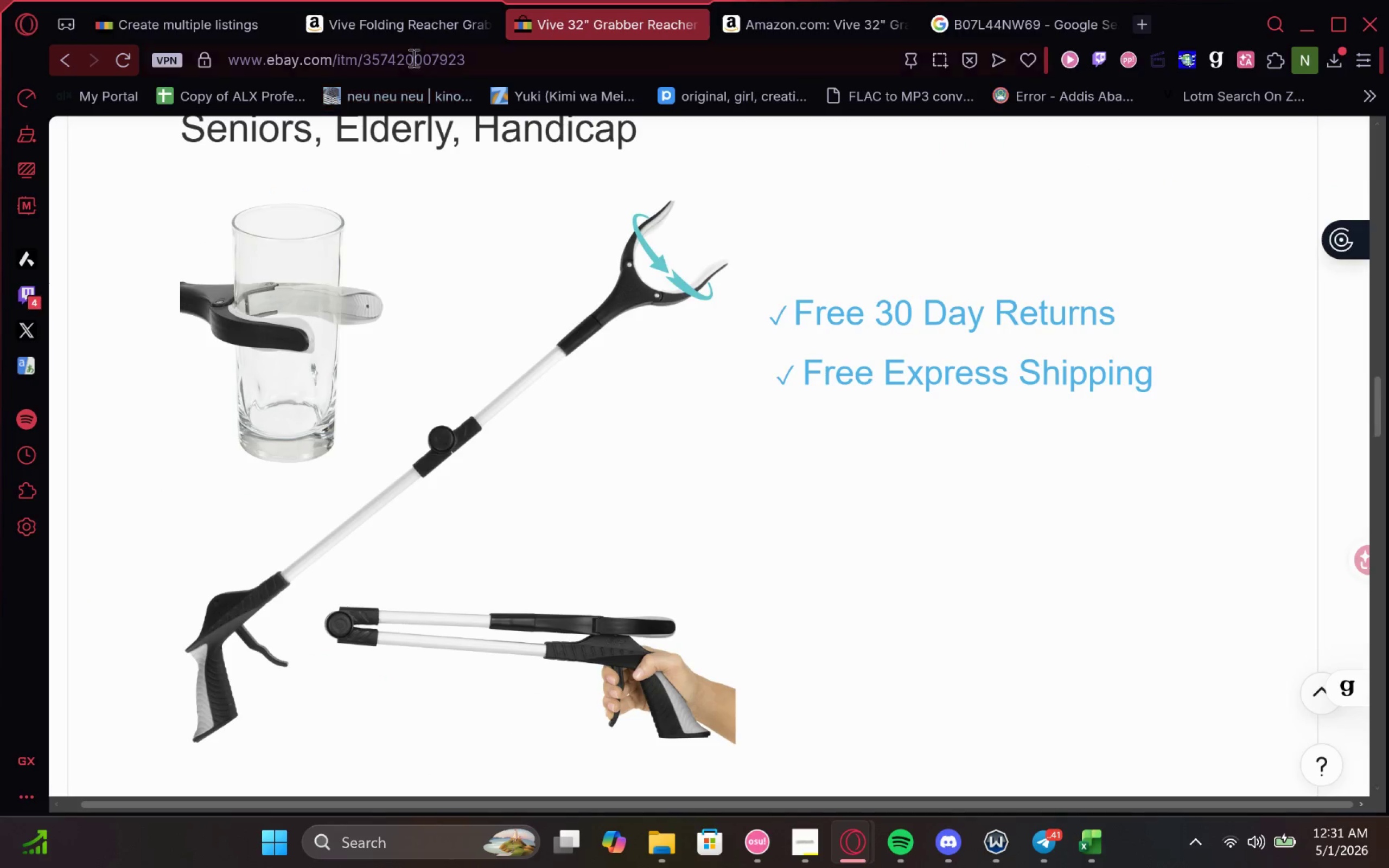 
left_click([373, 10])
 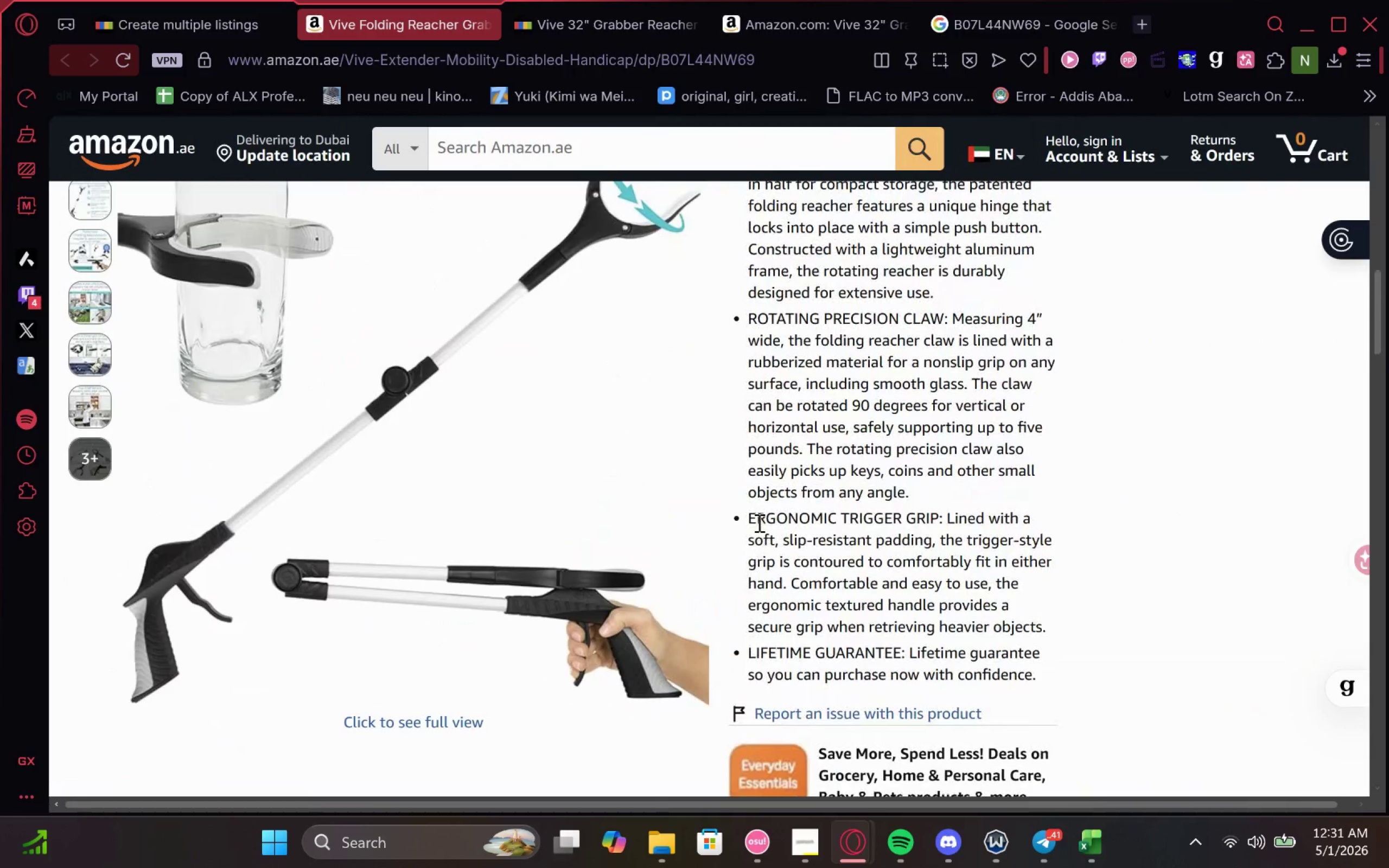 
wait(9.8)
 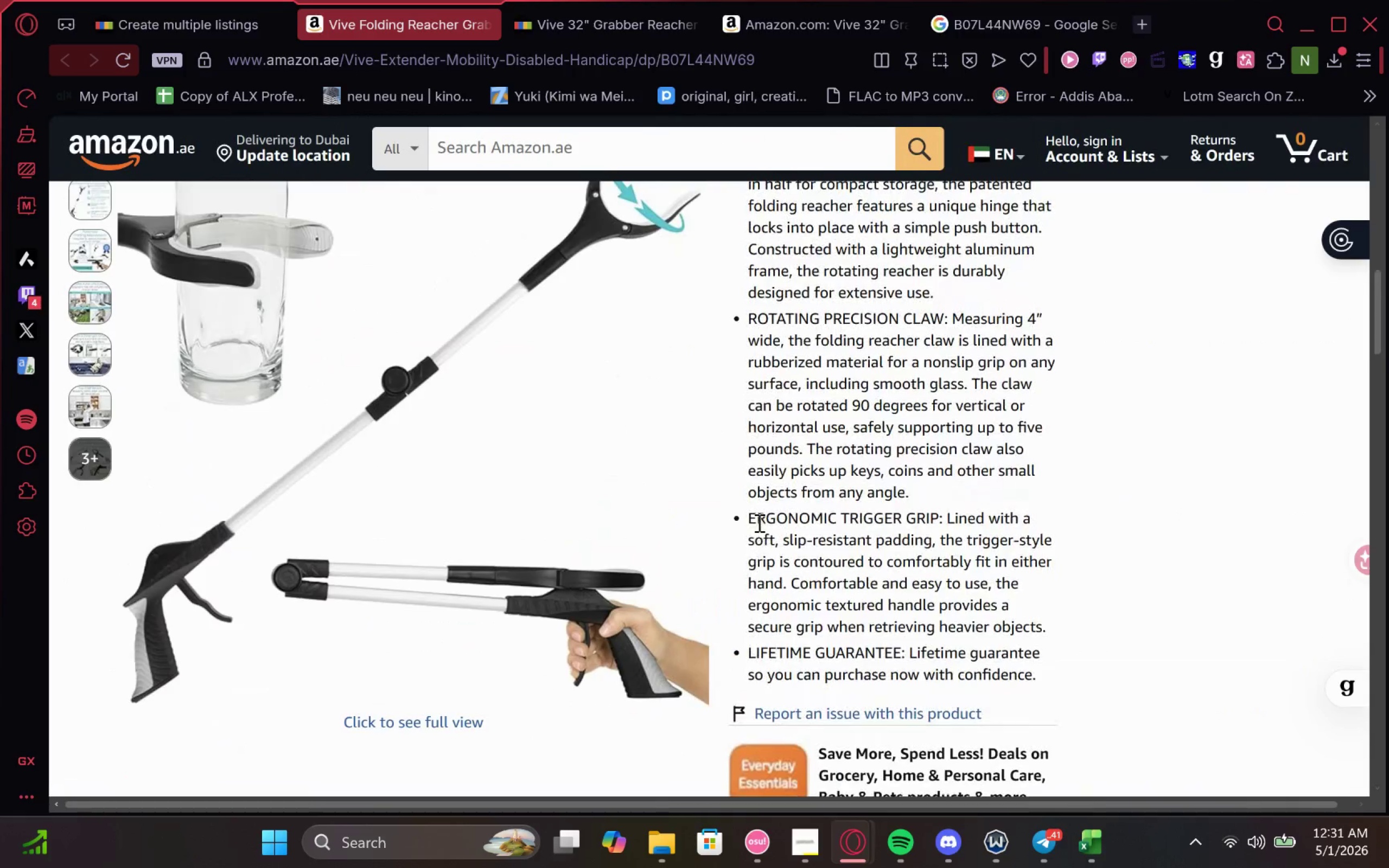 
left_click([149, 18])
 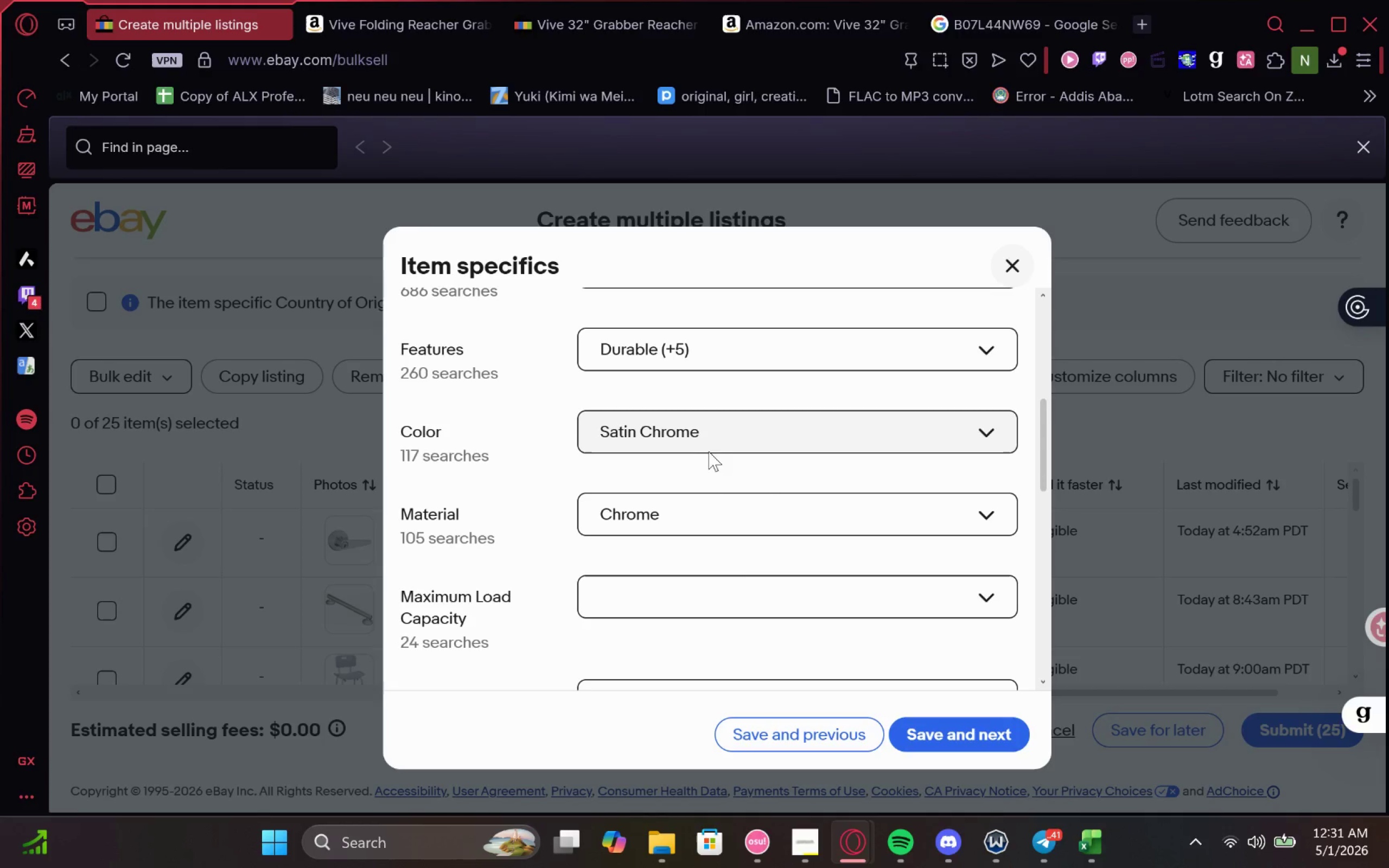 
left_click([716, 448])
 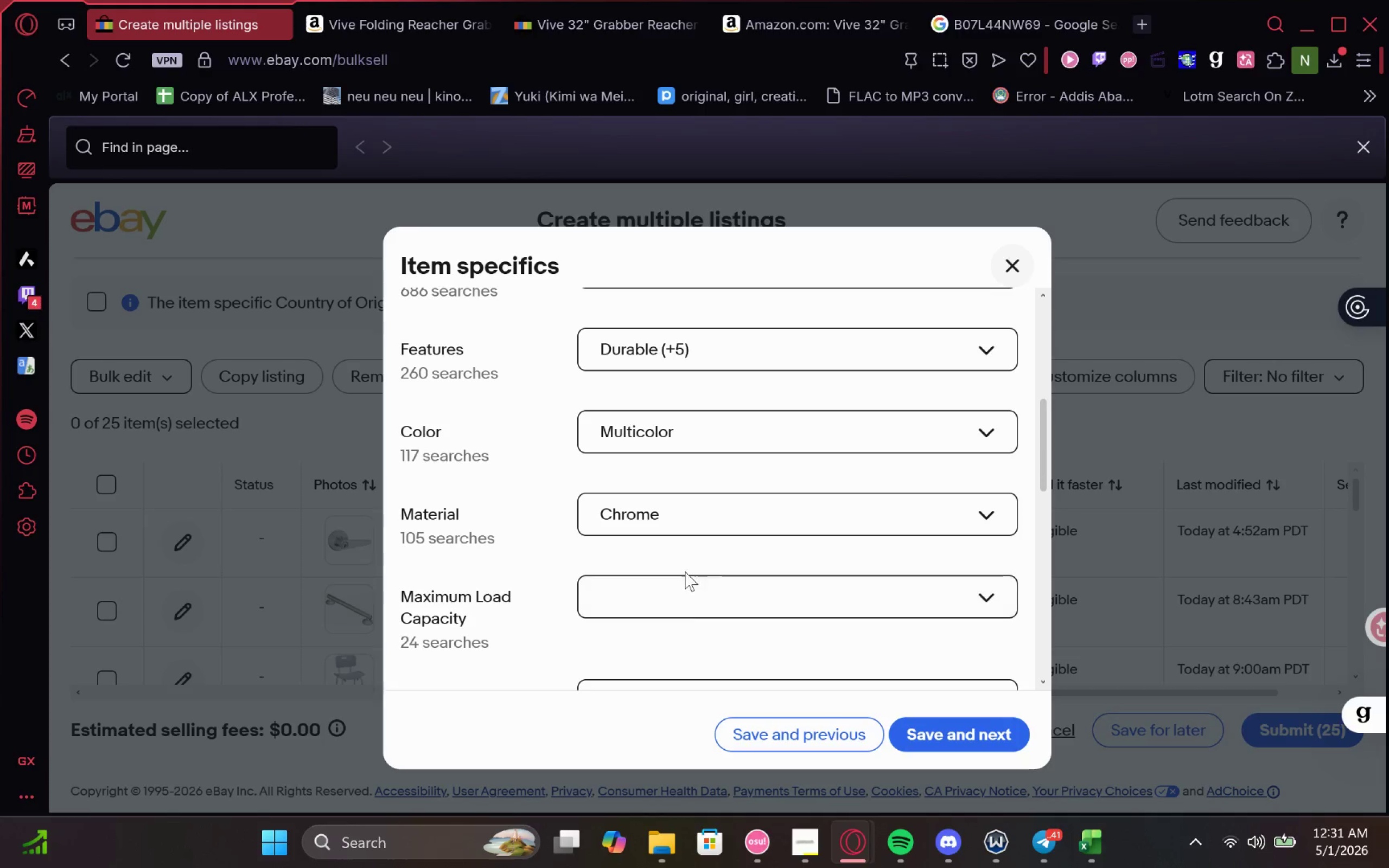 
left_click([643, 507])
 